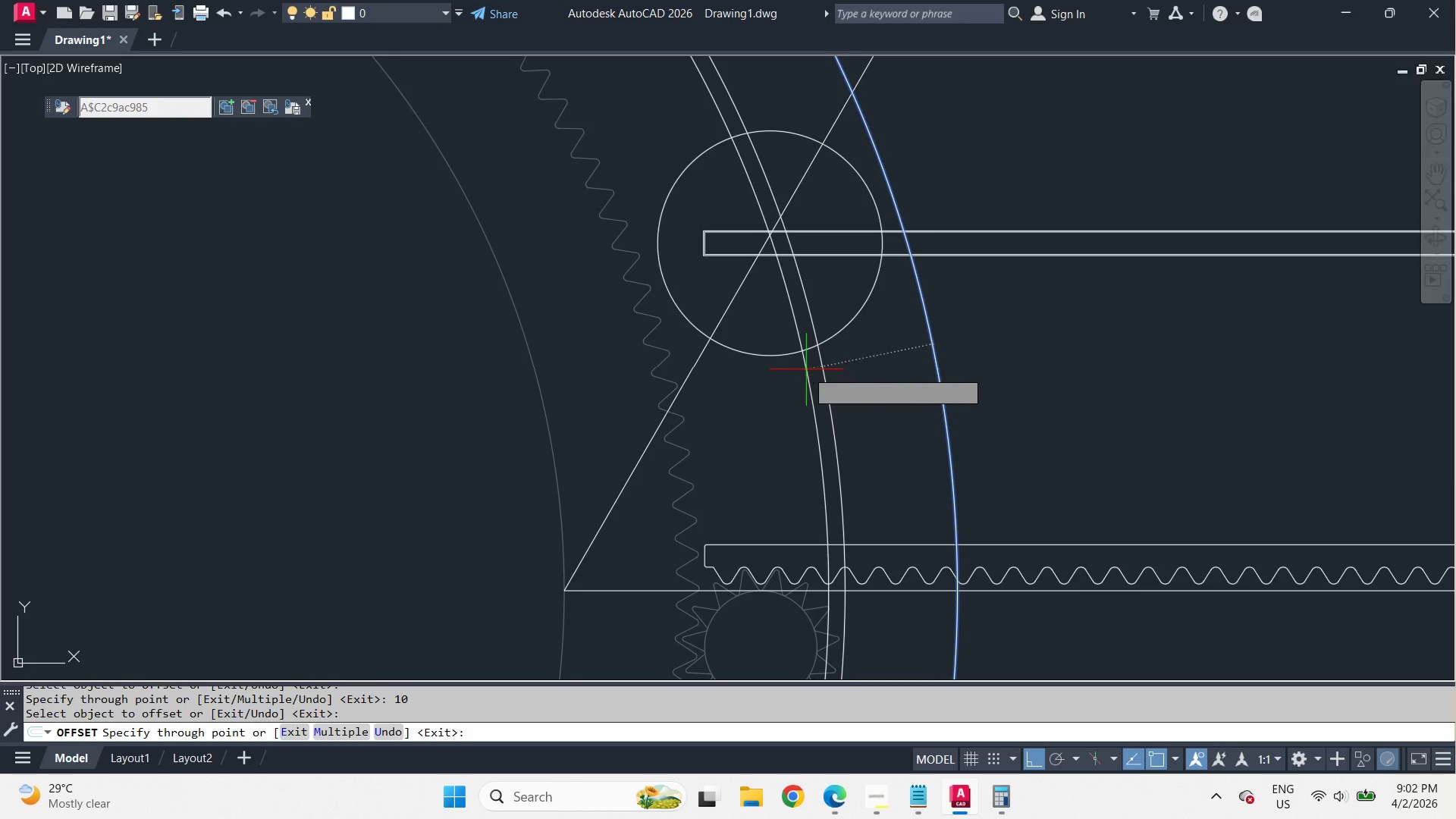 
key(NumpadEnter)
 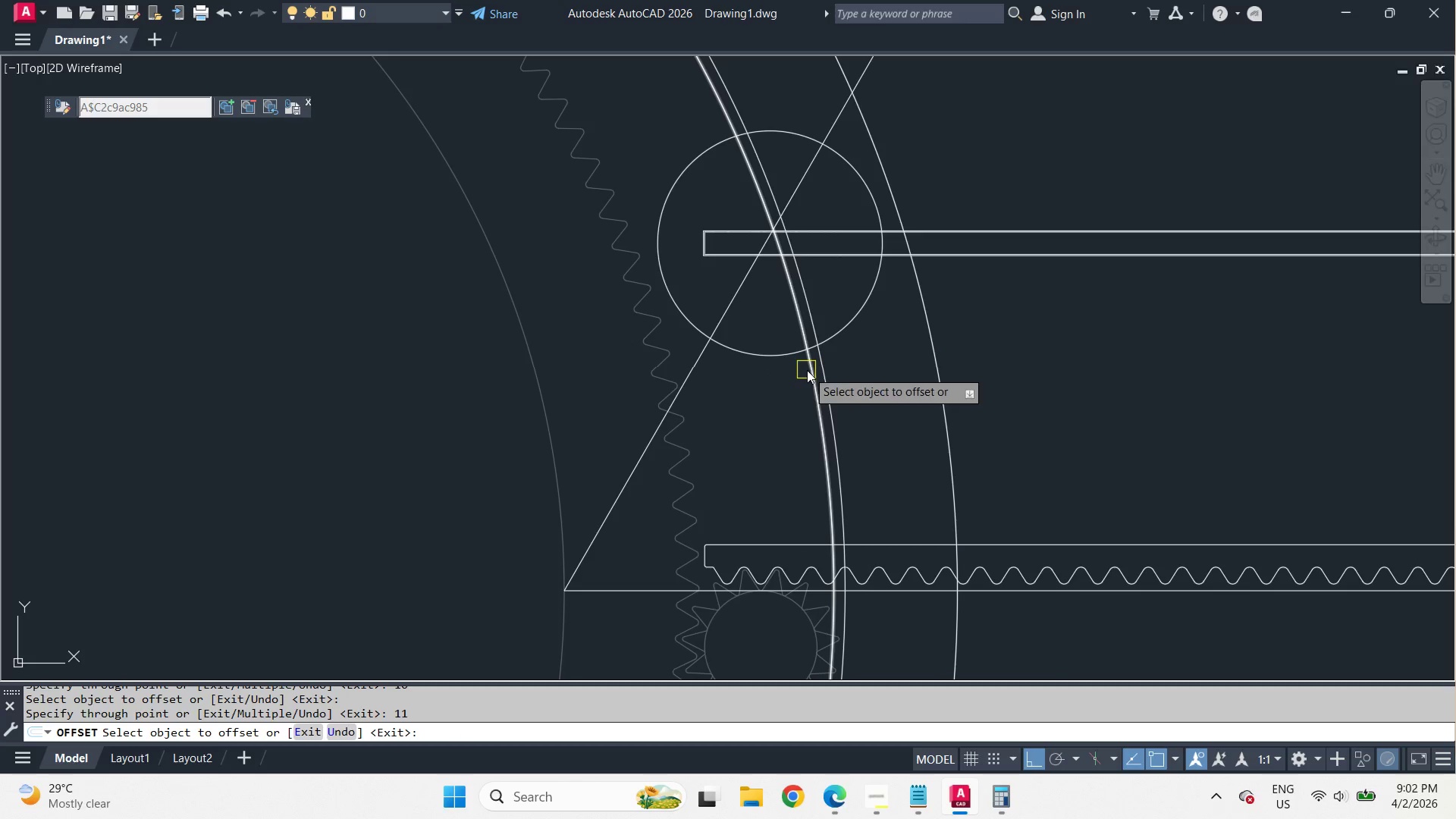 
key(Space)
 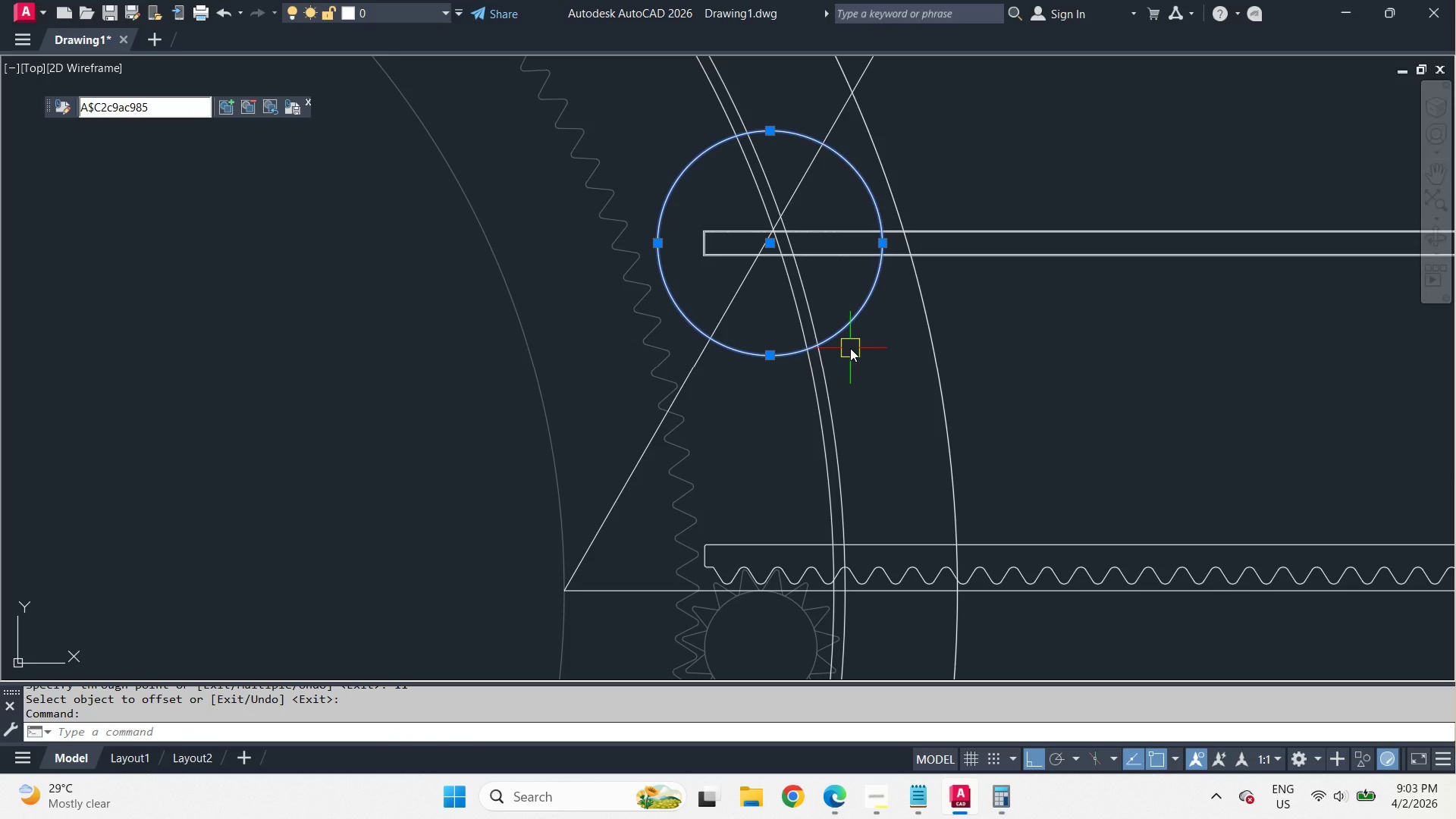 
wait(5.03)
 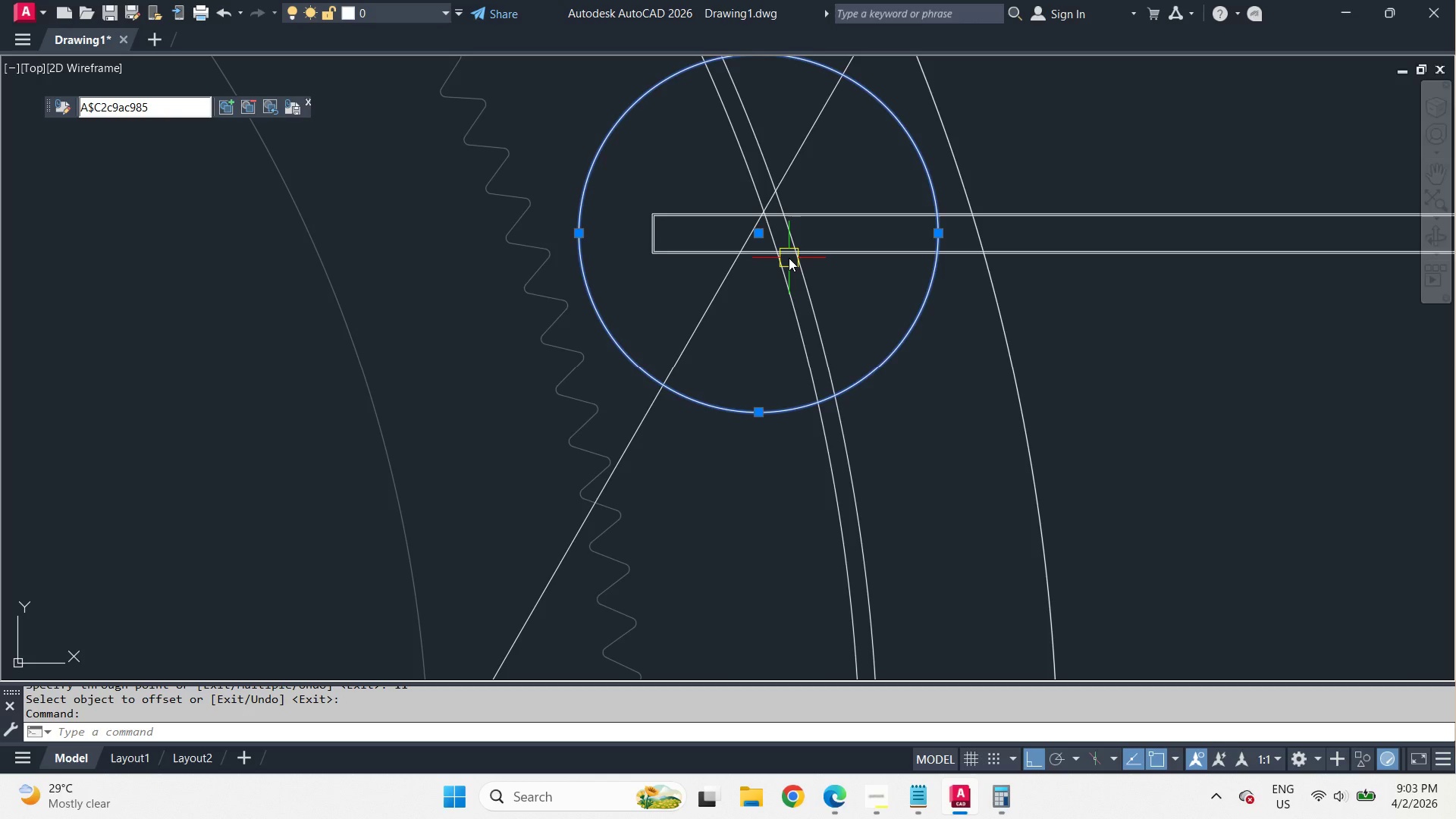 
key(Escape)
 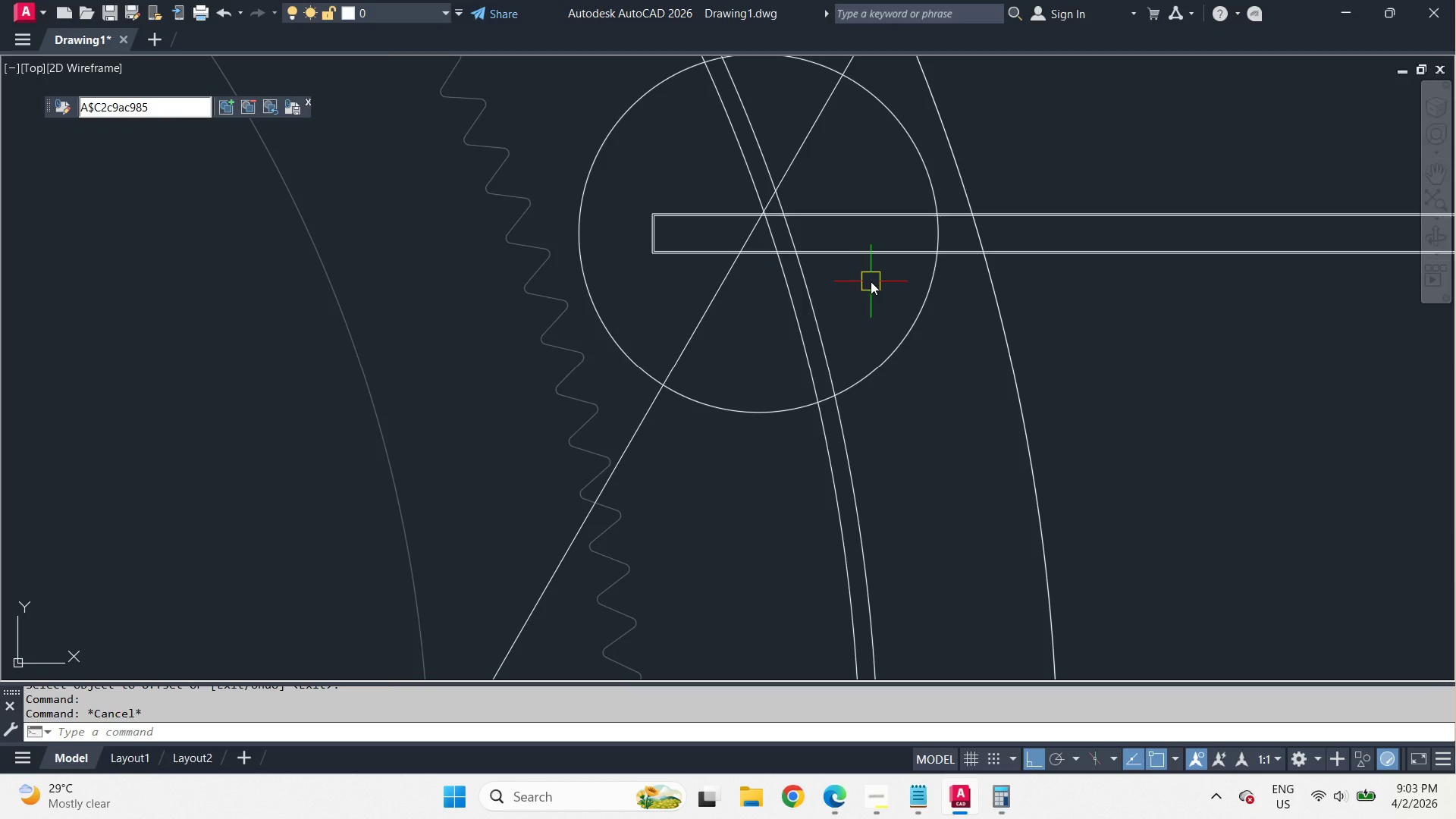 
scroll: coordinate [789, 258], scroll_direction: up, amount: 2.0
 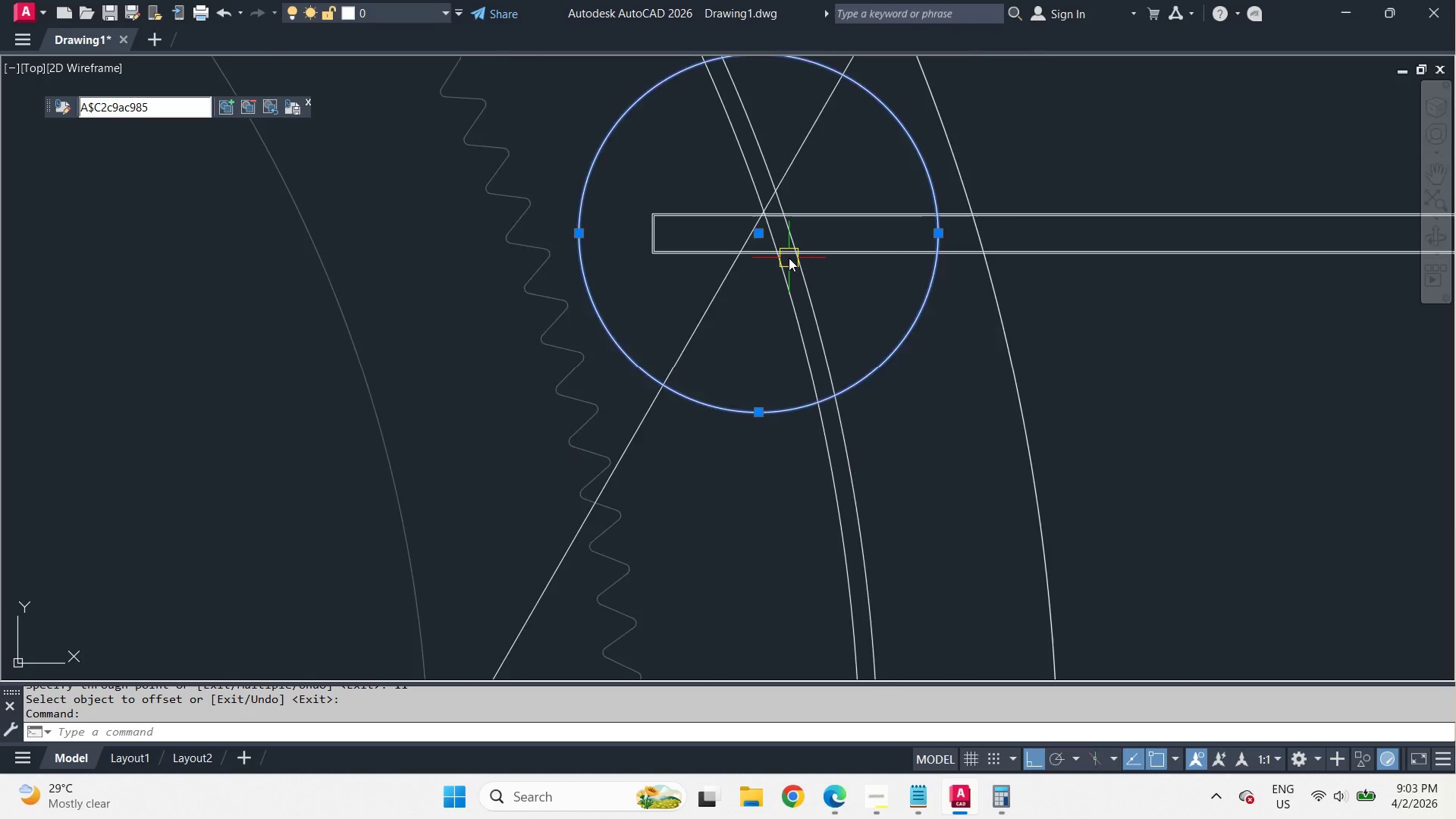 
scroll: coordinate [871, 281], scroll_direction: down, amount: 3.0
 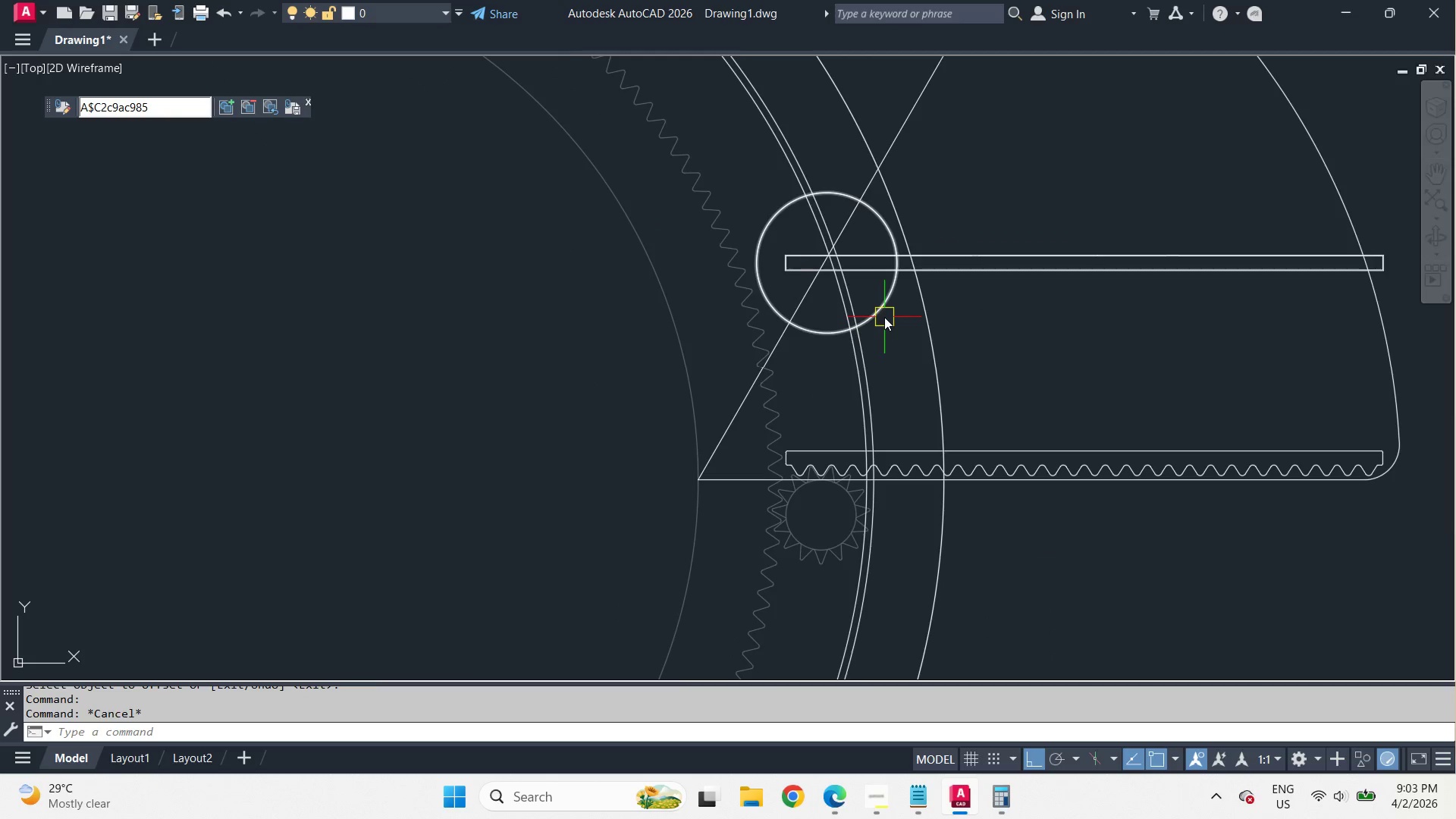 
key(O)
 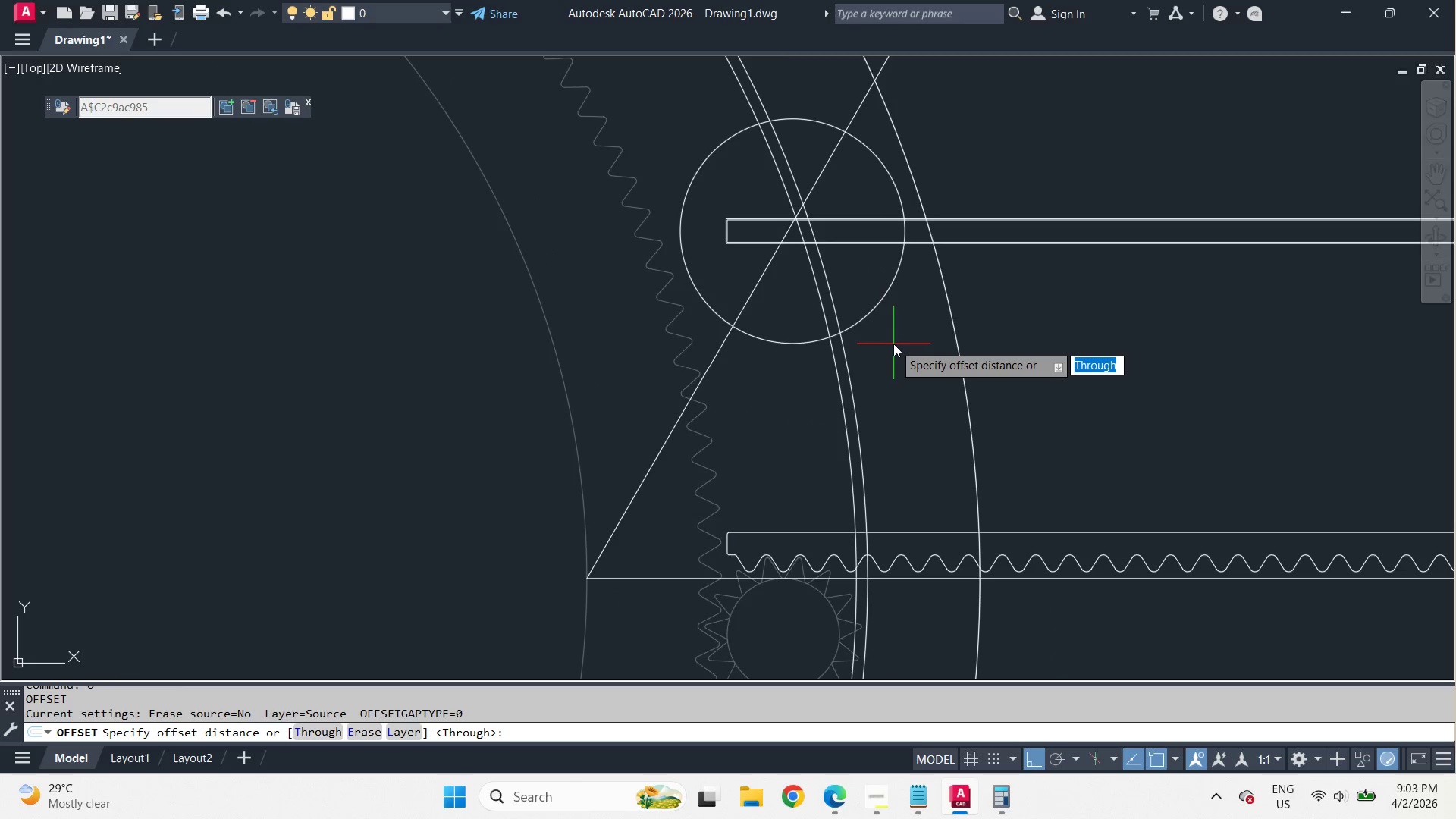 
key(Space)
 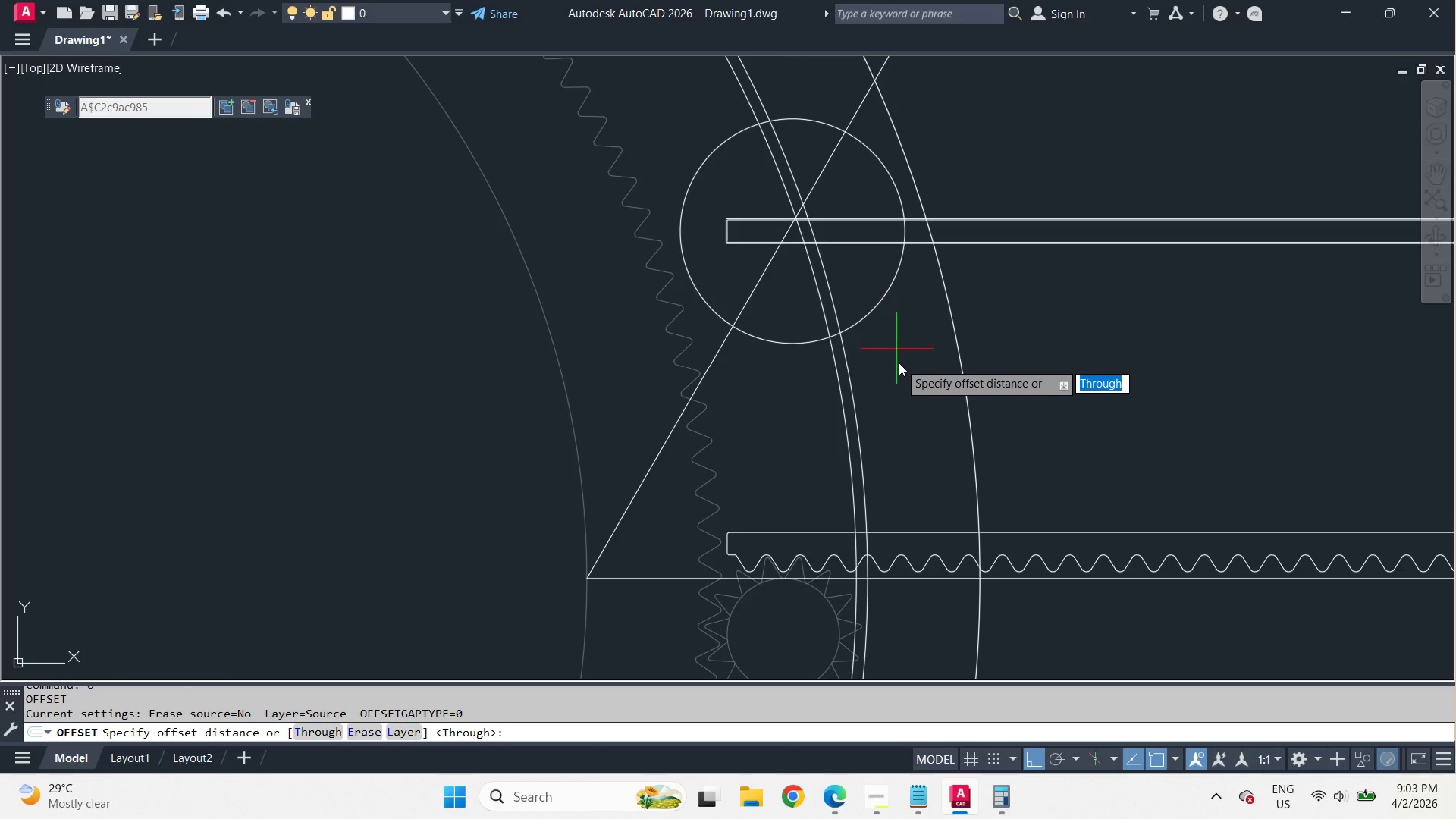 
scroll: coordinate [883, 315], scroll_direction: up, amount: 1.0
 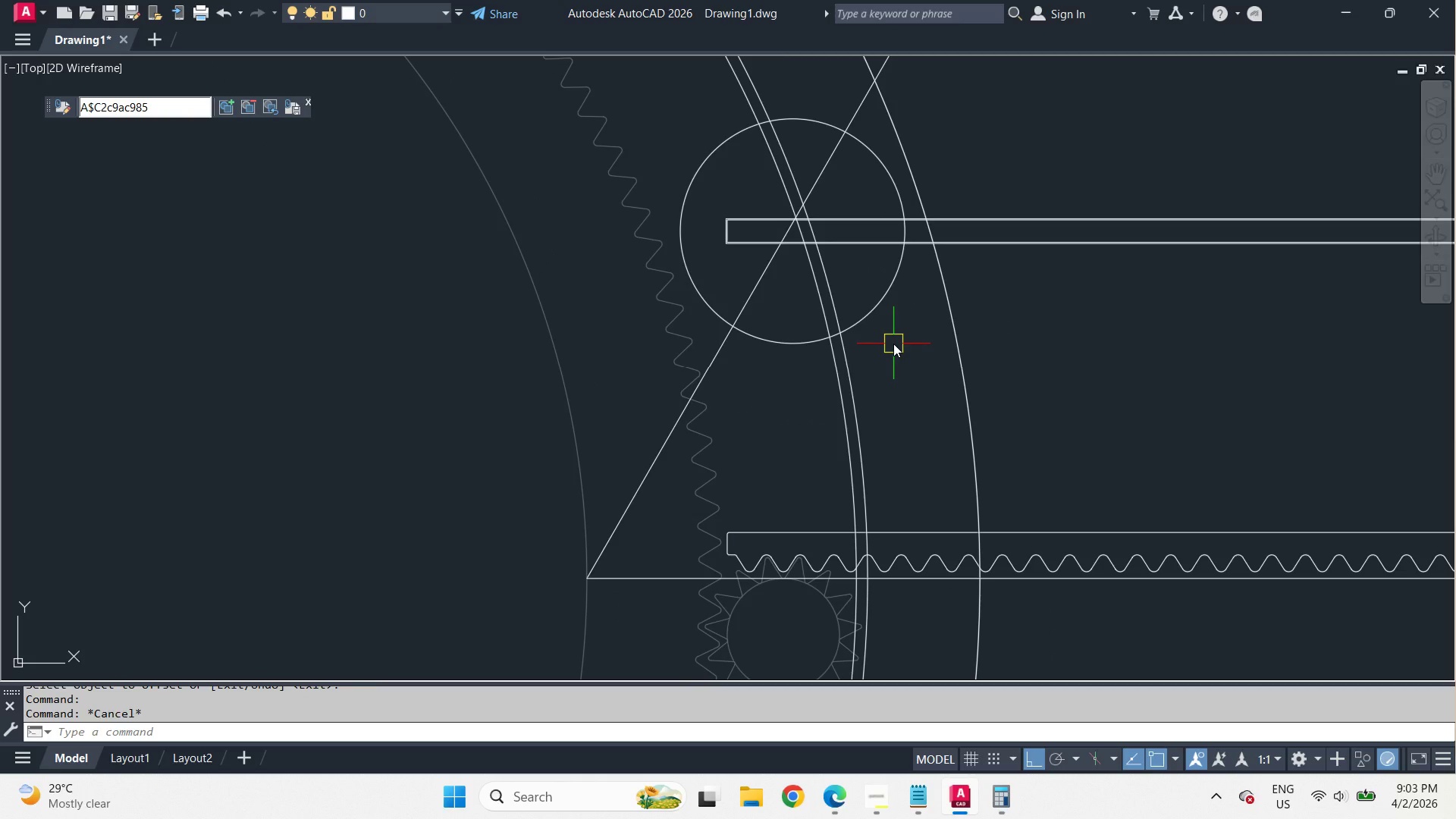 
key(Space)
 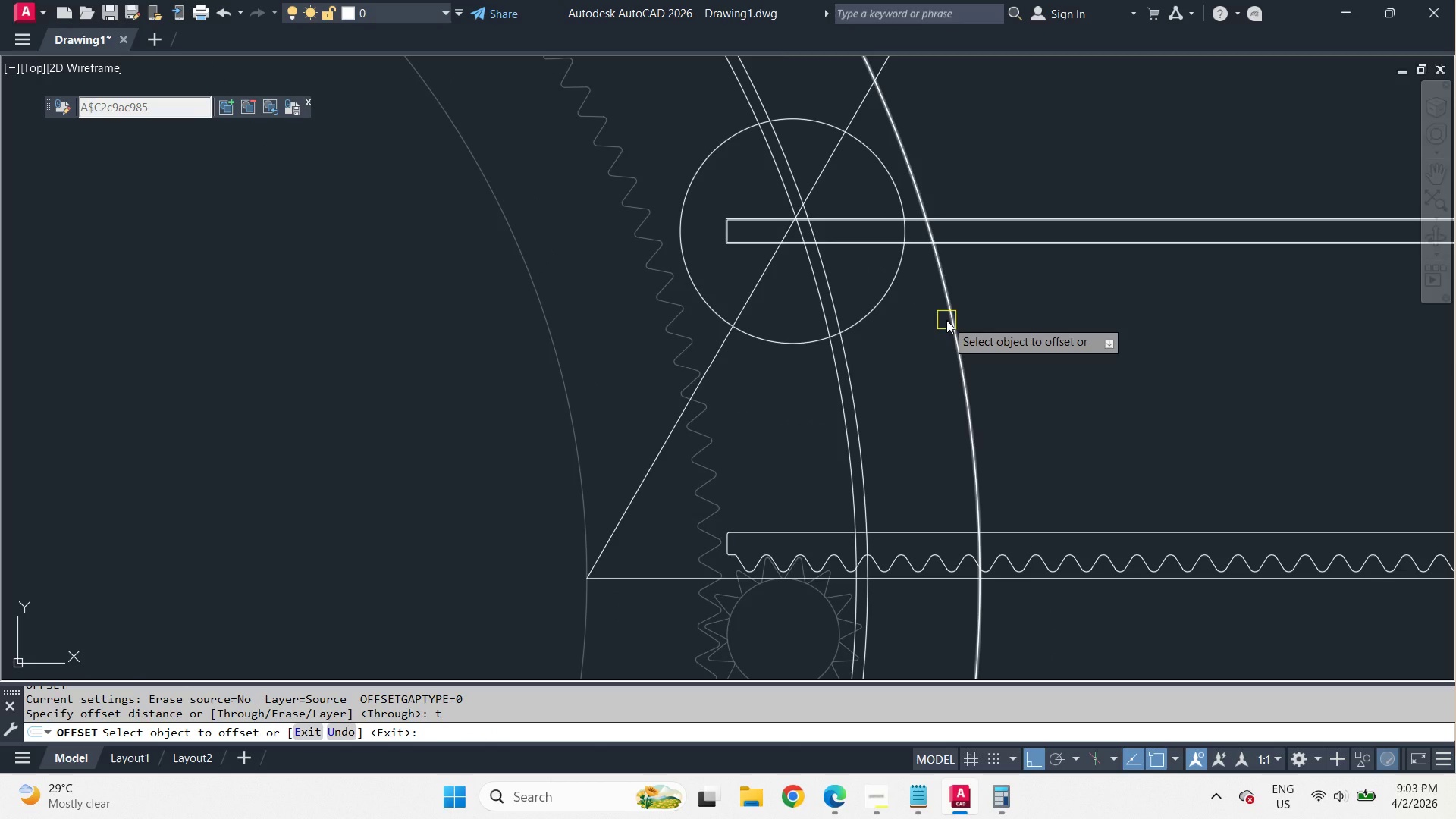 
left_click_drag(start_coordinate=[946, 320], to_coordinate=[934, 335])
 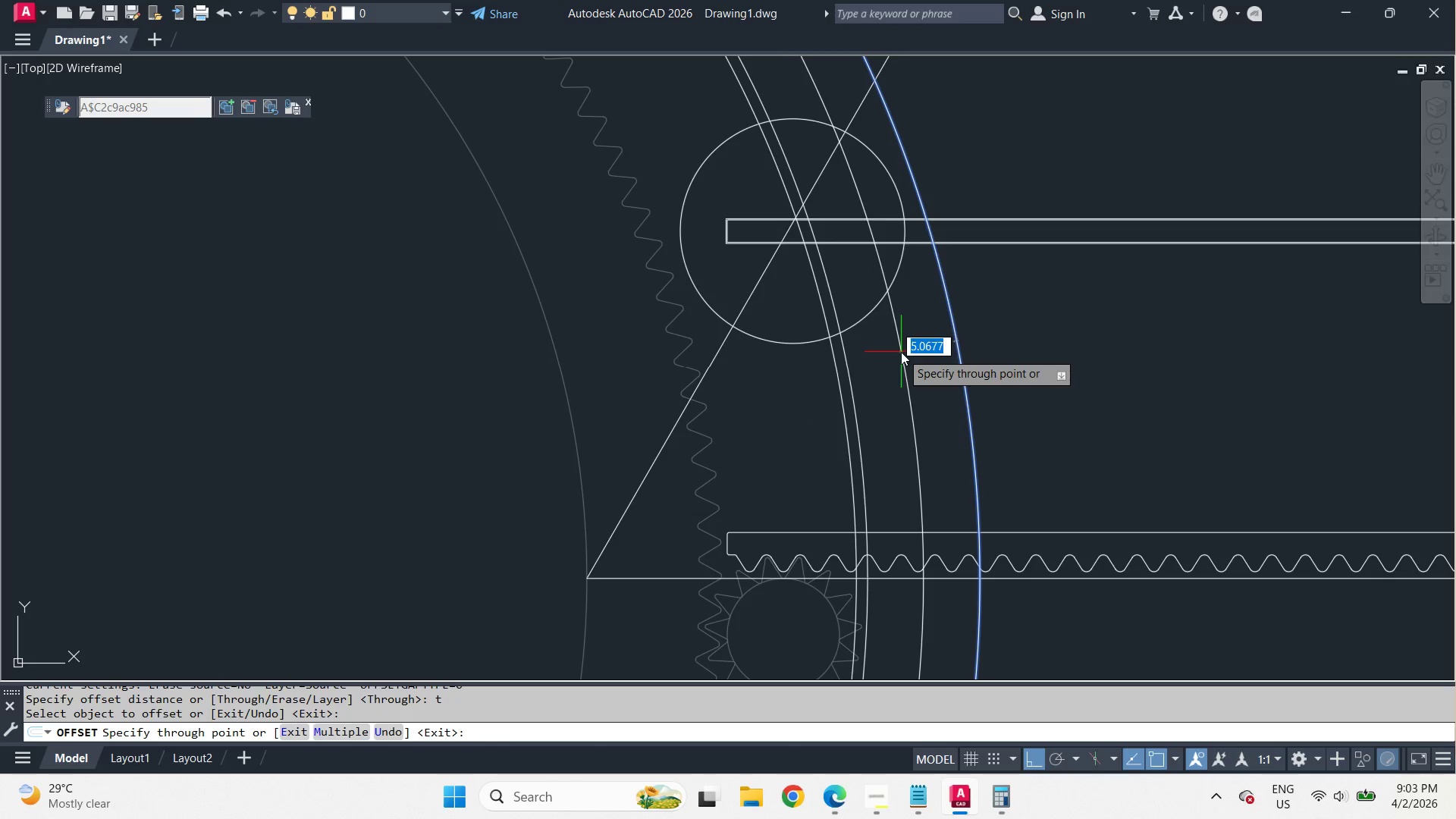 
type(12  )
 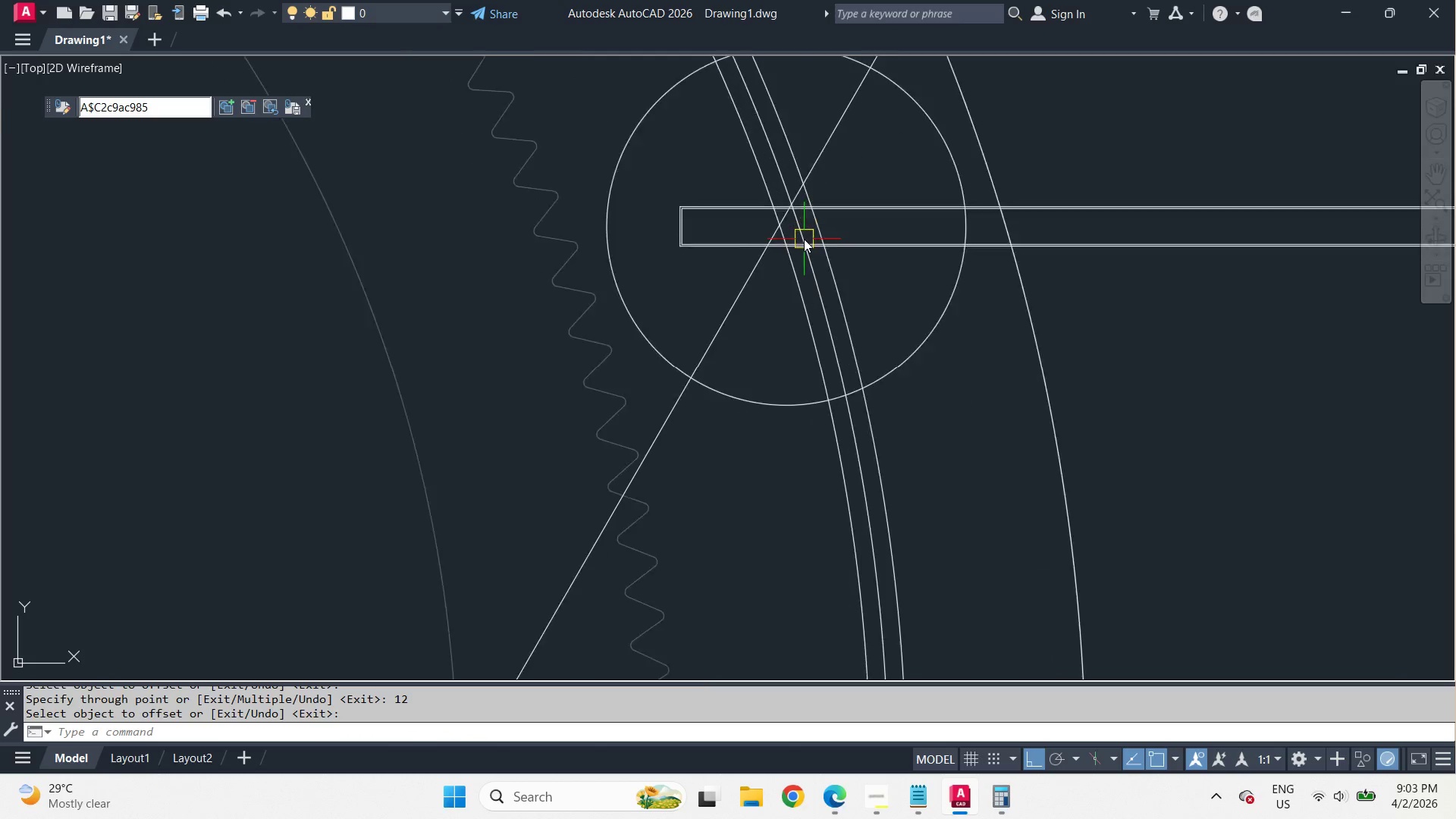 
left_click([845, 292])
 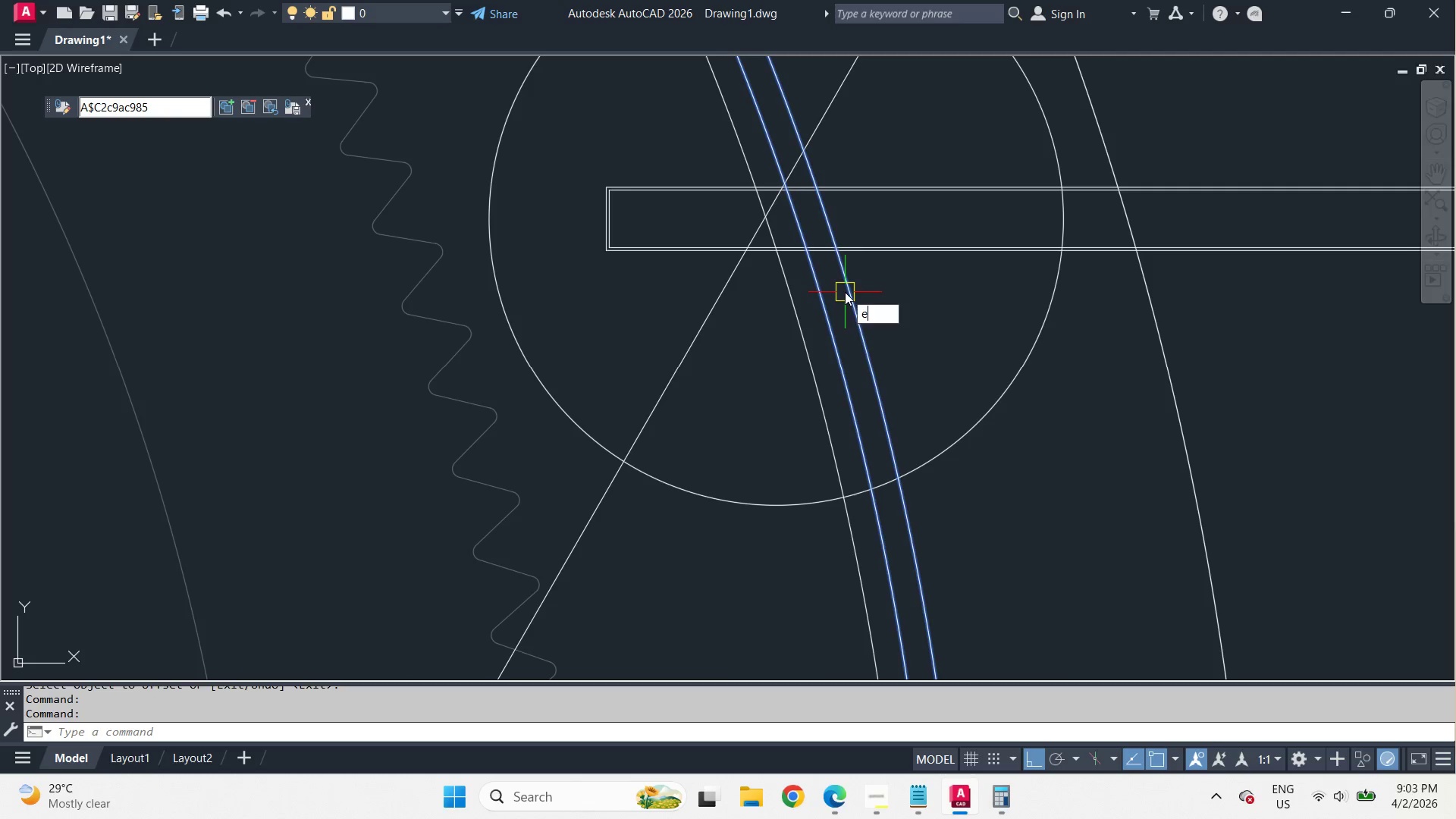 
key(E)
 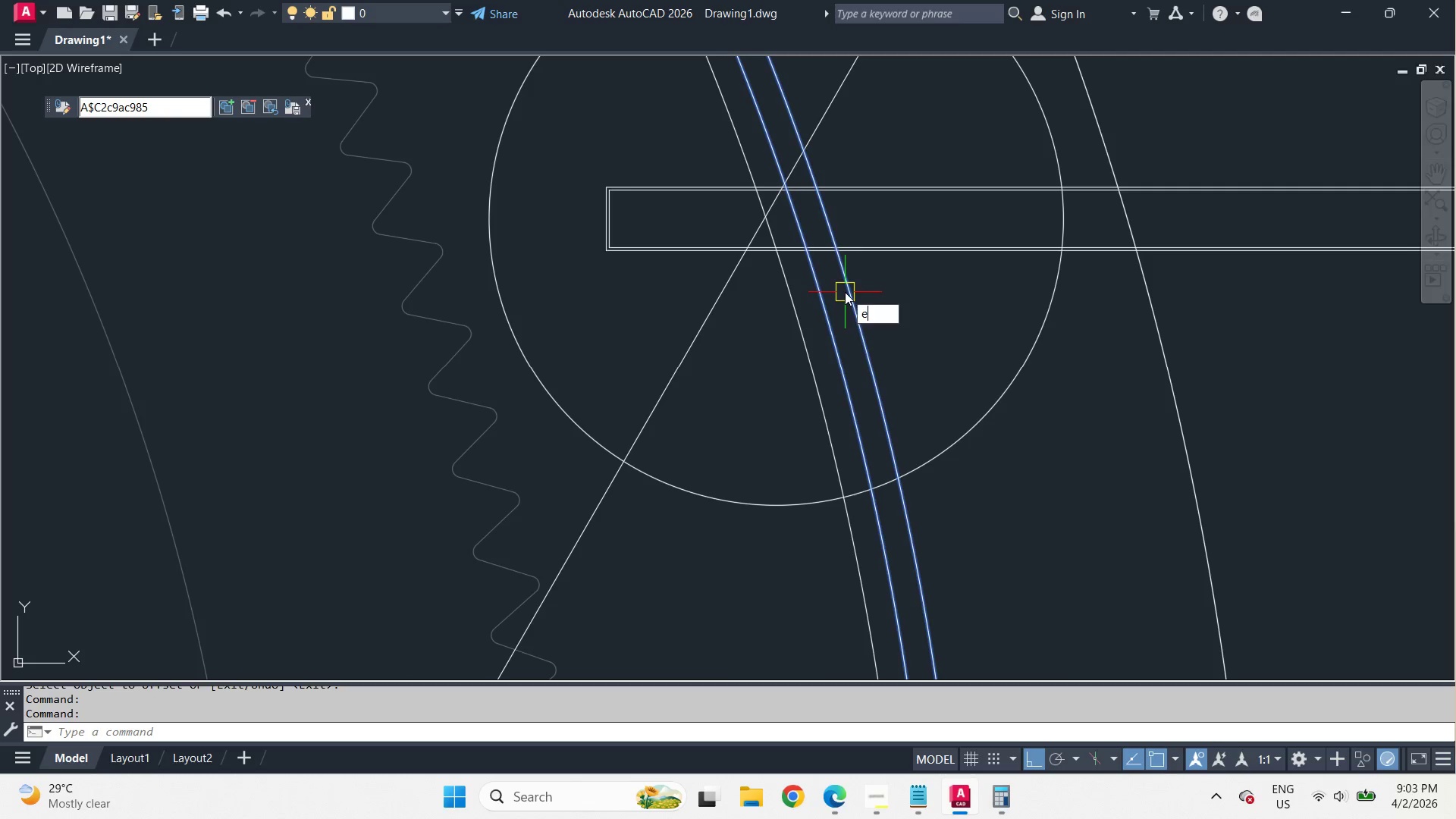 
key(Space)
 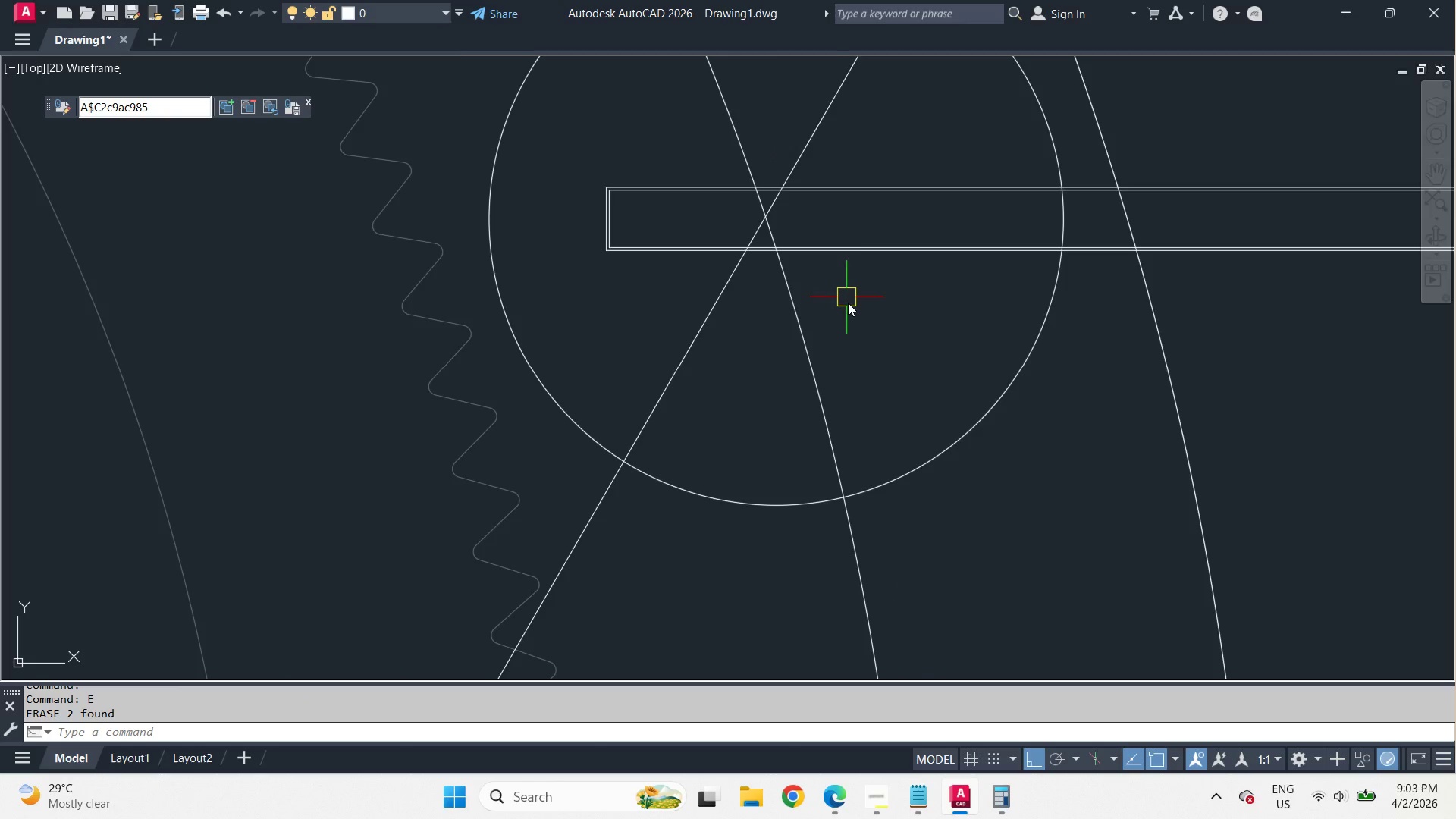 
scroll: coordinate [804, 239], scroll_direction: up, amount: 2.0
 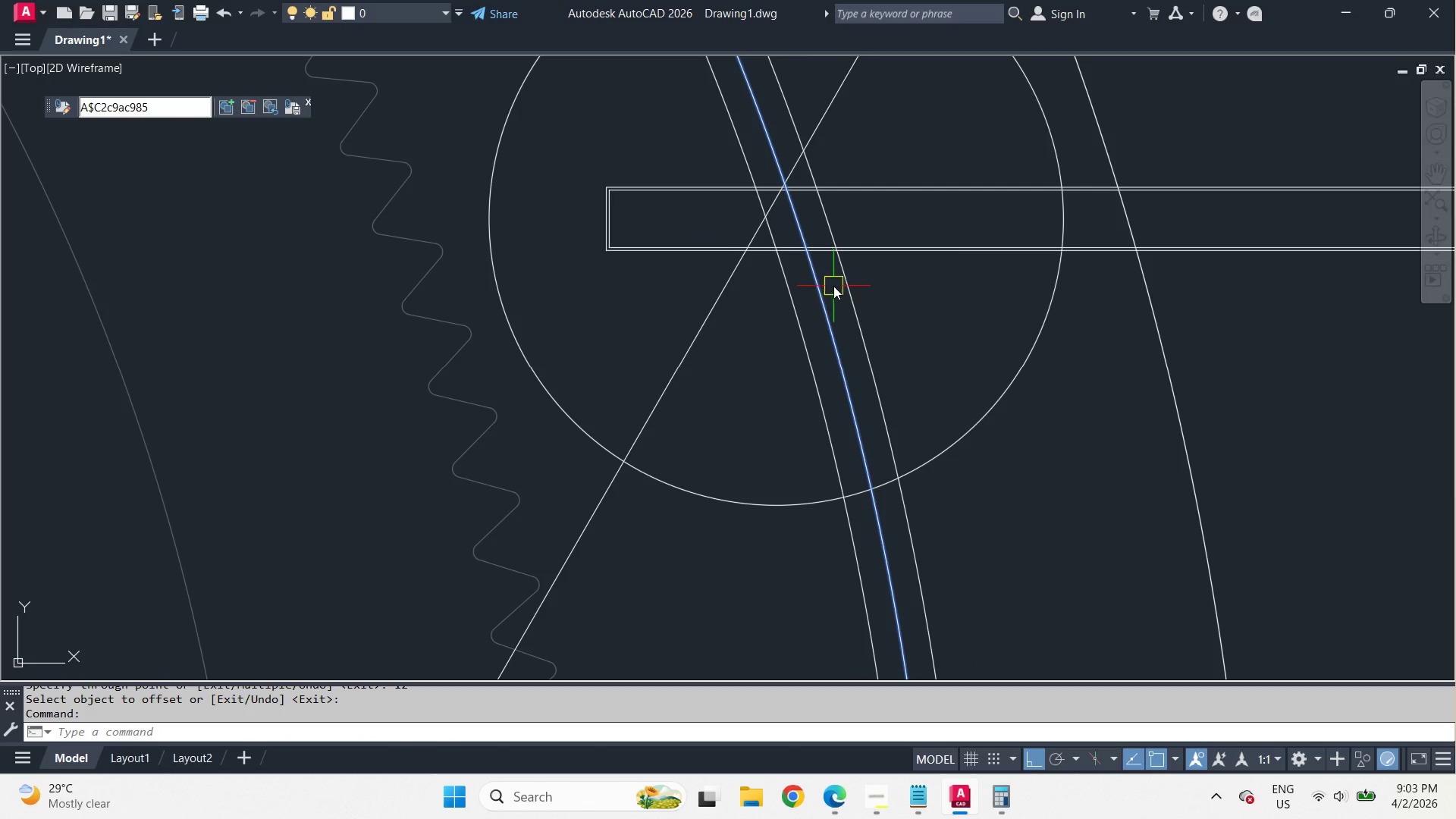 
scroll: coordinate [849, 303], scroll_direction: down, amount: 1.0
 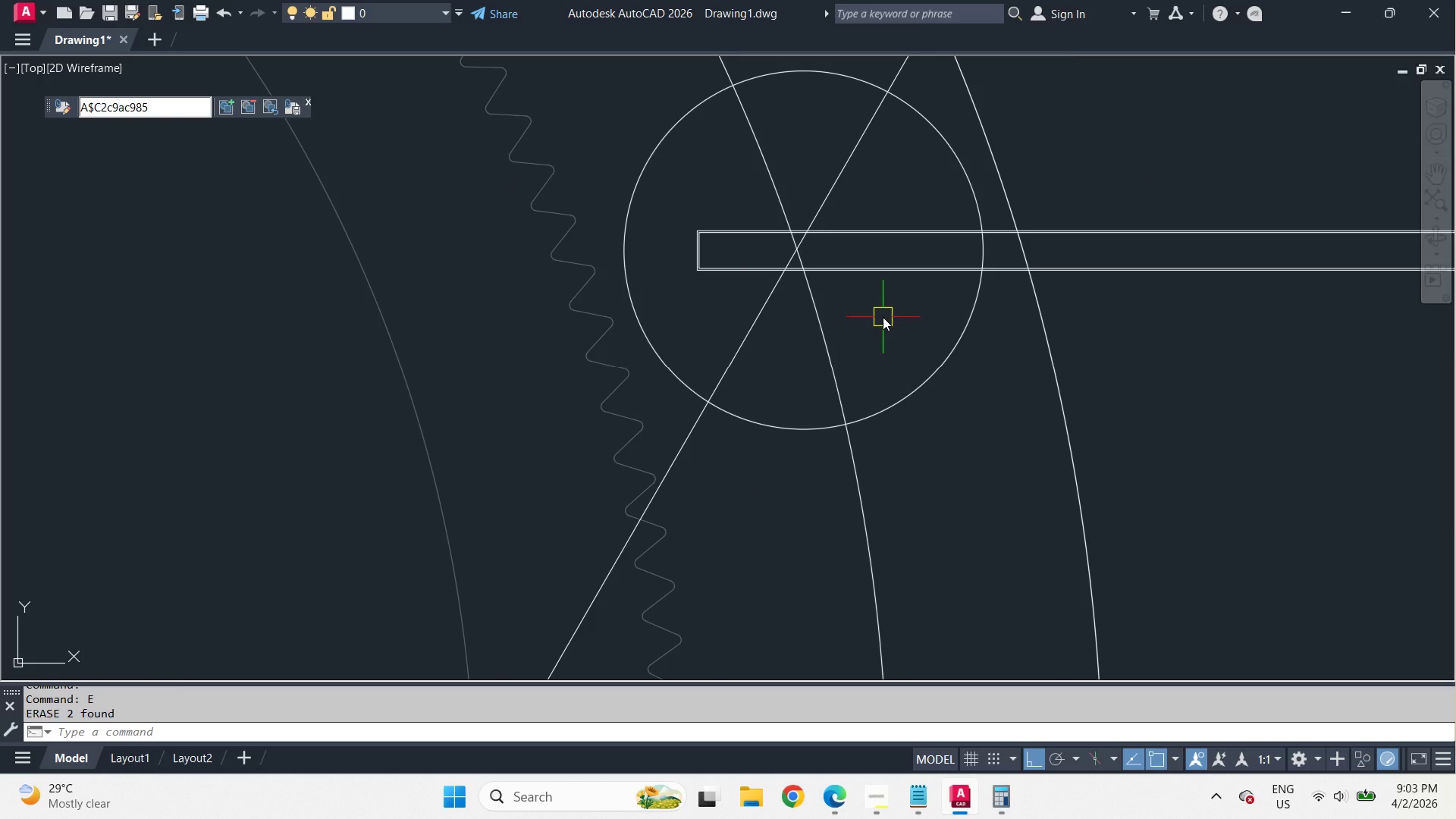 
left_click([918, 336])
 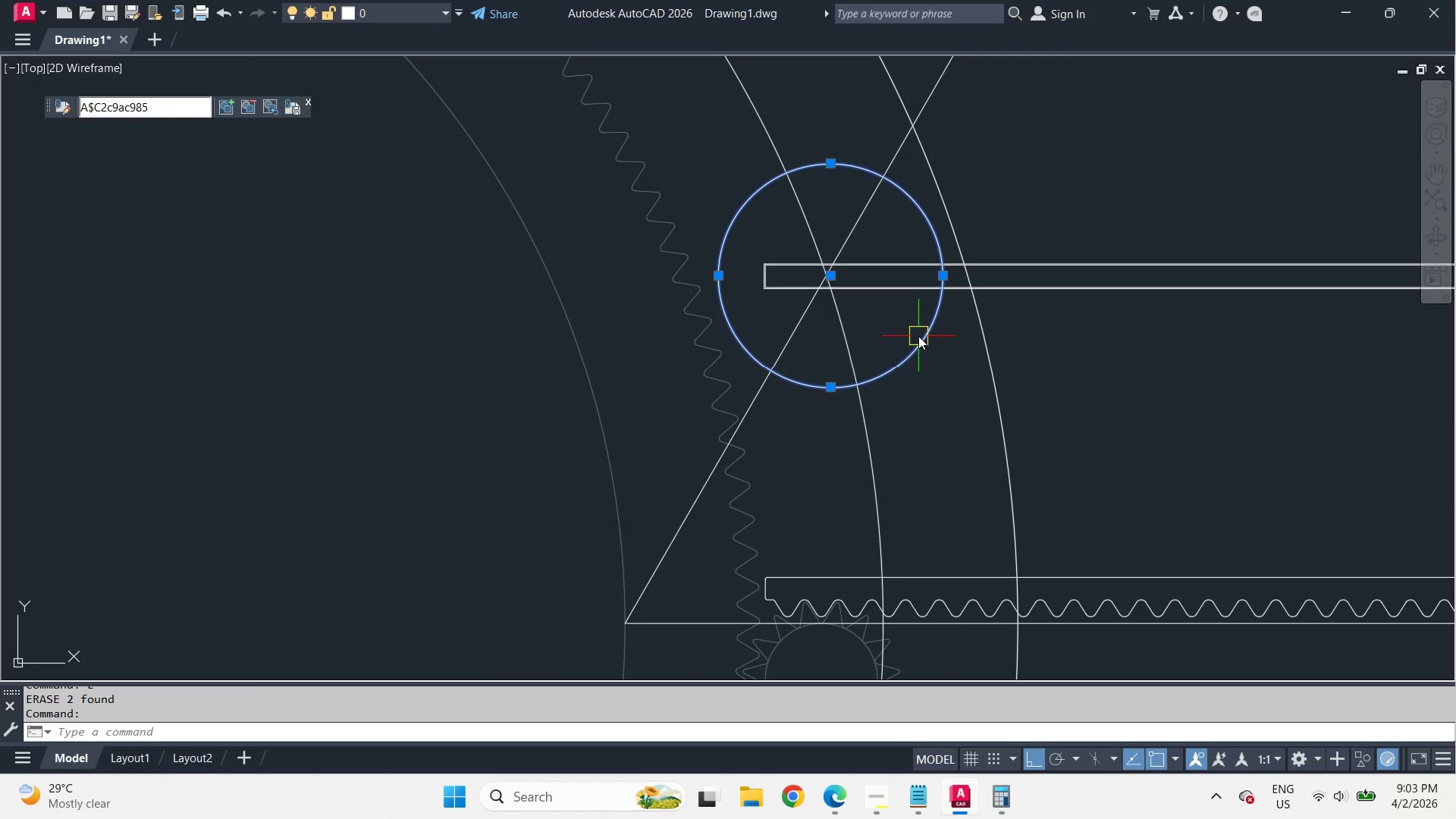 
key(E)
 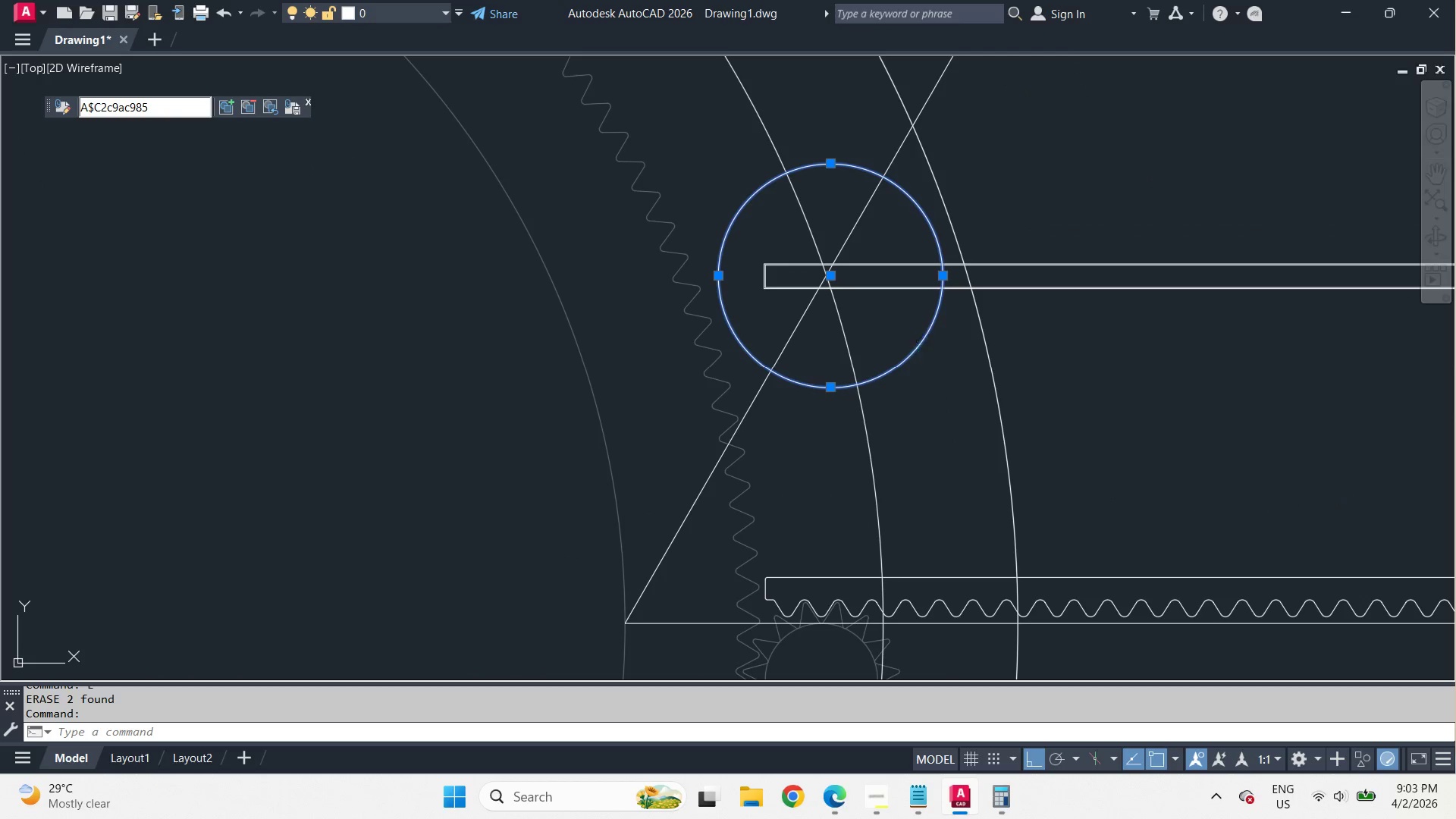 
key(Space)
 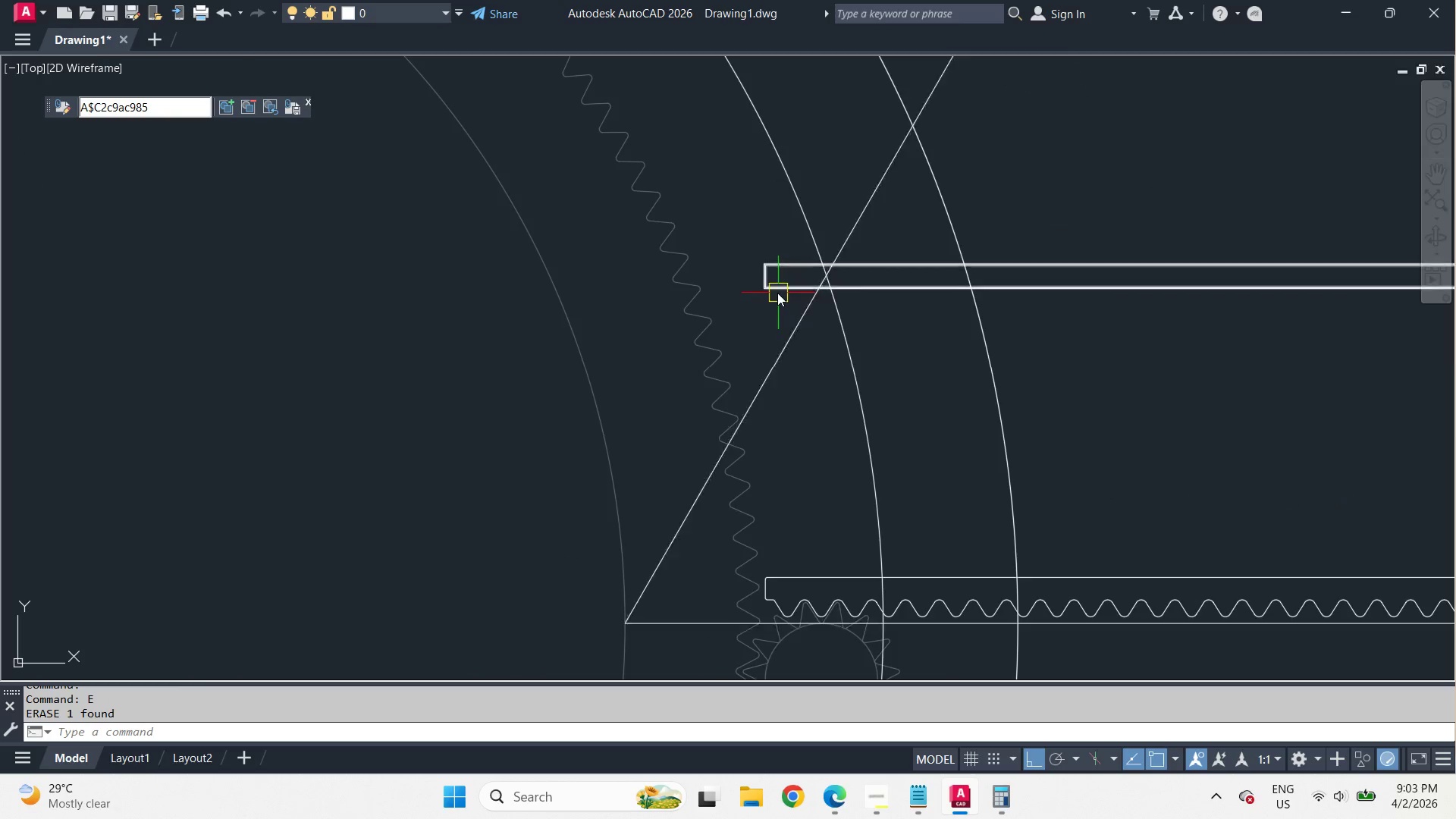 
key(C)
 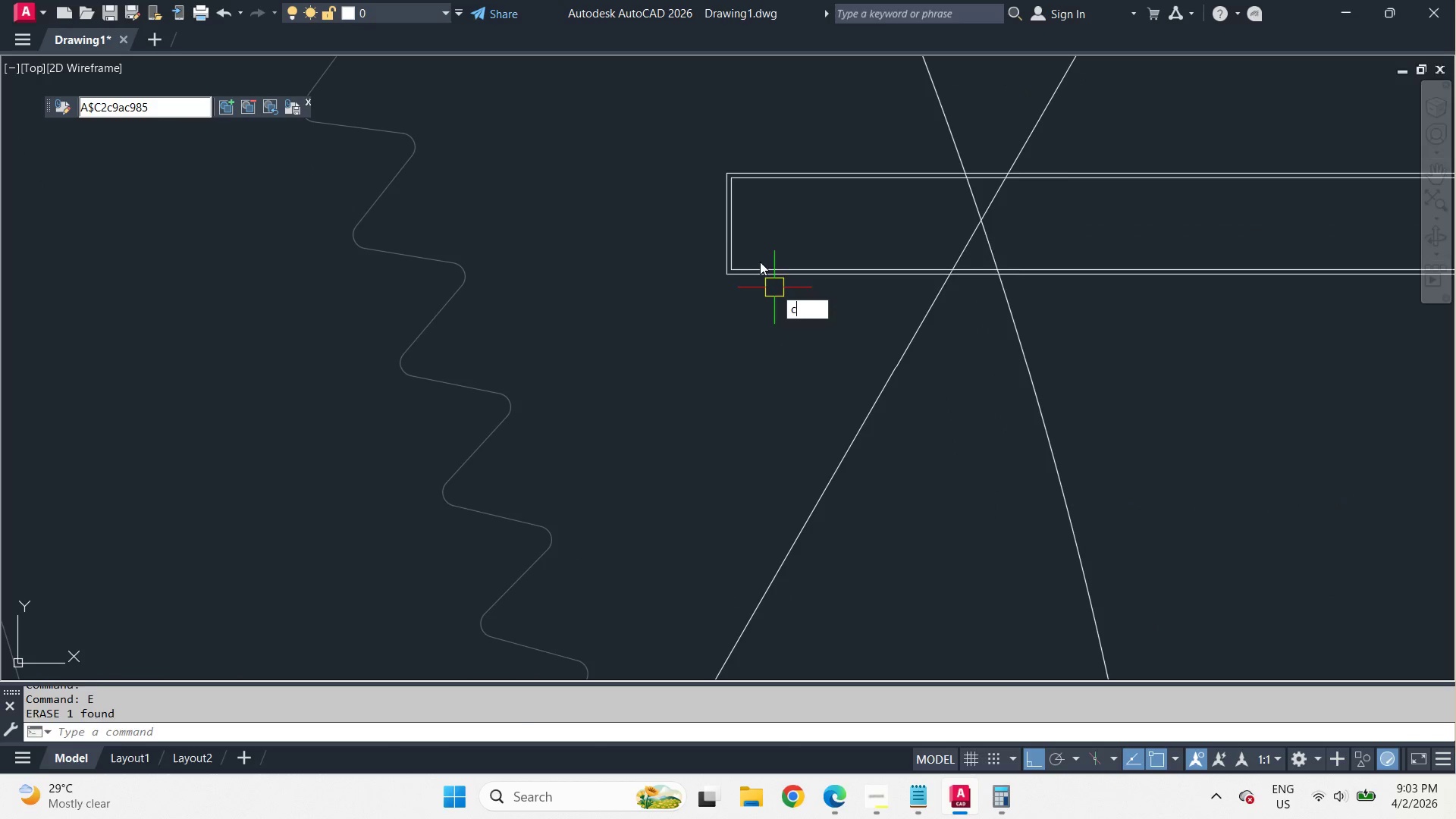 
scroll: coordinate [883, 317], scroll_direction: down, amount: 2.0
 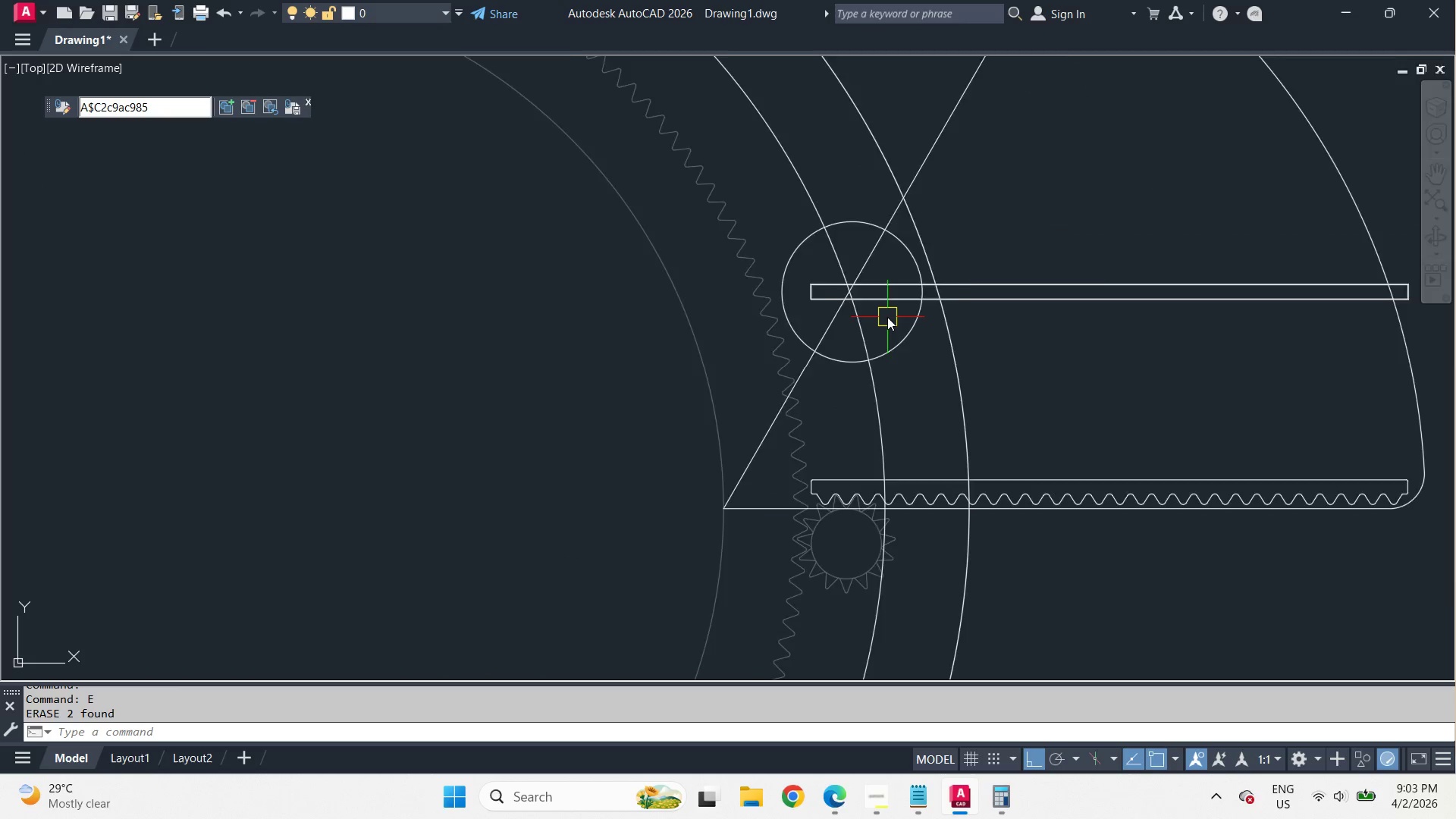 
key(Space)
 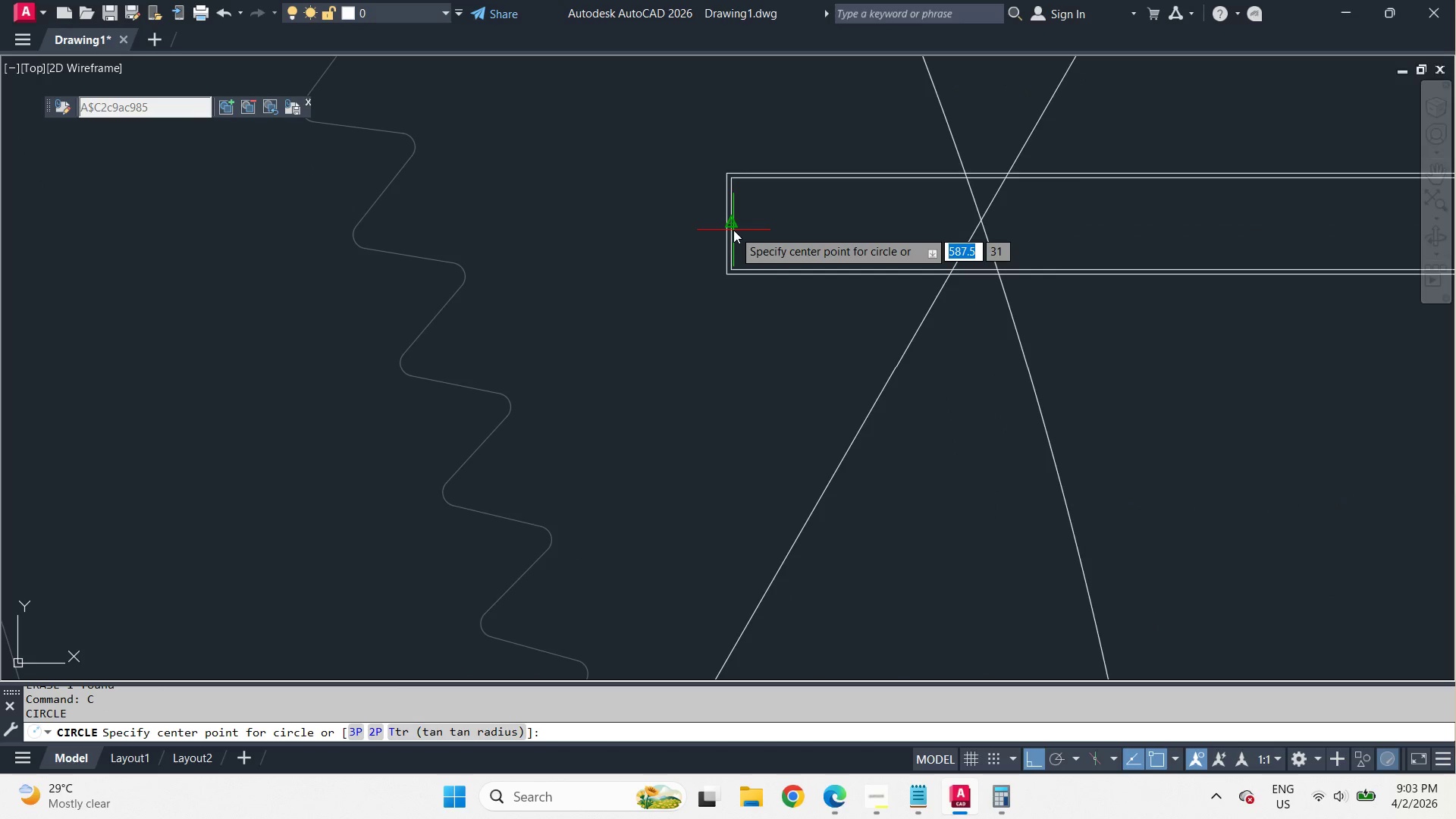 
scroll: coordinate [887, 317], scroll_direction: up, amount: 1.0
 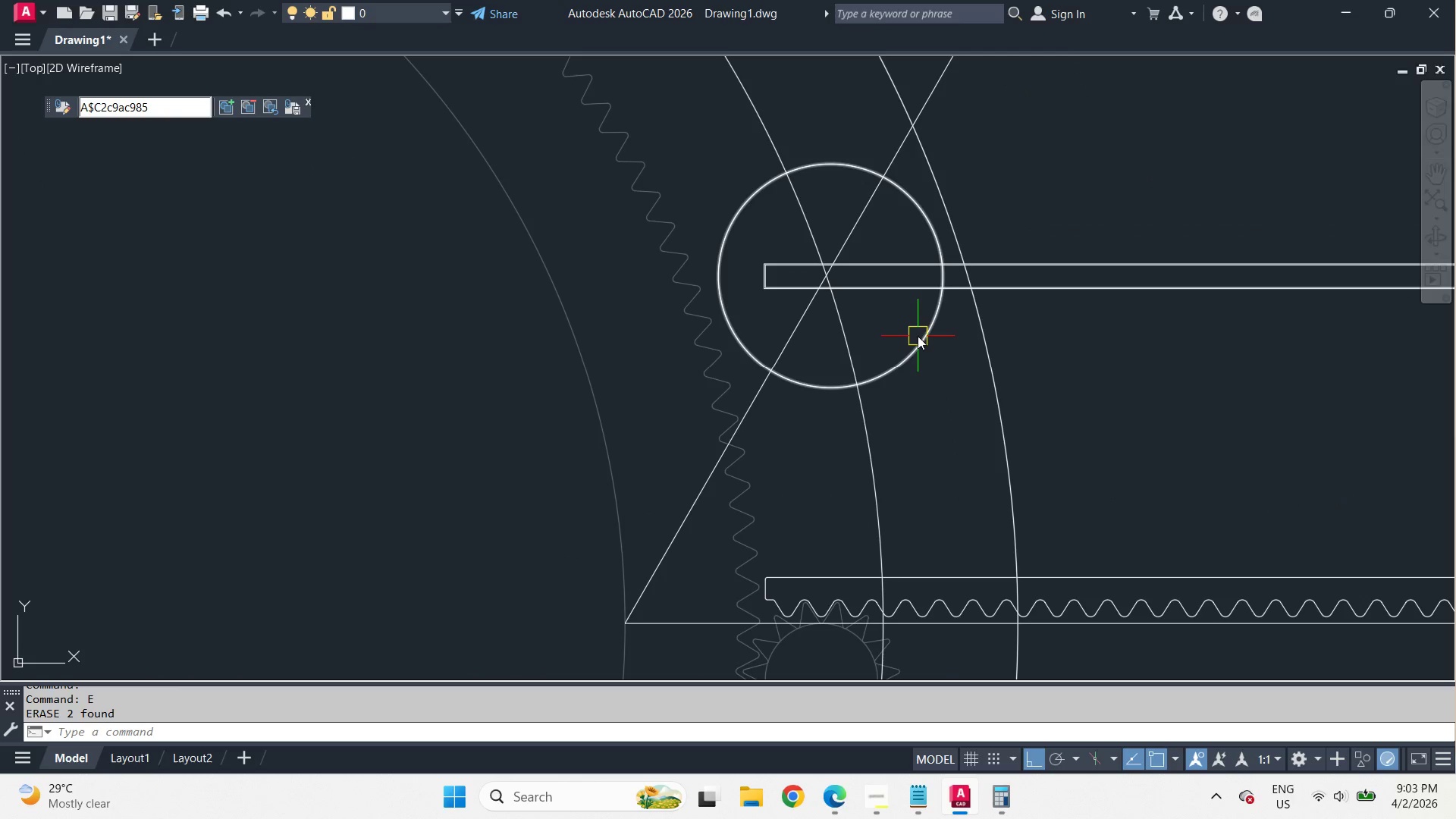 
left_click_drag(start_coordinate=[733, 230], to_coordinate=[738, 236])
 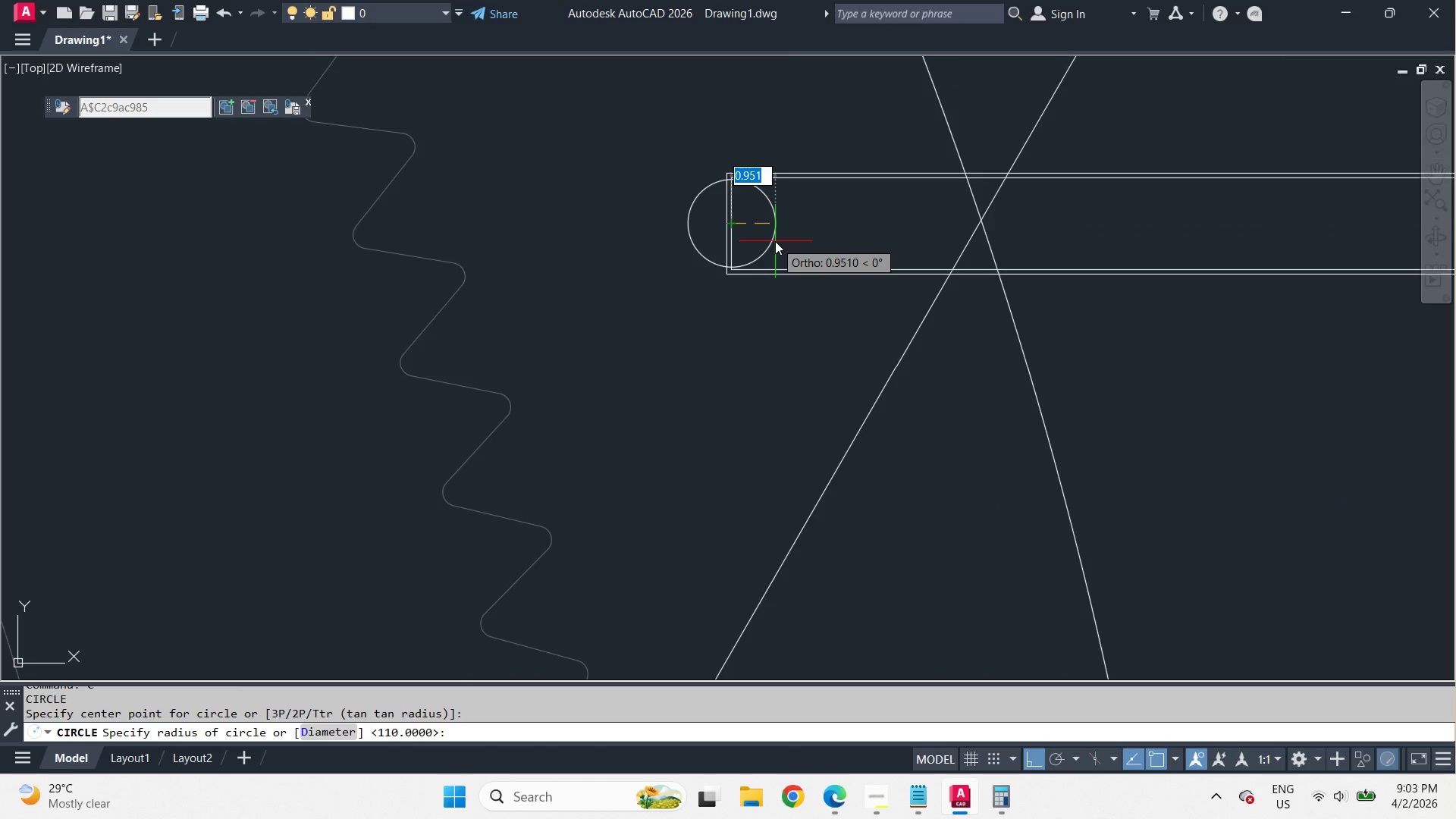 
scroll: coordinate [776, 291], scroll_direction: up, amount: 3.0
 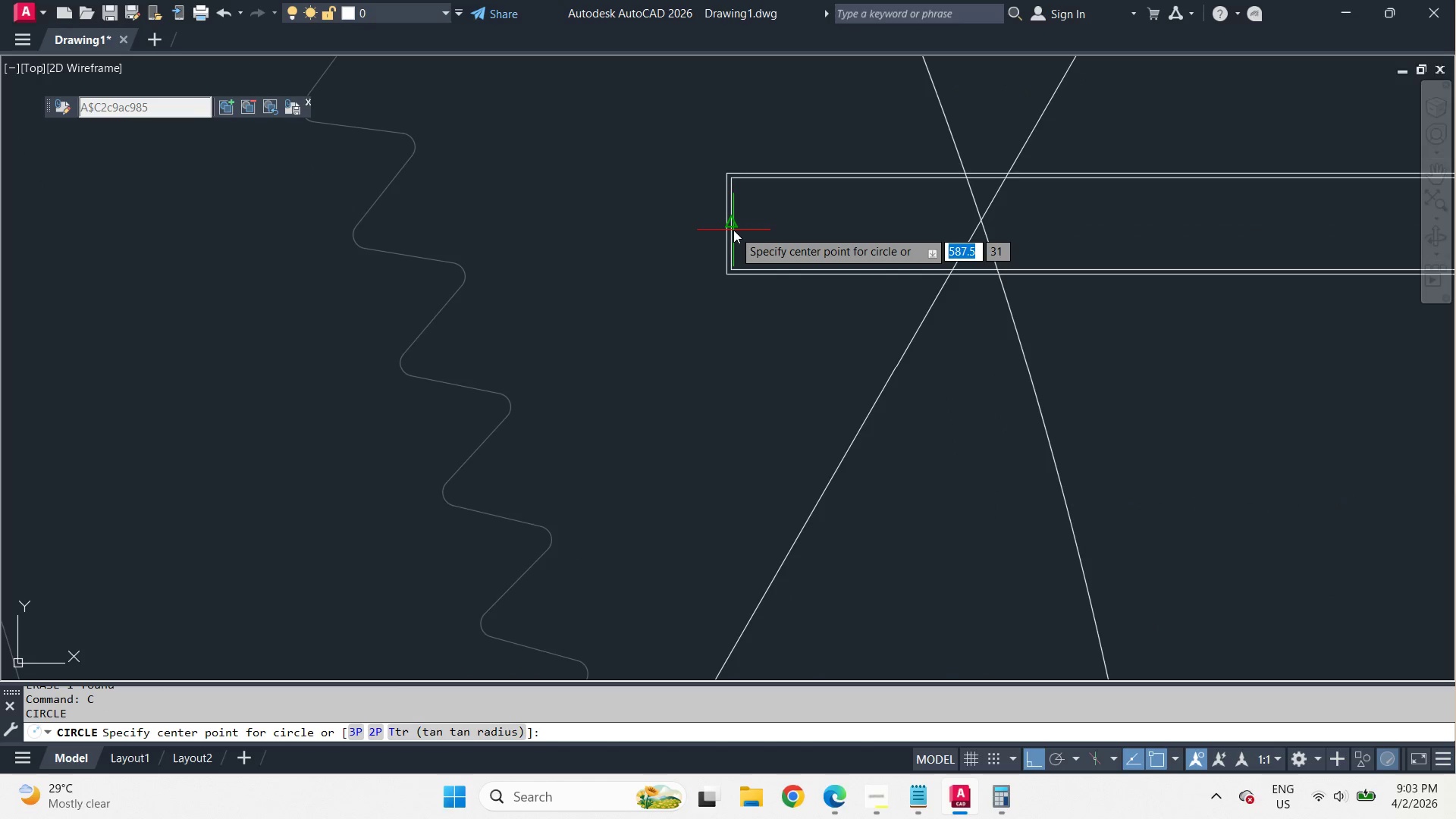 
key(Numpad1)
 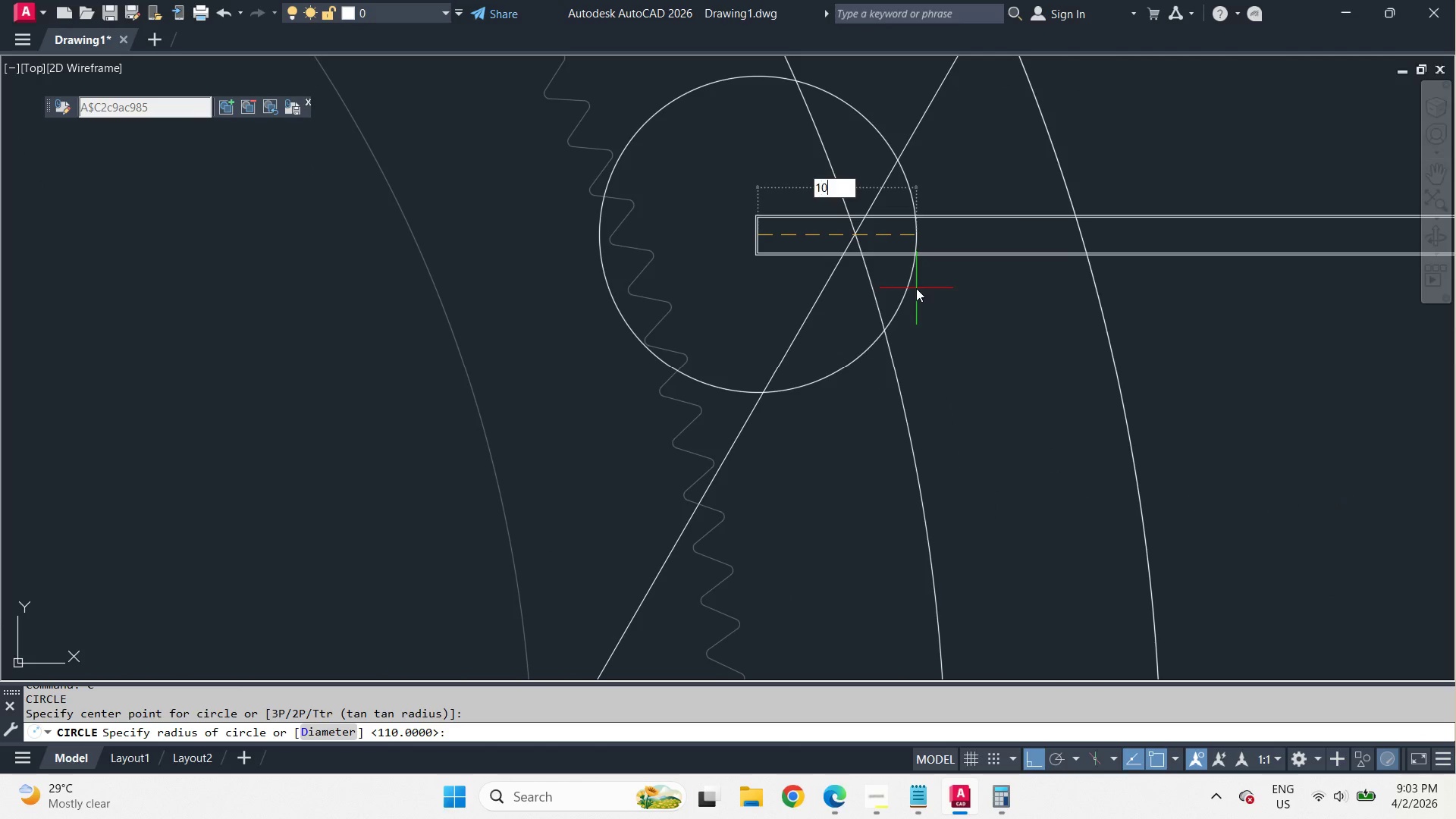 
key(Numpad0)
 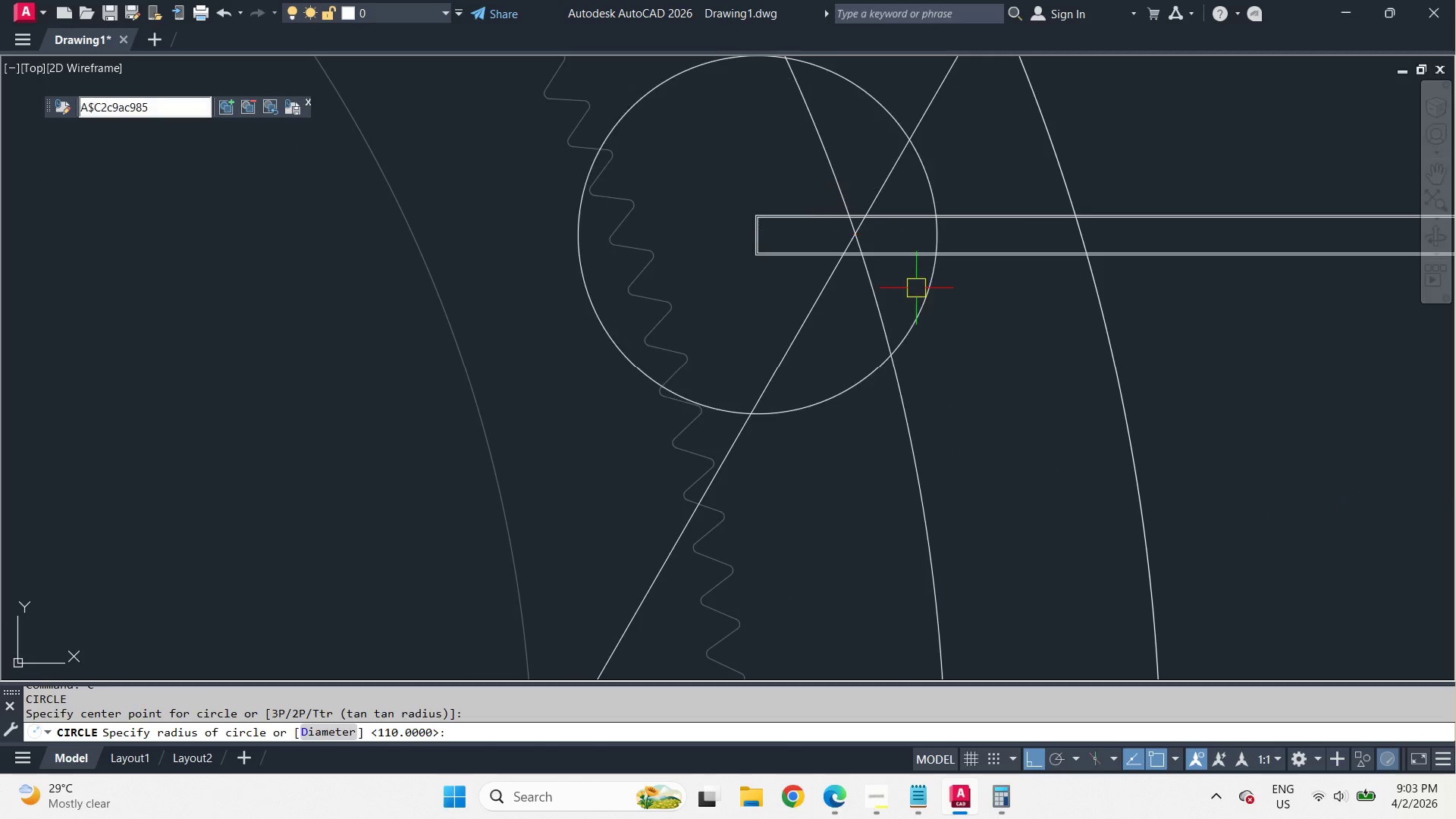 
key(Space)
 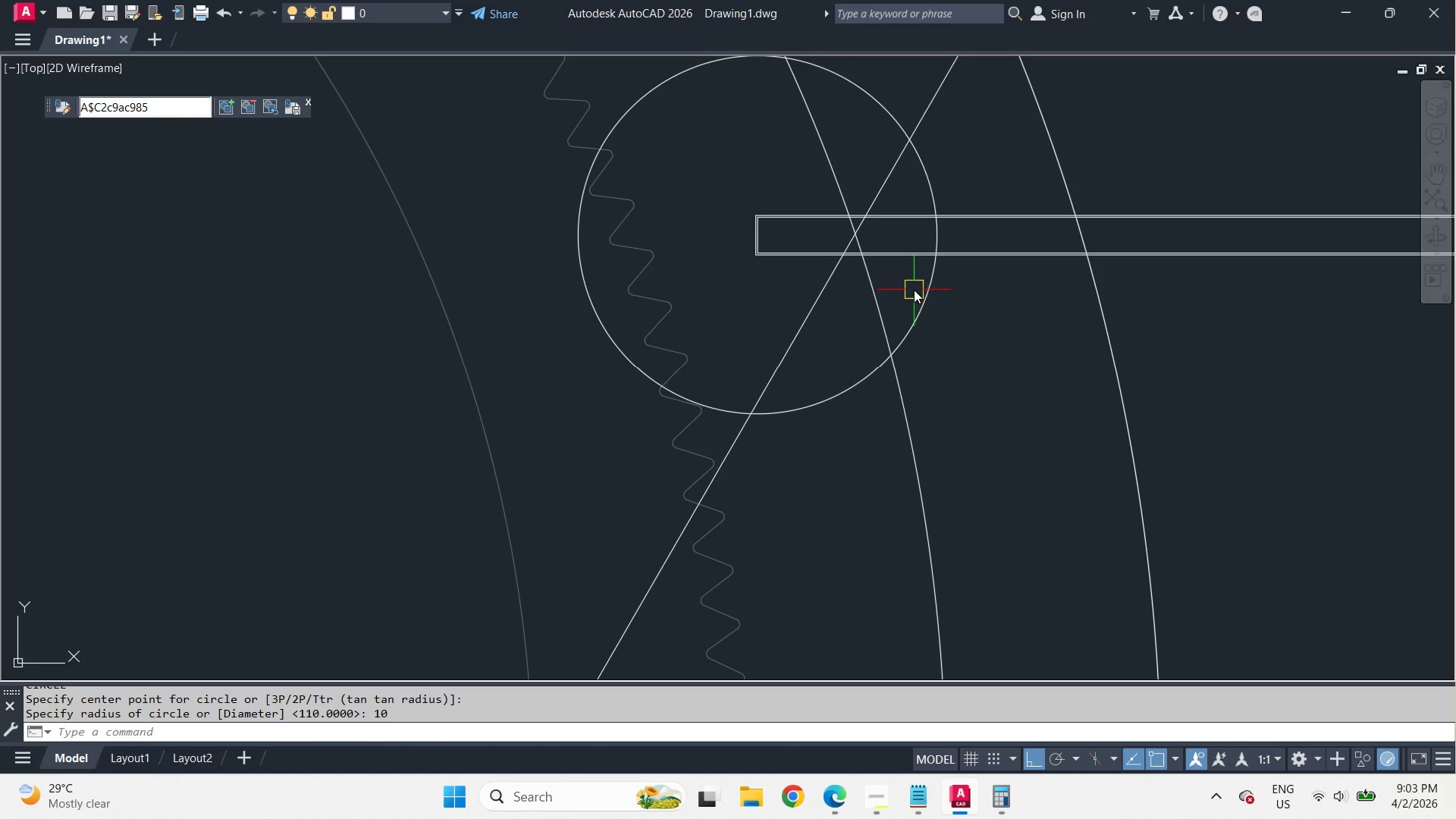 
scroll: coordinate [775, 241], scroll_direction: down, amount: 2.0
 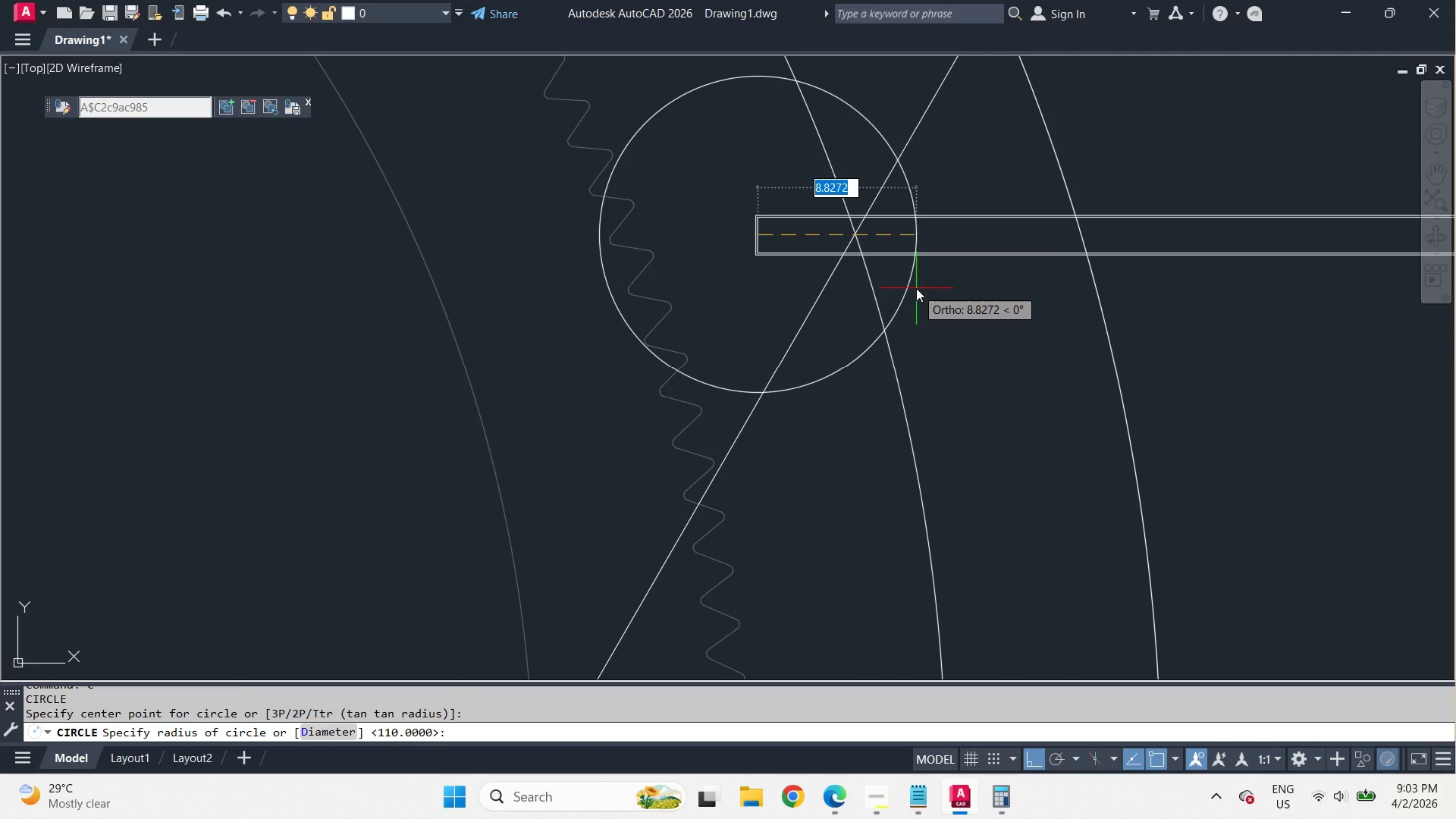 
left_click([914, 290])
 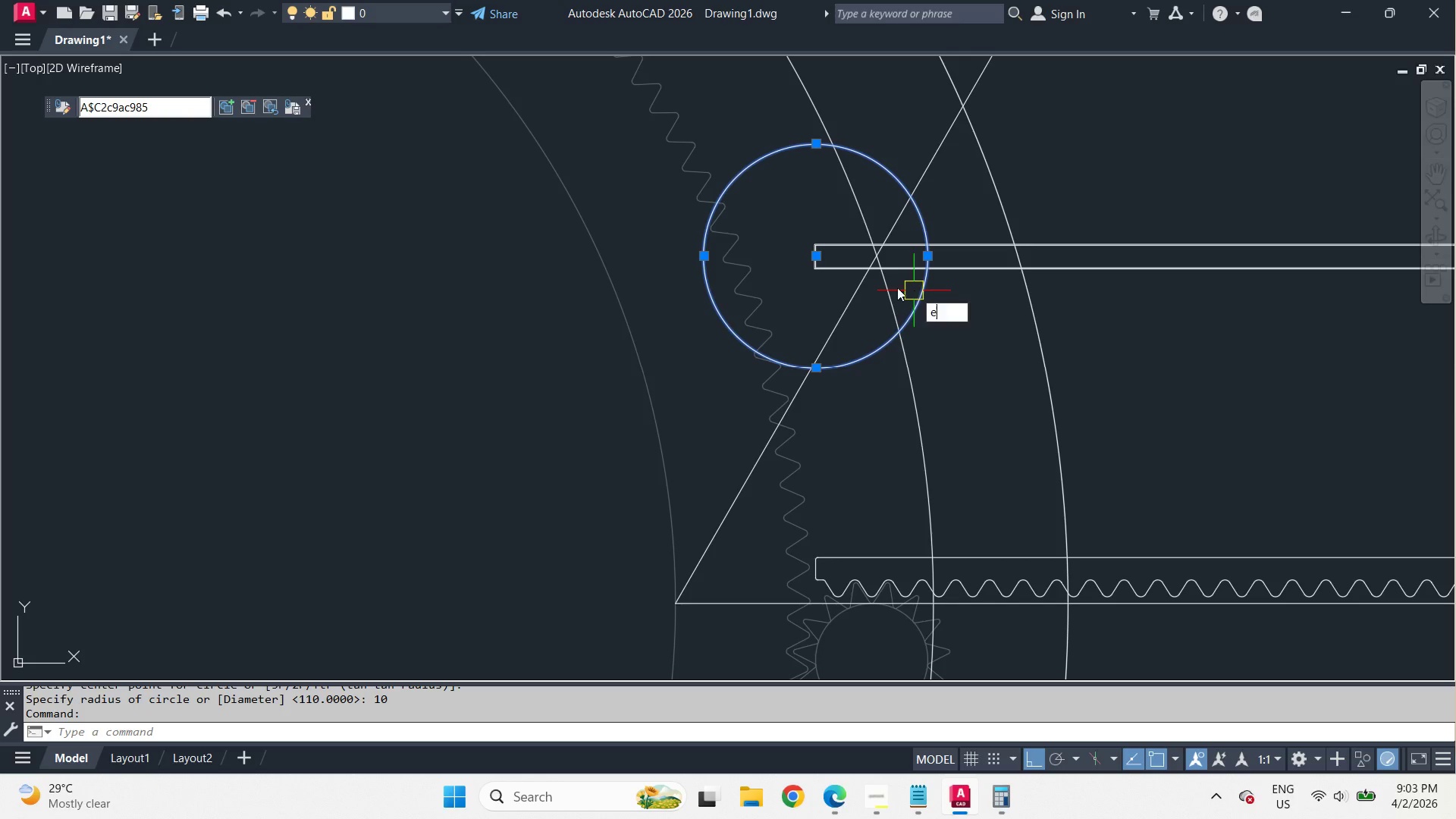 
key(E)
 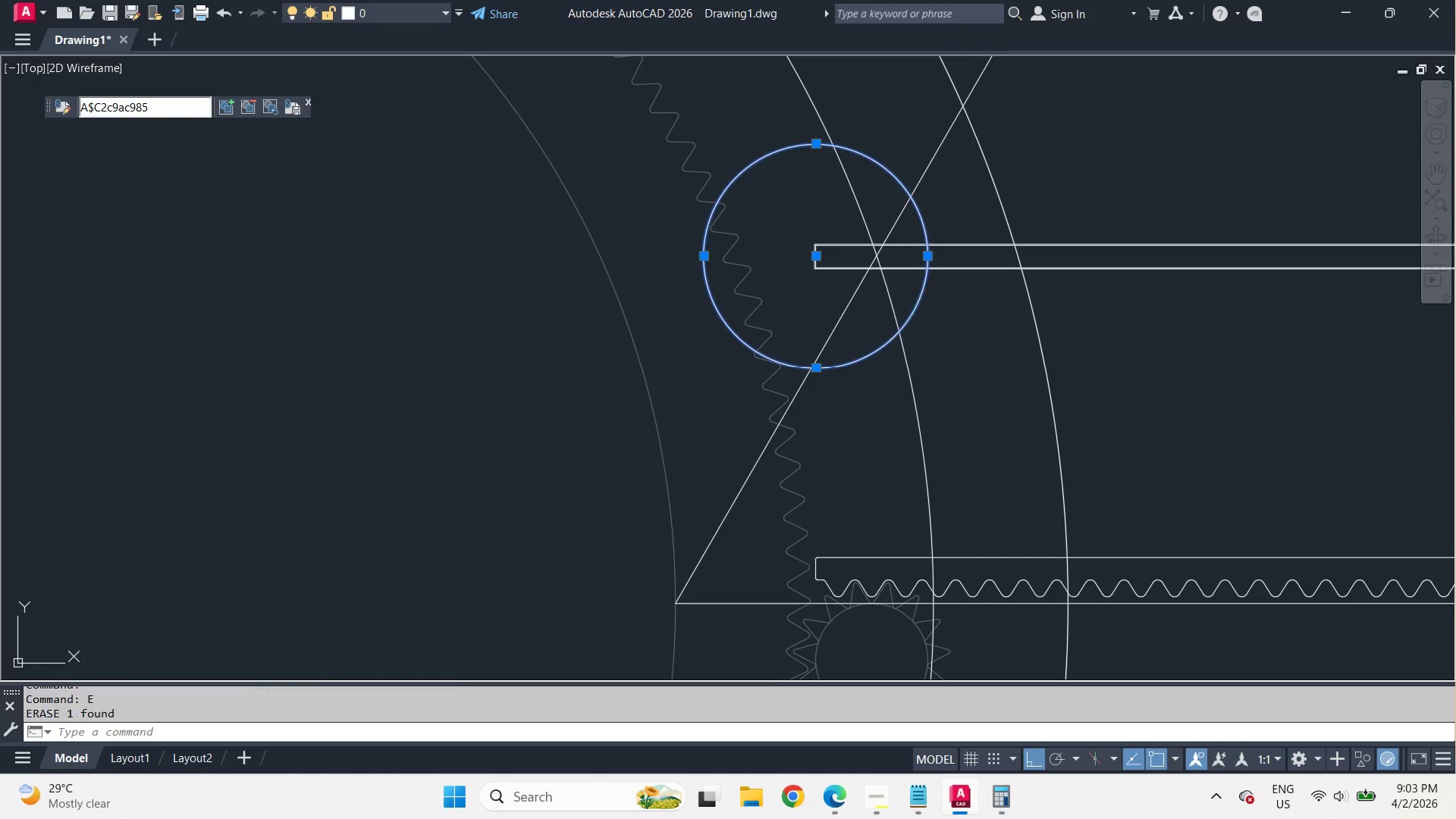 
key(Space)
 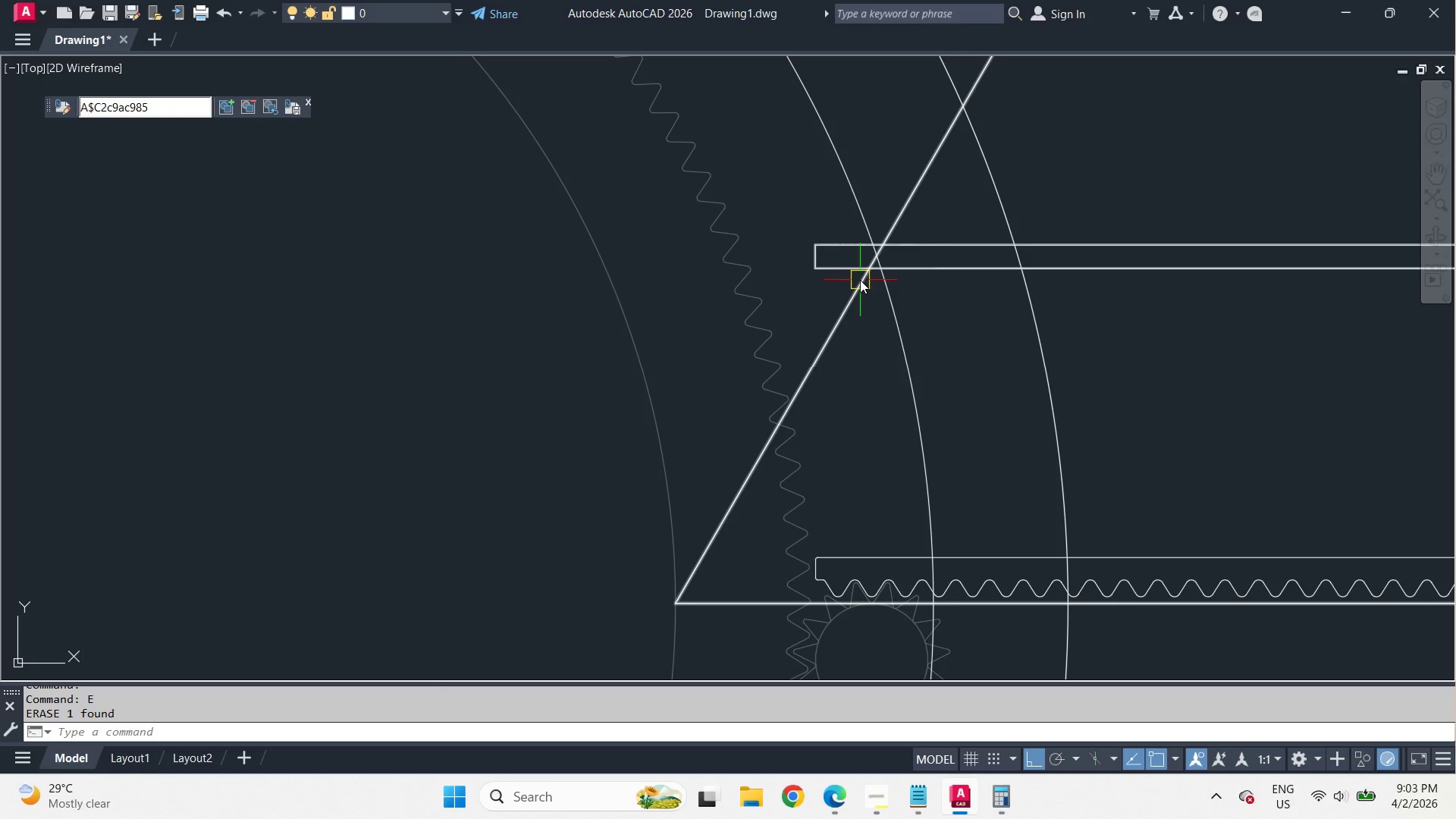 
scroll: coordinate [914, 290], scroll_direction: down, amount: 2.0
 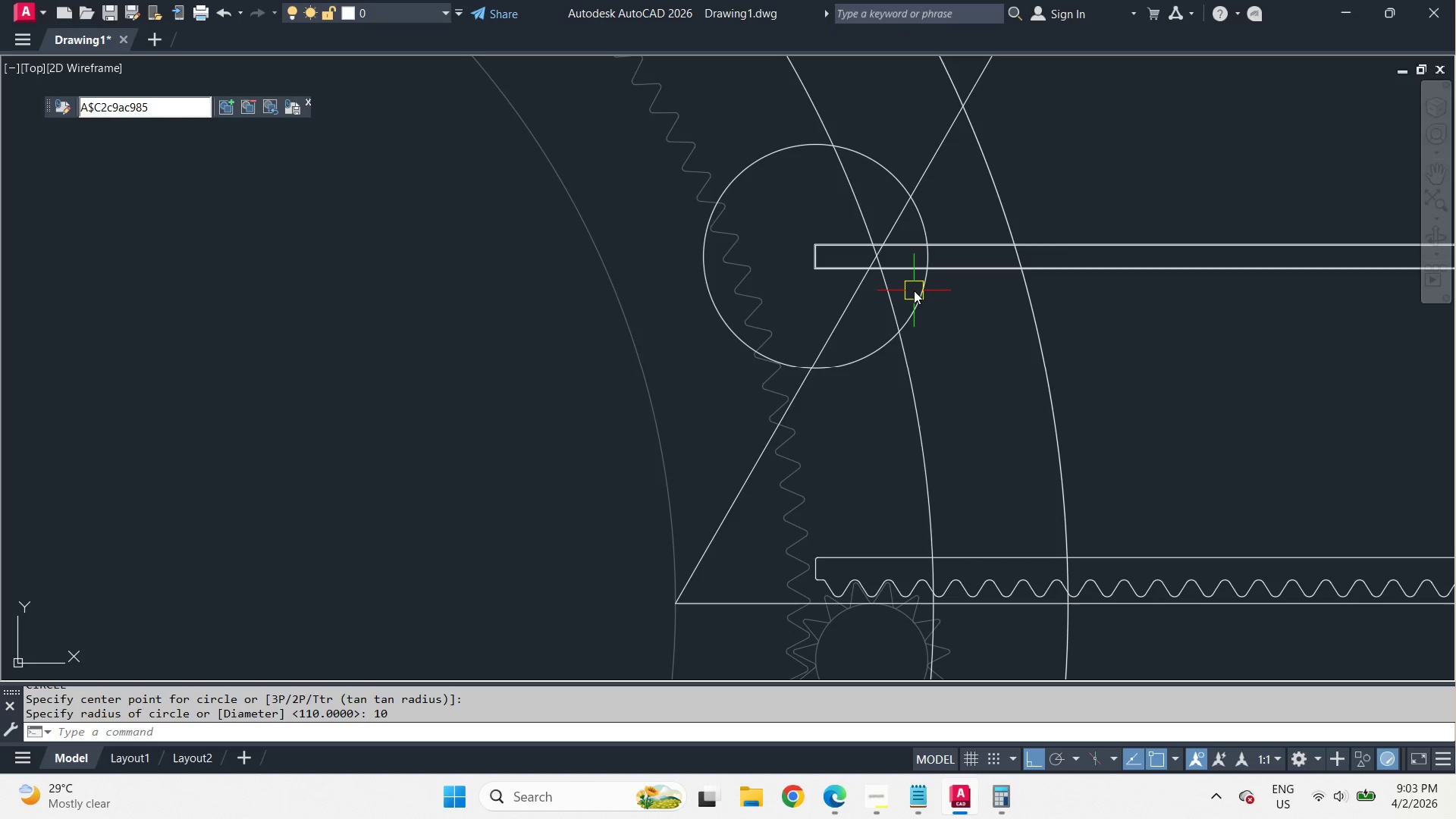 
key(Control+Z)
 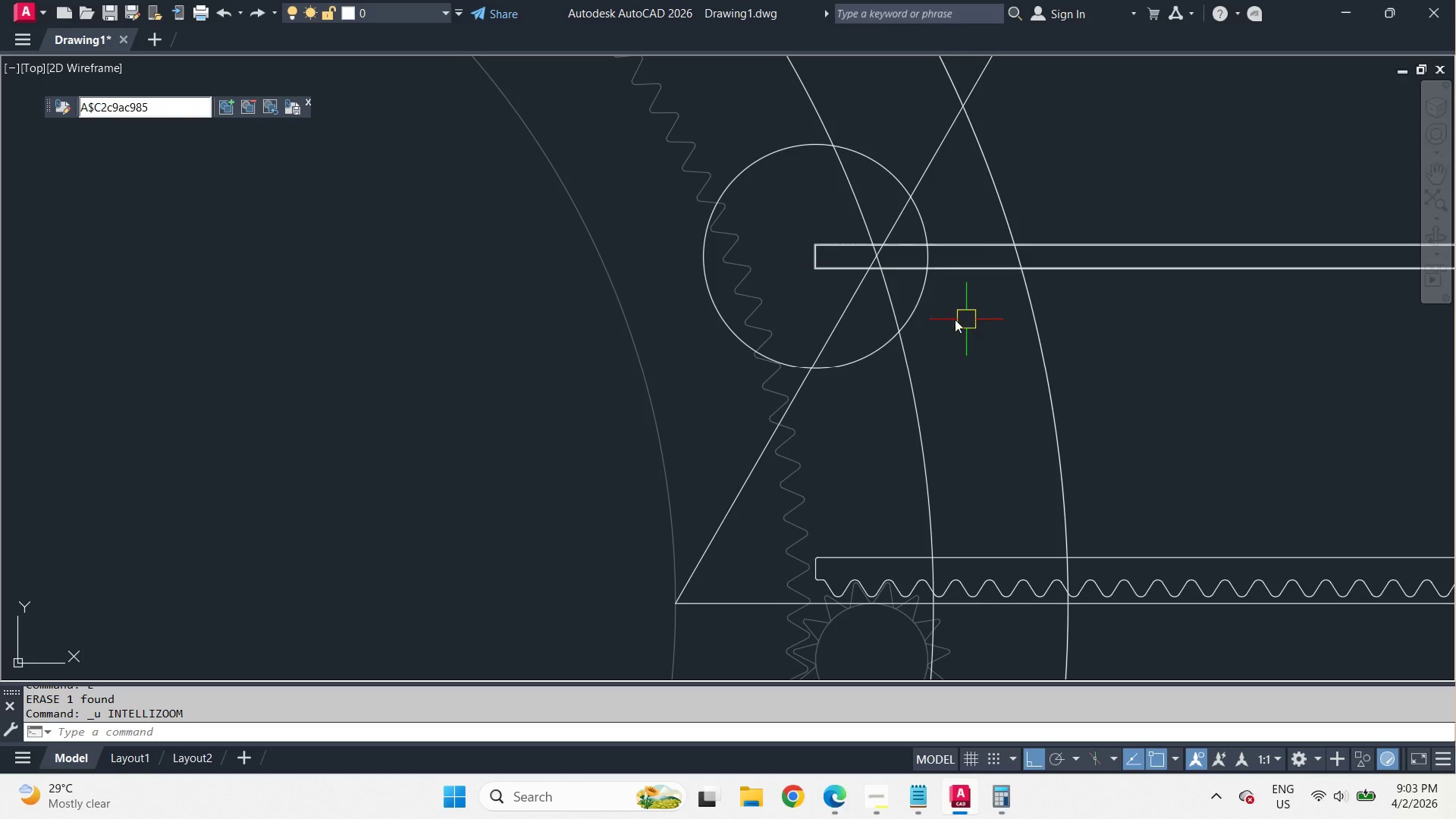 
scroll: coordinate [914, 290], scroll_direction: up, amount: 1.0
 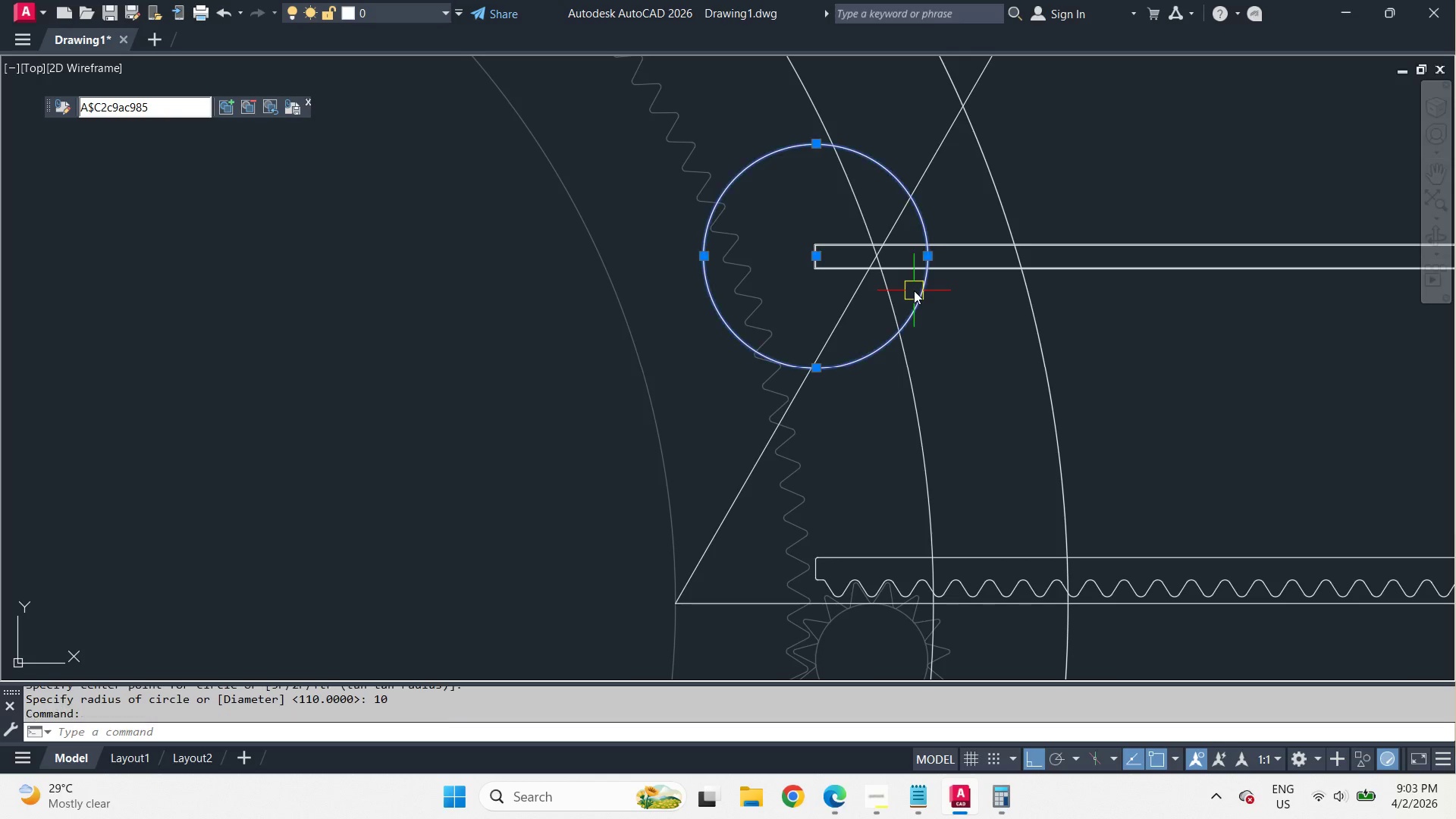 
left_click([905, 306])
 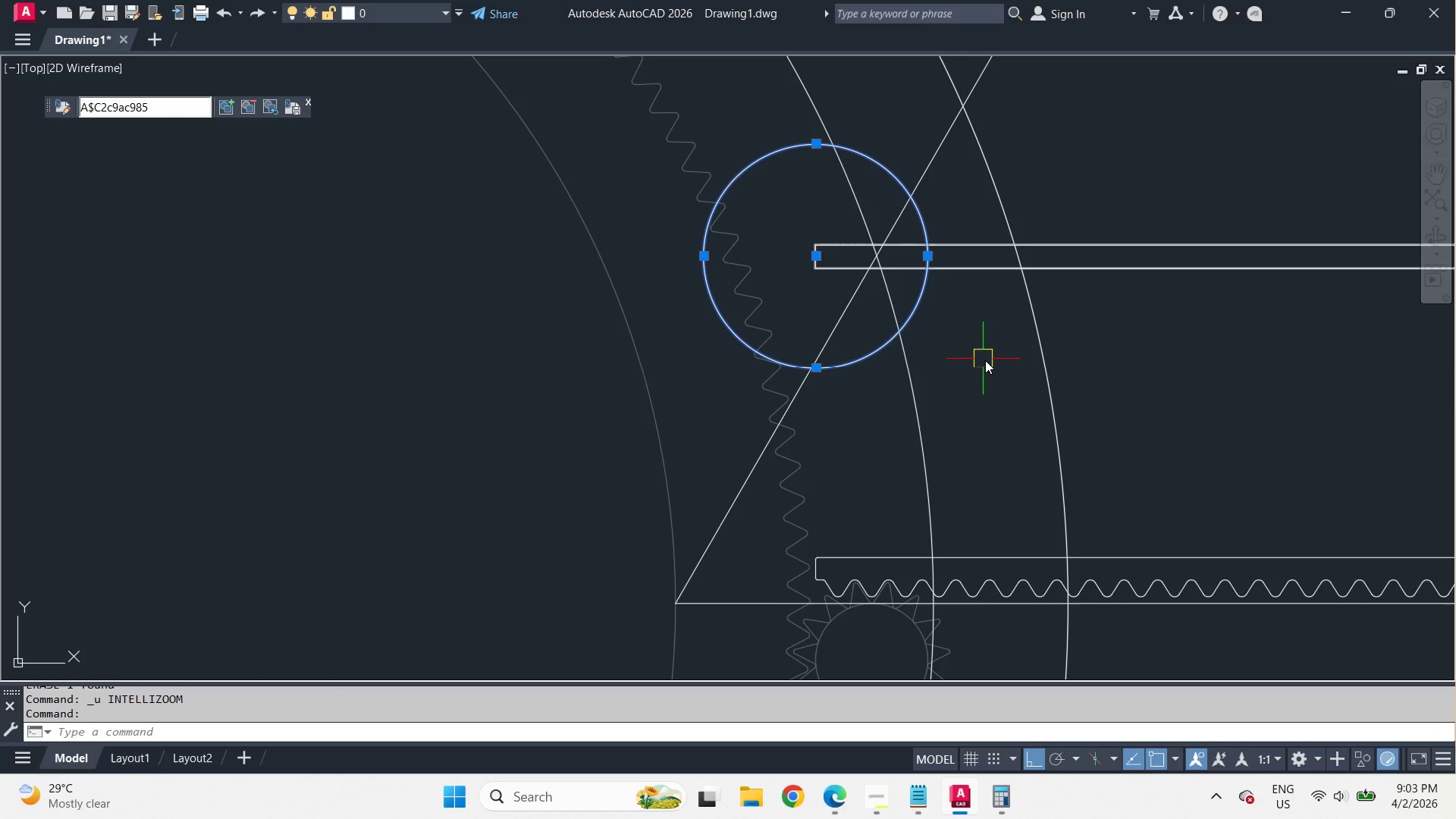 
key(M)
 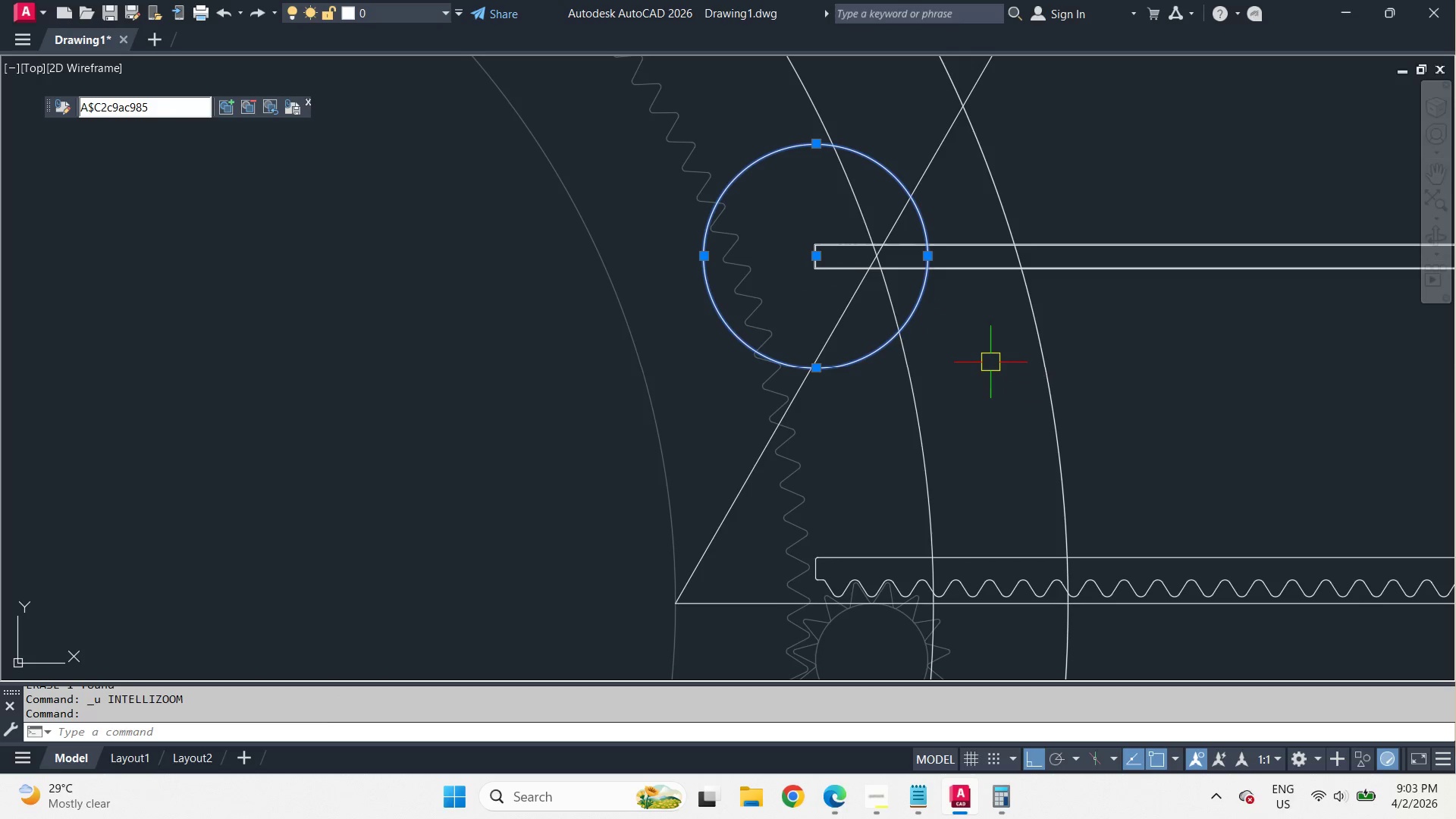 
key(Space)
 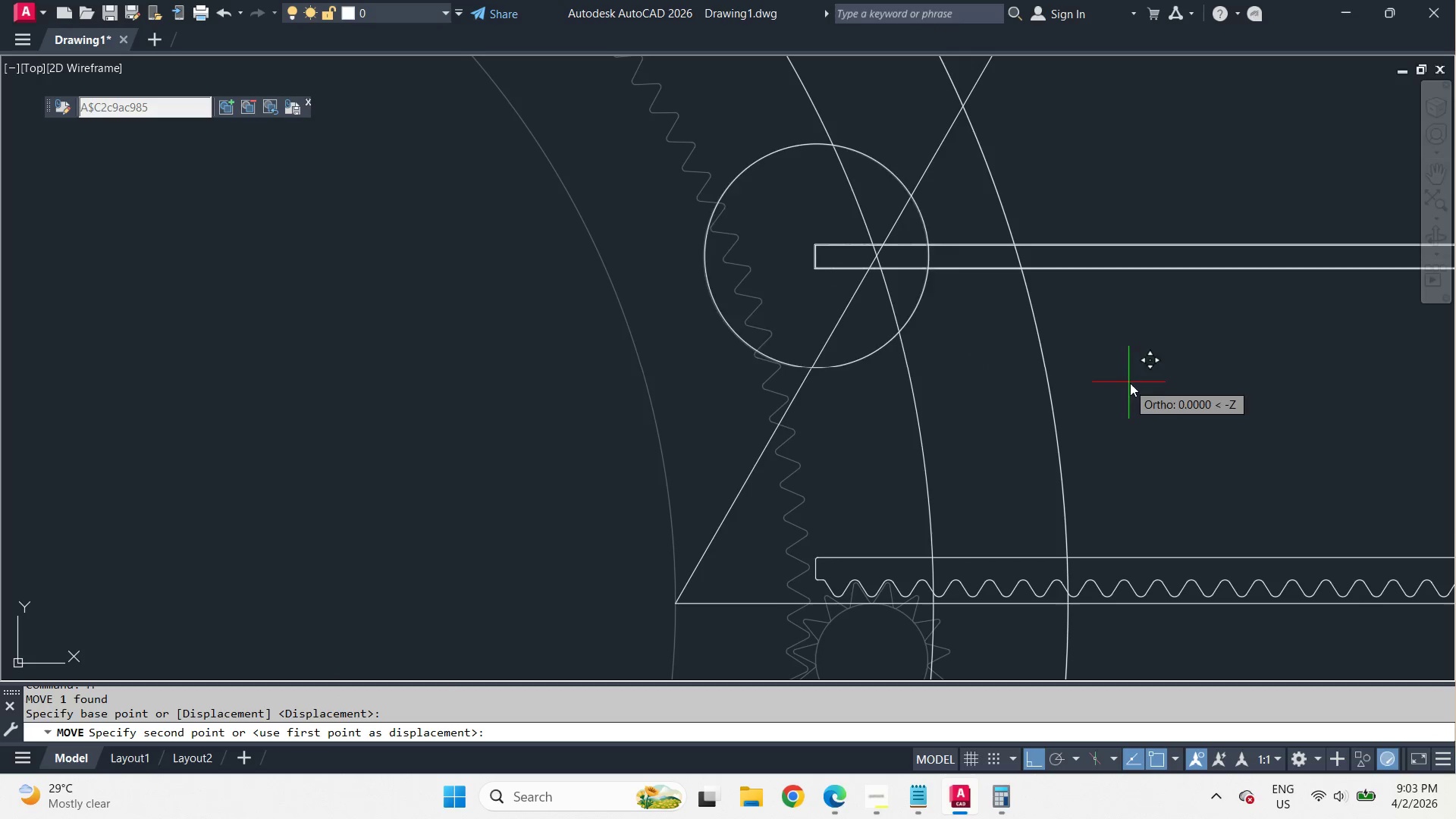 
left_click_drag(start_coordinate=[1128, 383], to_coordinate=[1145, 387])
 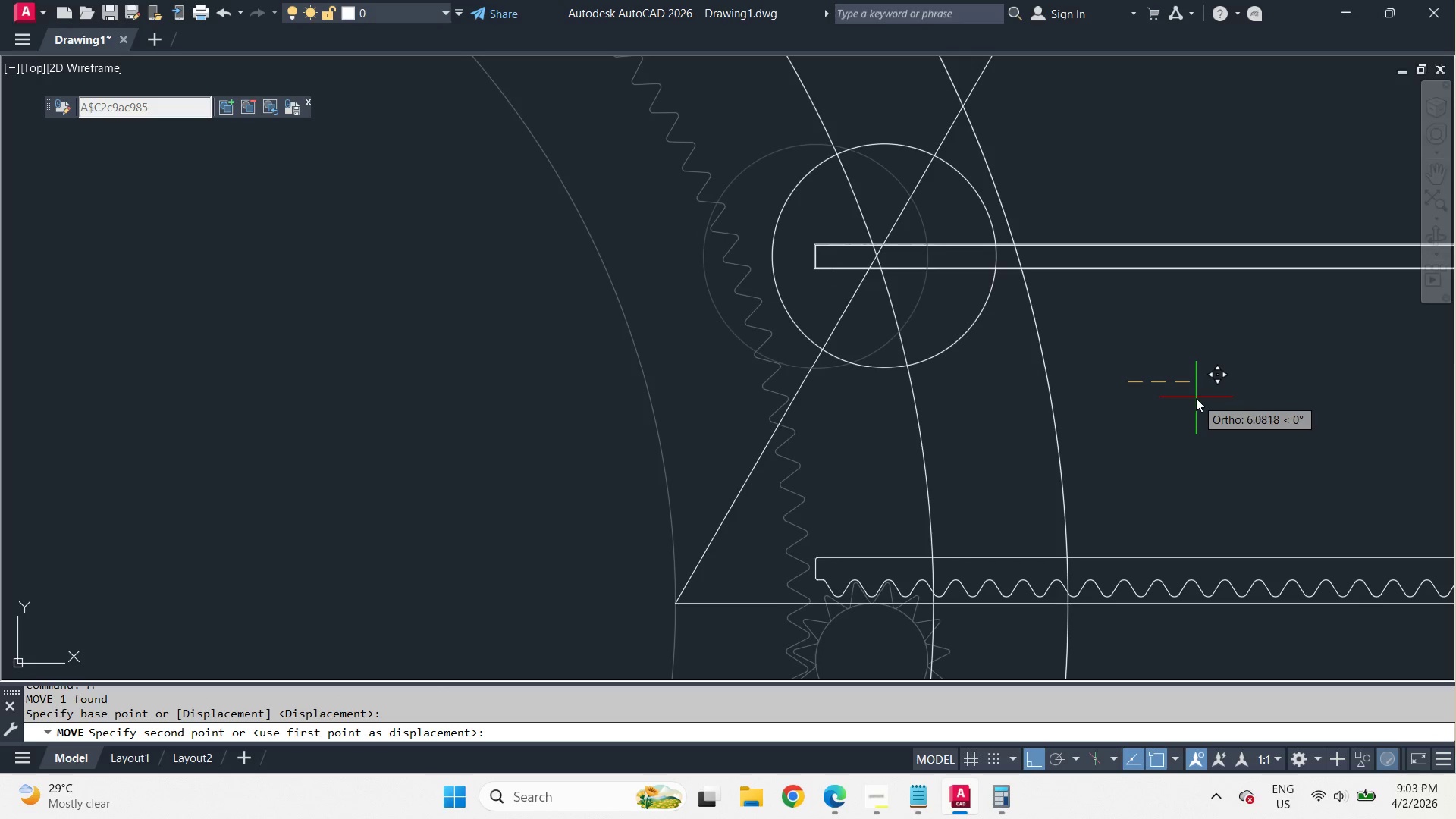 
key(Escape)
 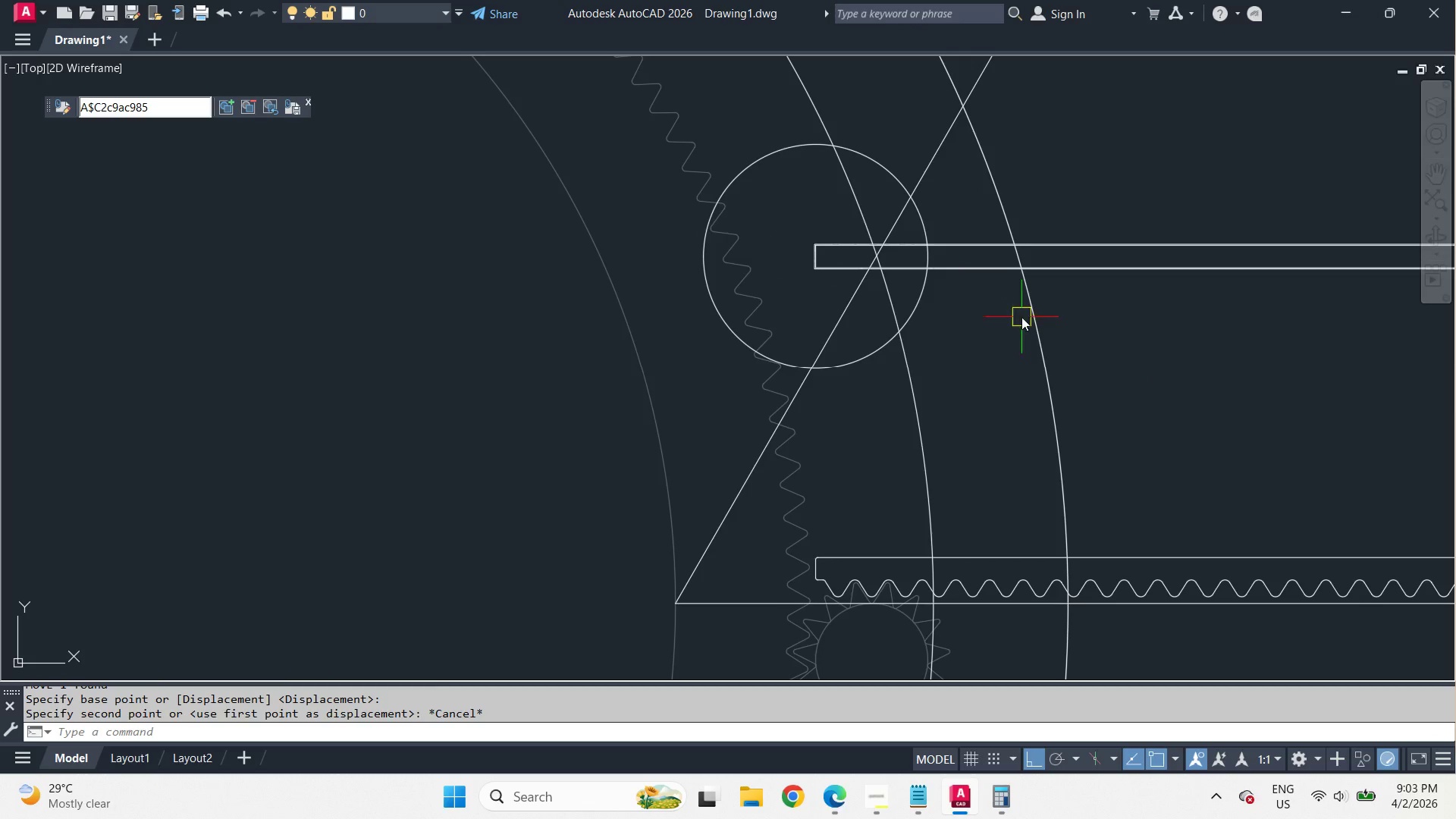 
key(L)
 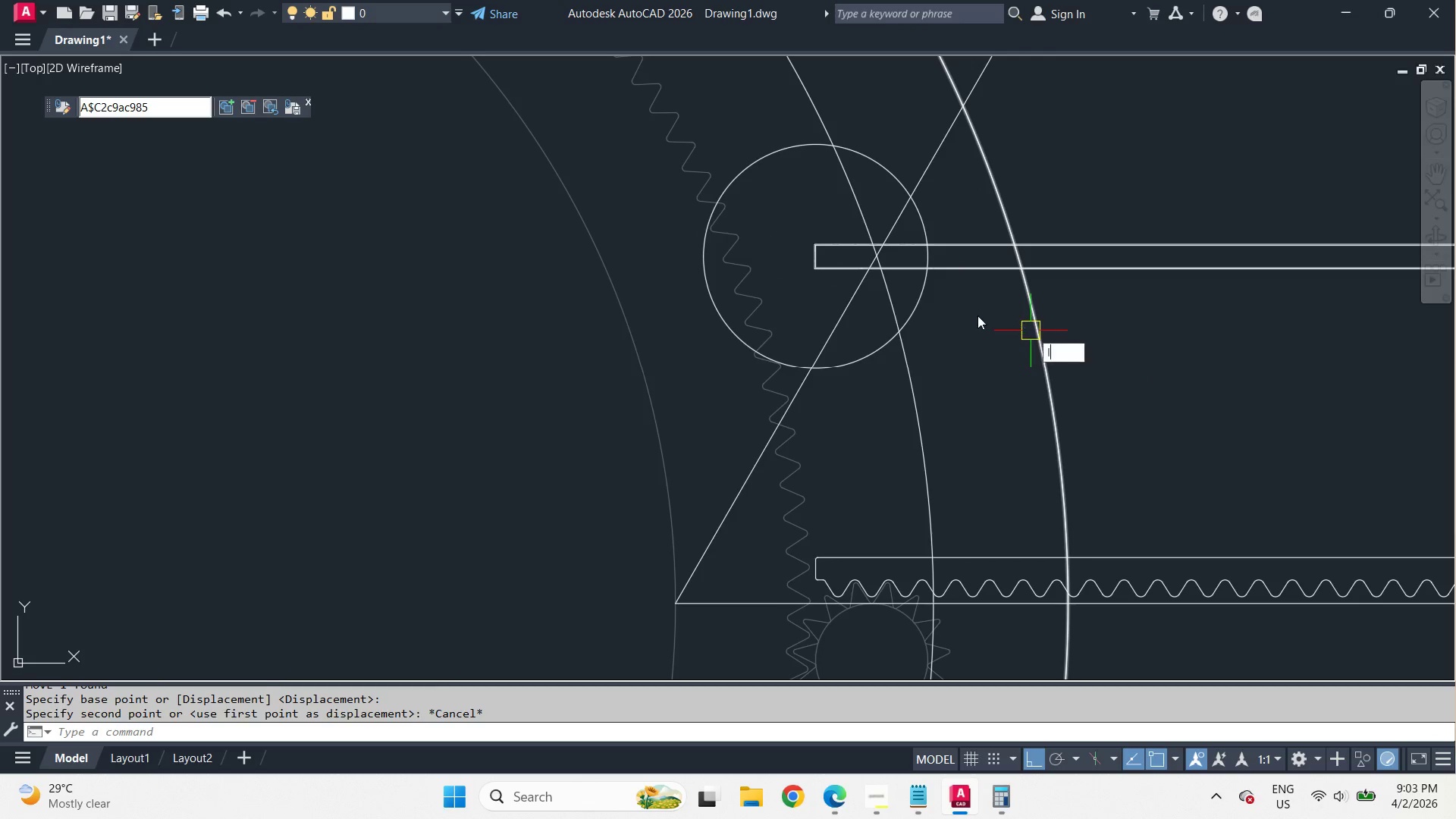 
key(Space)
 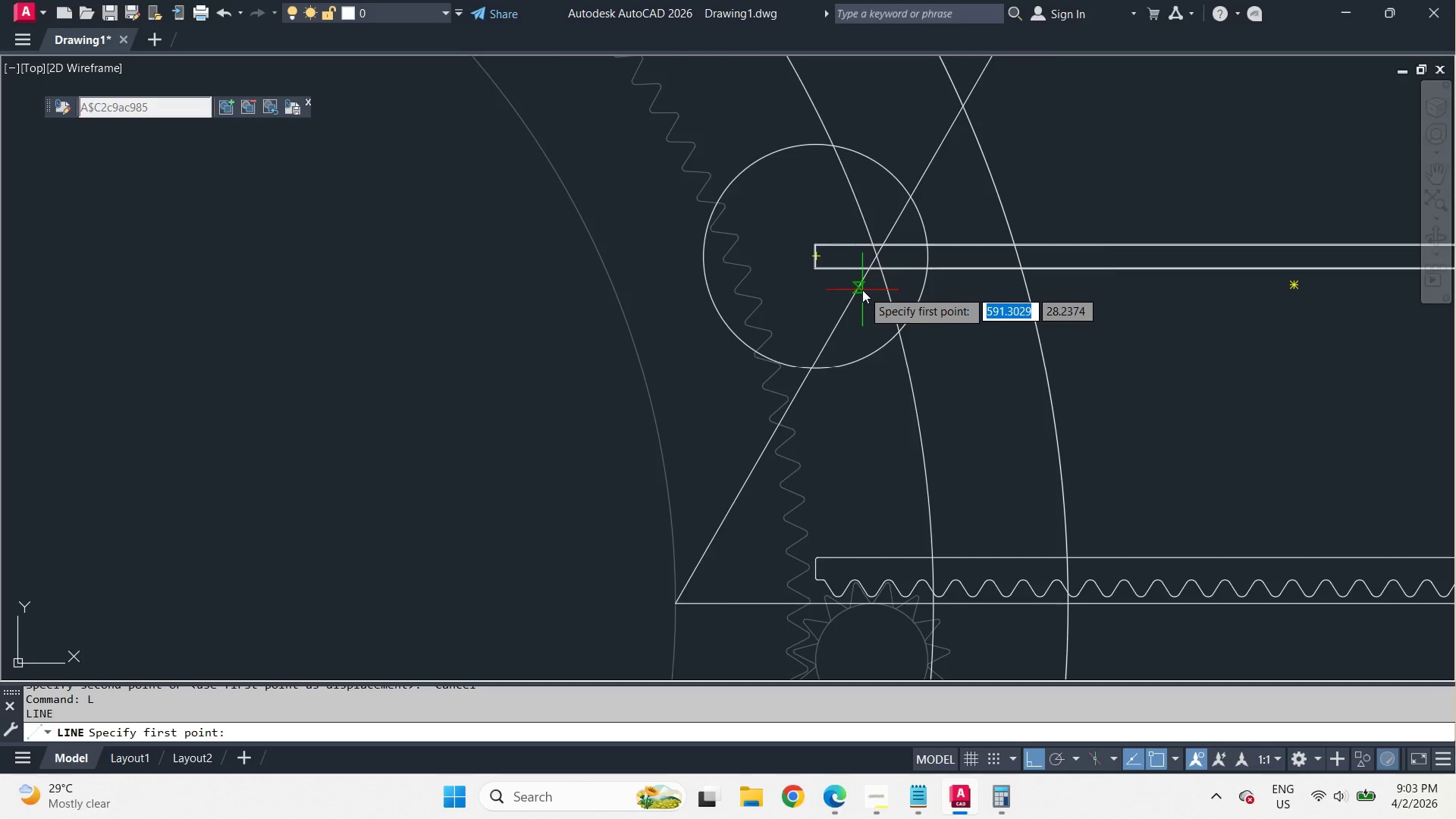 
scroll: coordinate [848, 275], scroll_direction: up, amount: 1.0
 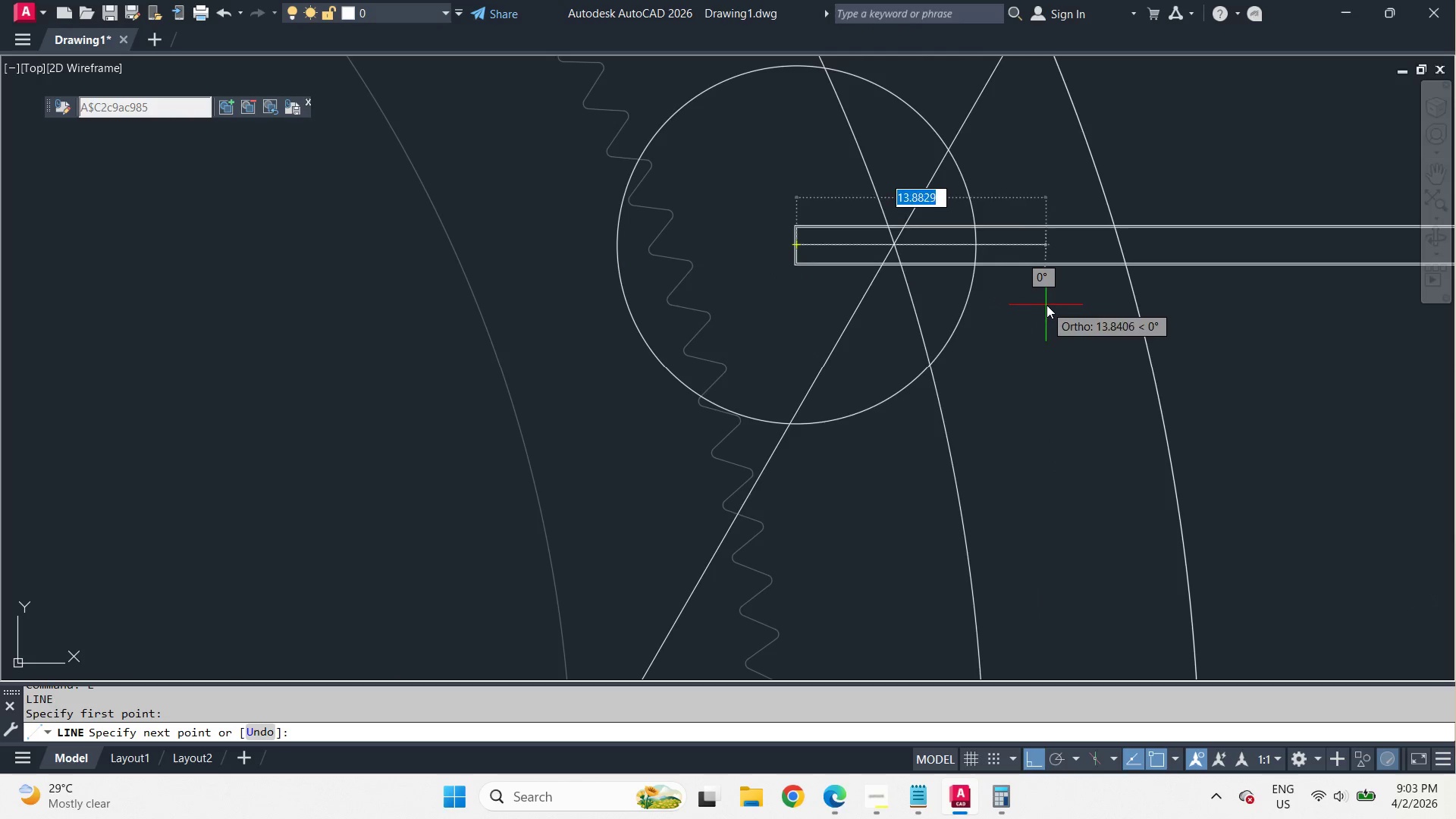 
key(Space)
 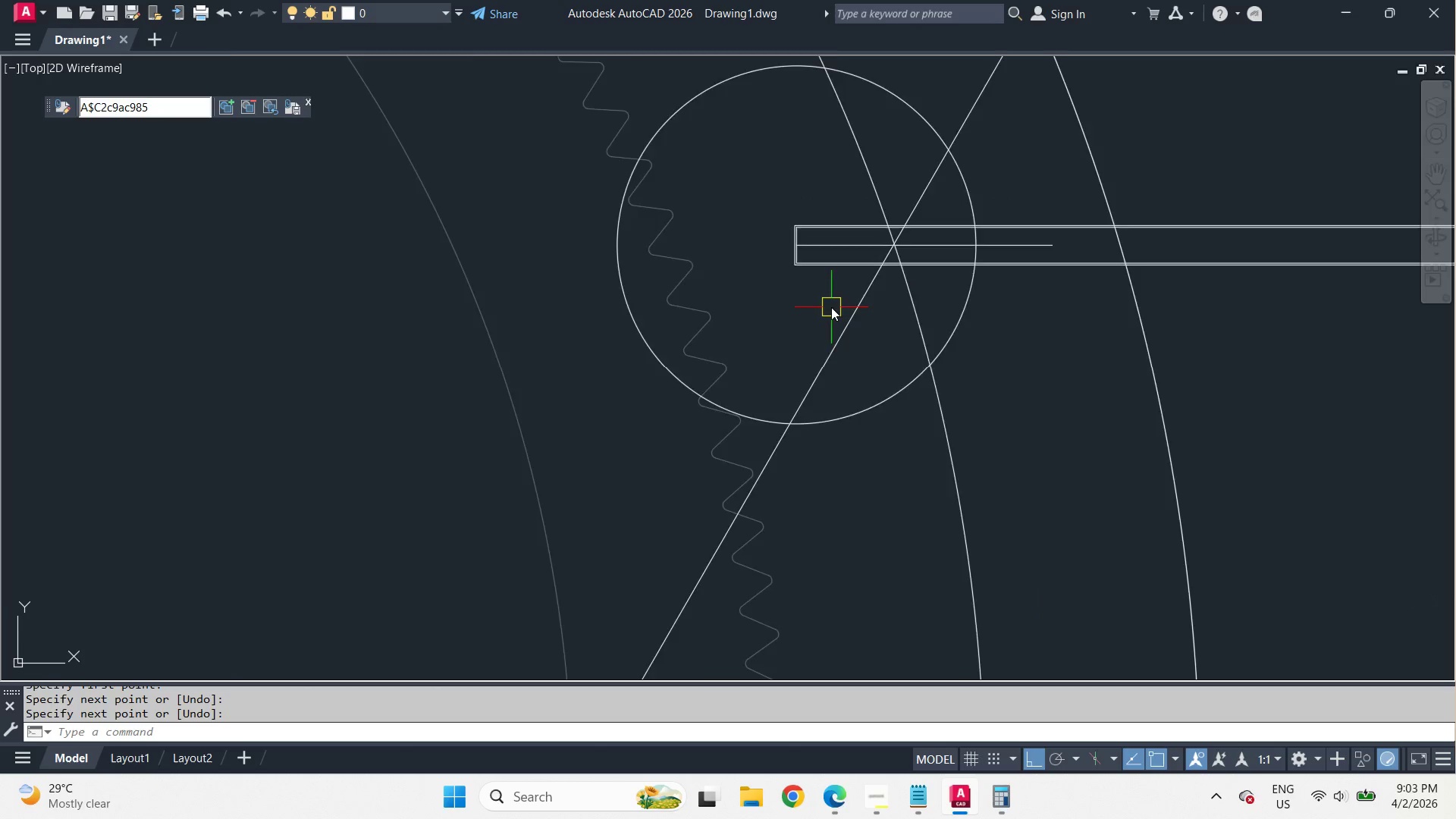 
scroll: coordinate [859, 301], scroll_direction: down, amount: 3.0
 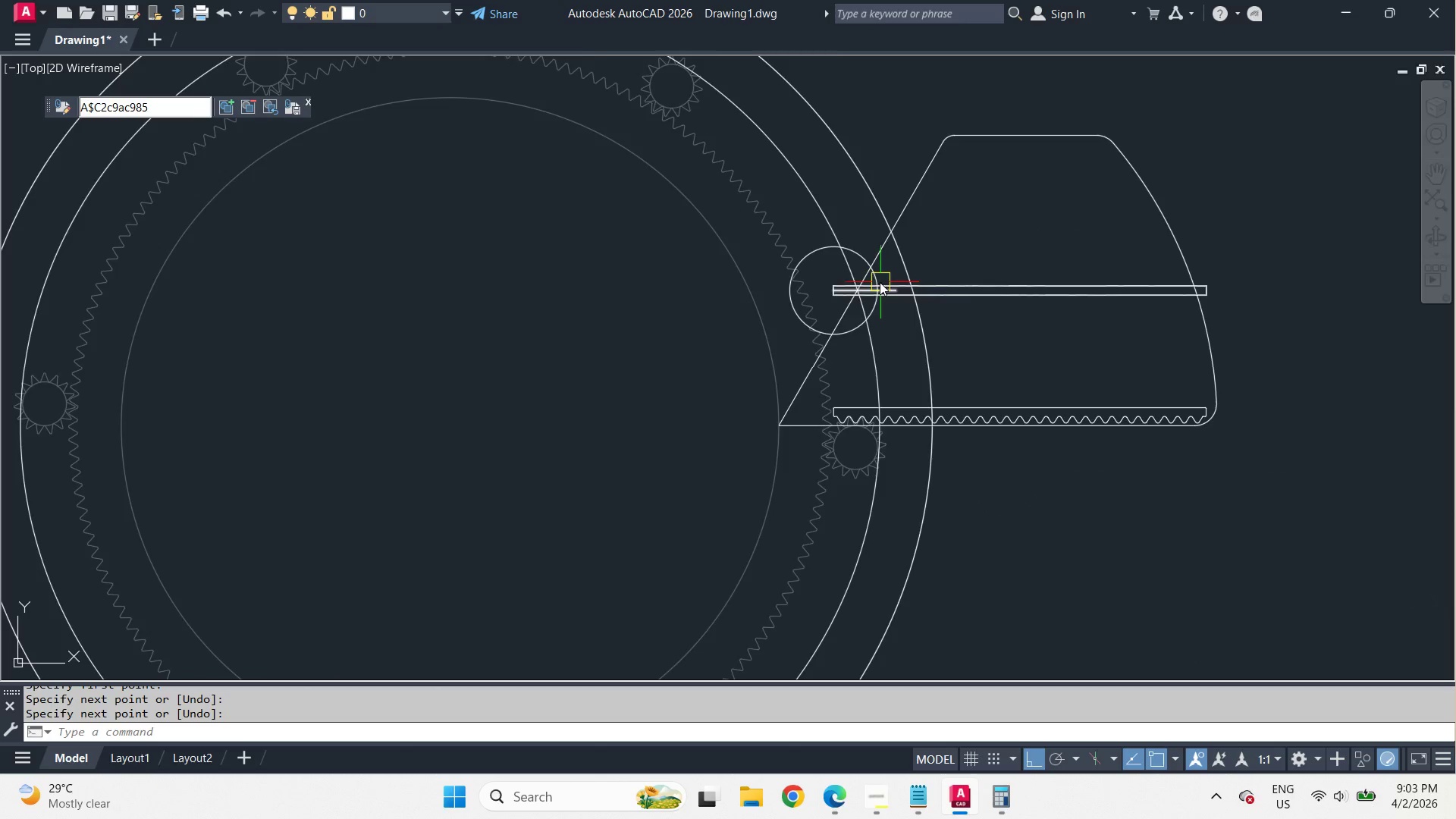 
scroll: coordinate [854, 294], scroll_direction: up, amount: 6.0
 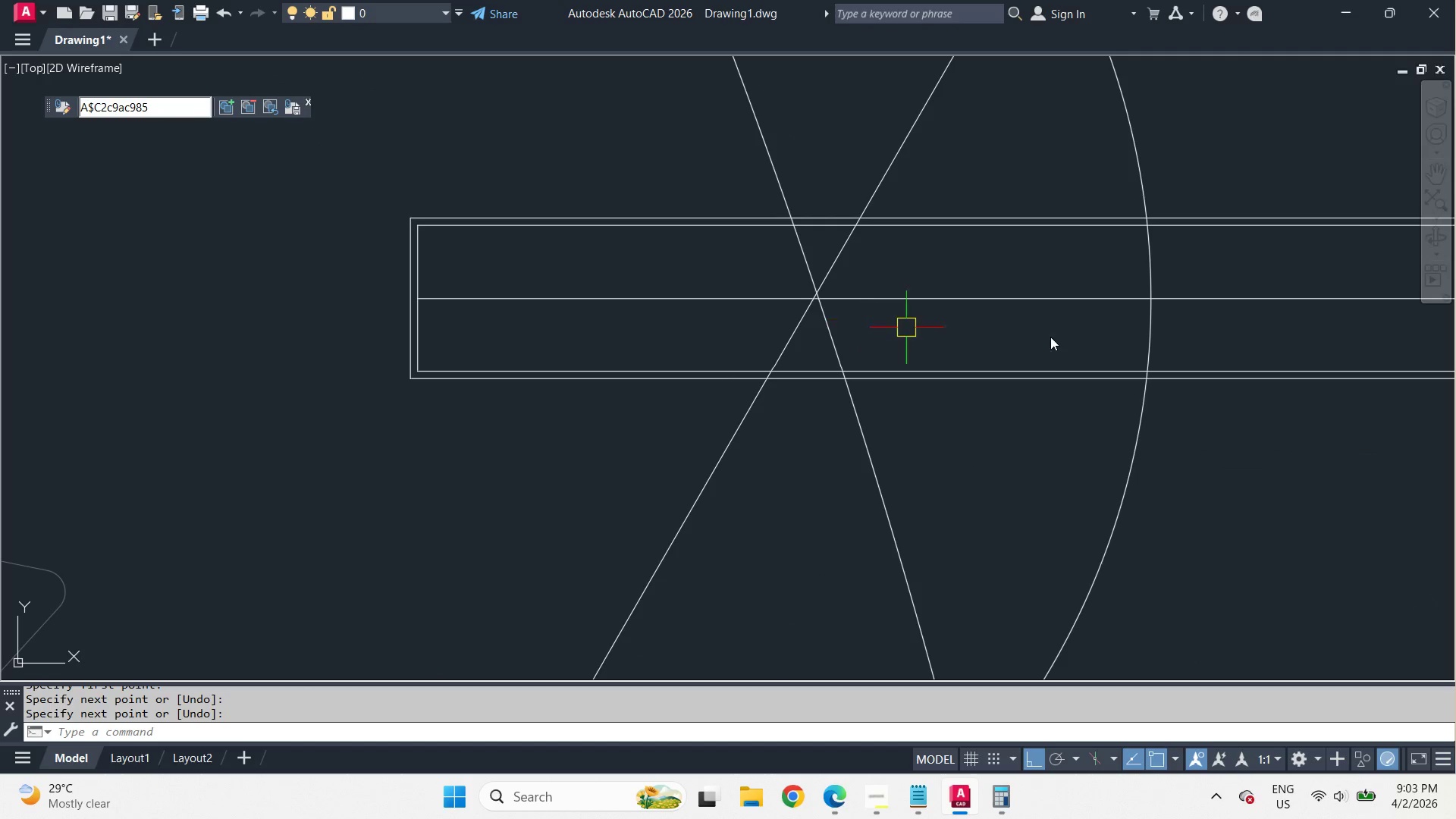 
left_click_drag(start_coordinate=[1144, 340], to_coordinate=[1156, 345])
 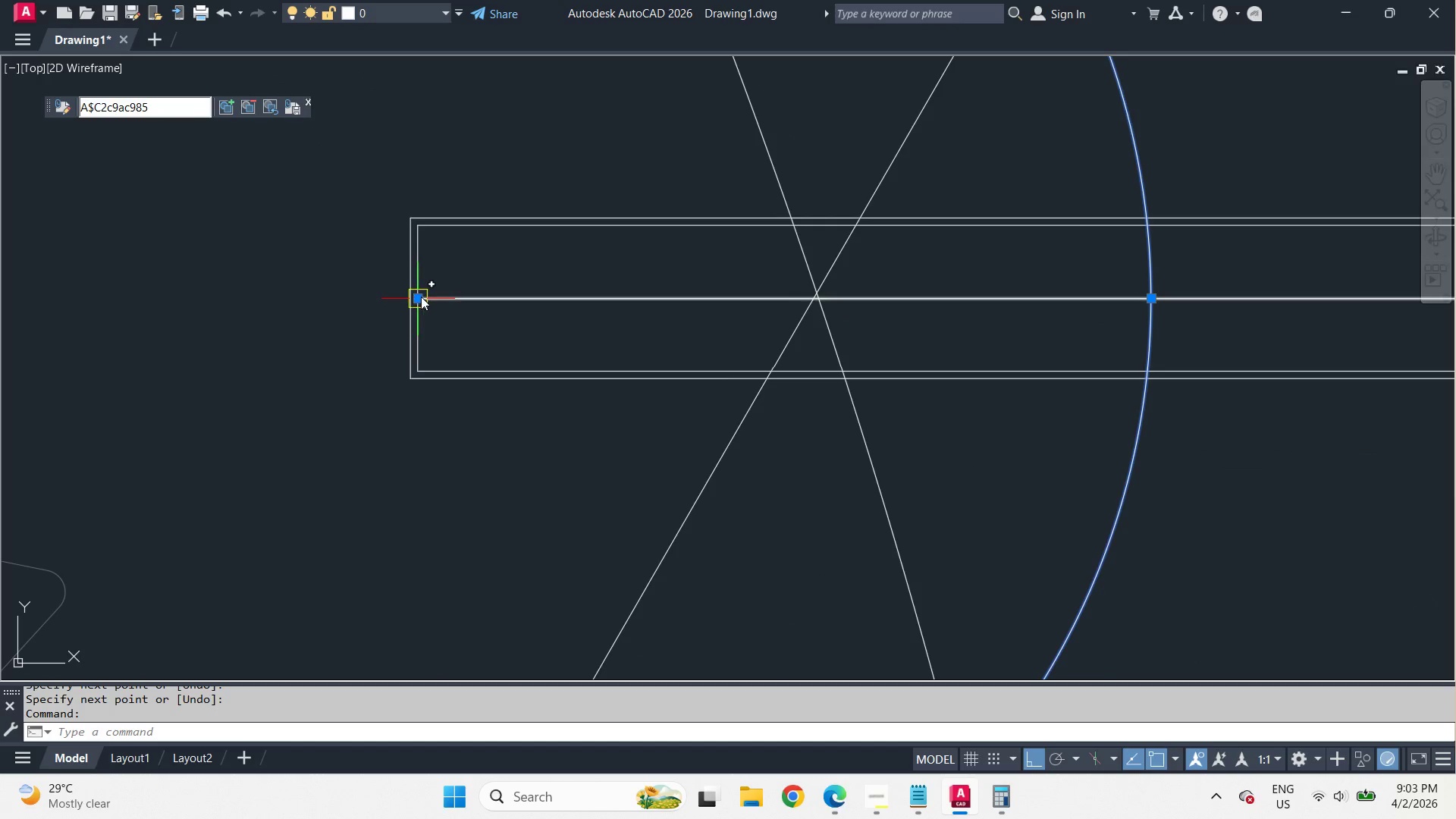 
left_click_drag(start_coordinate=[419, 297], to_coordinate=[426, 303])
 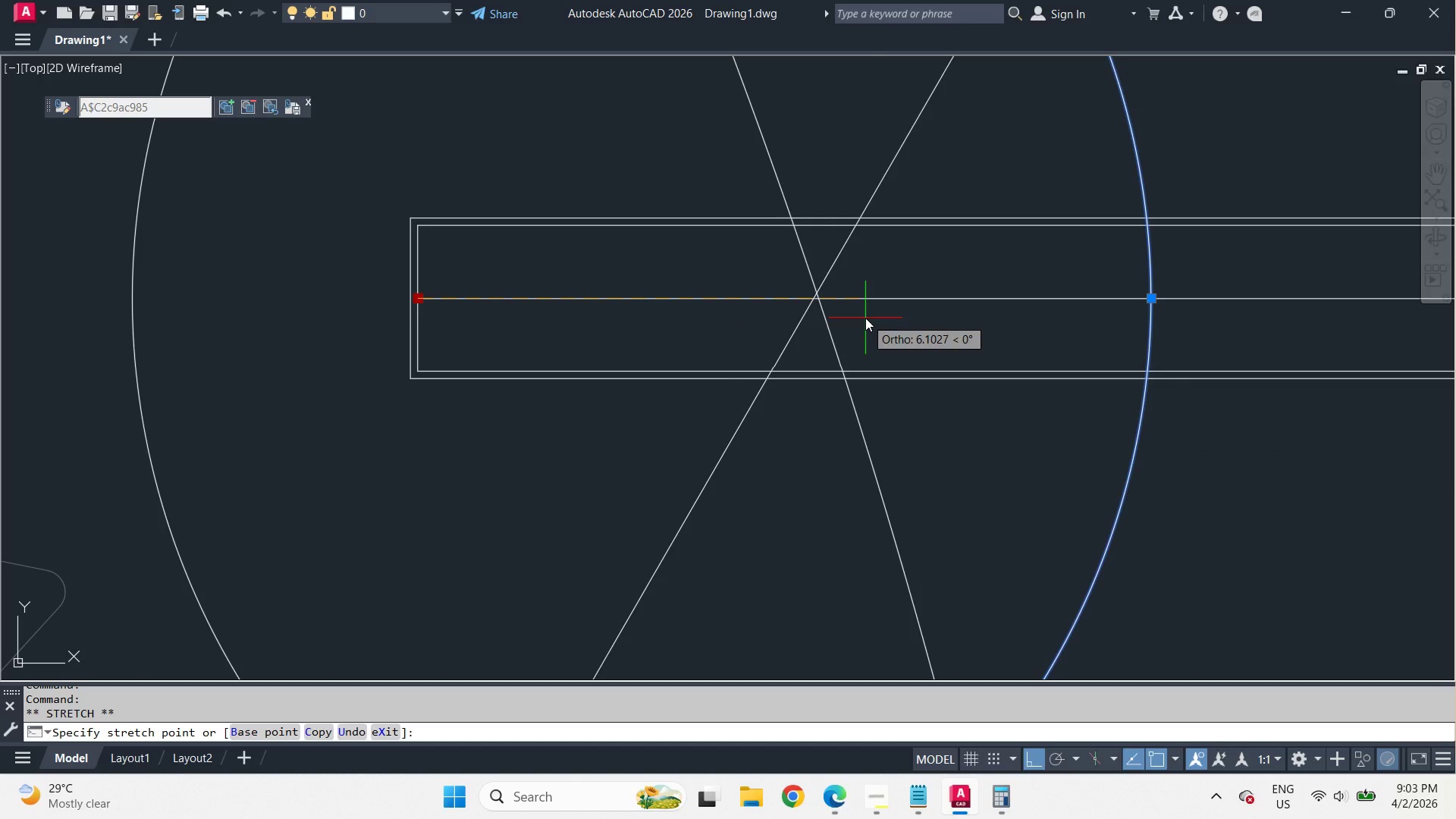 
type(int )
 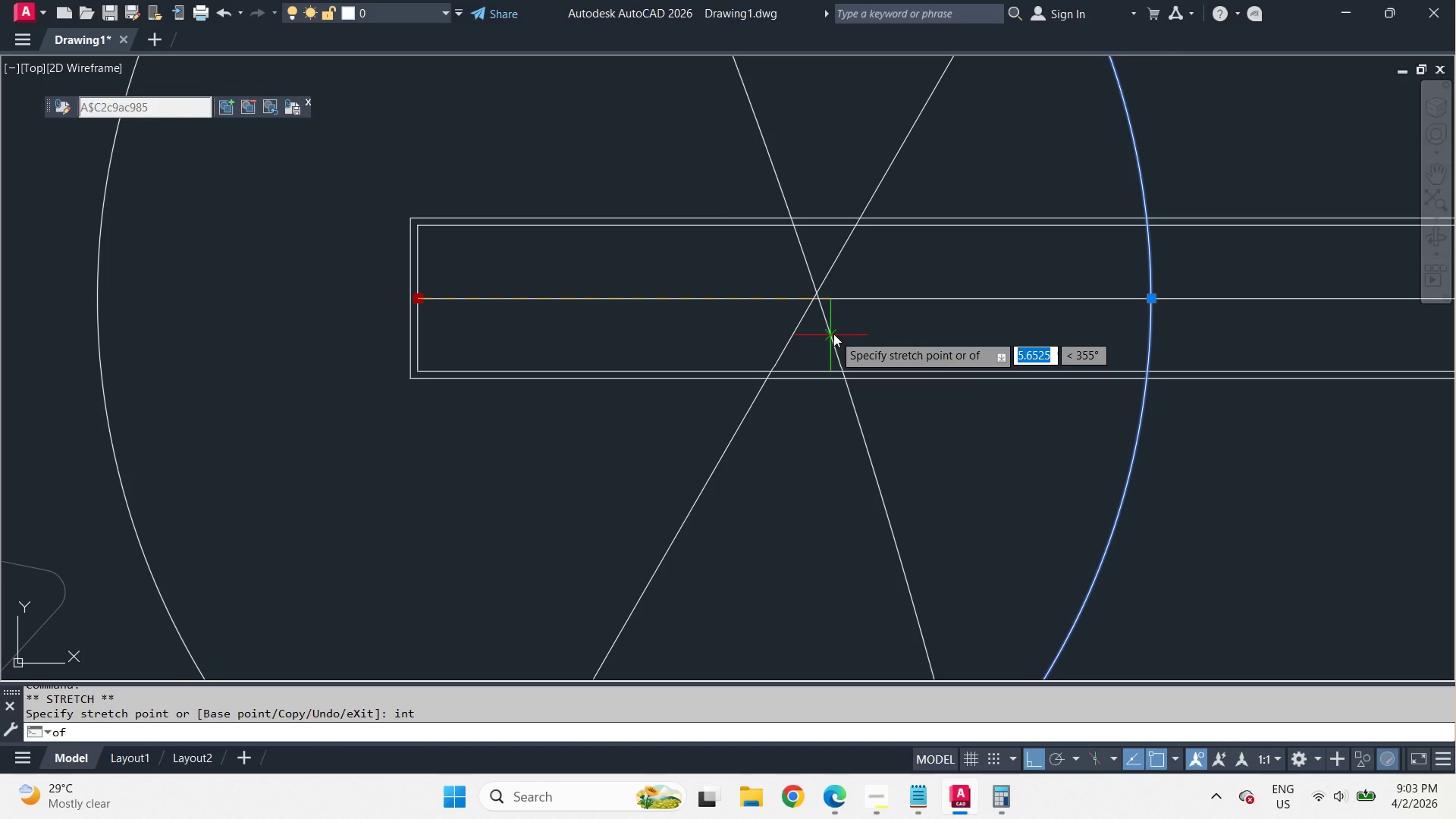 
left_click([833, 334])
 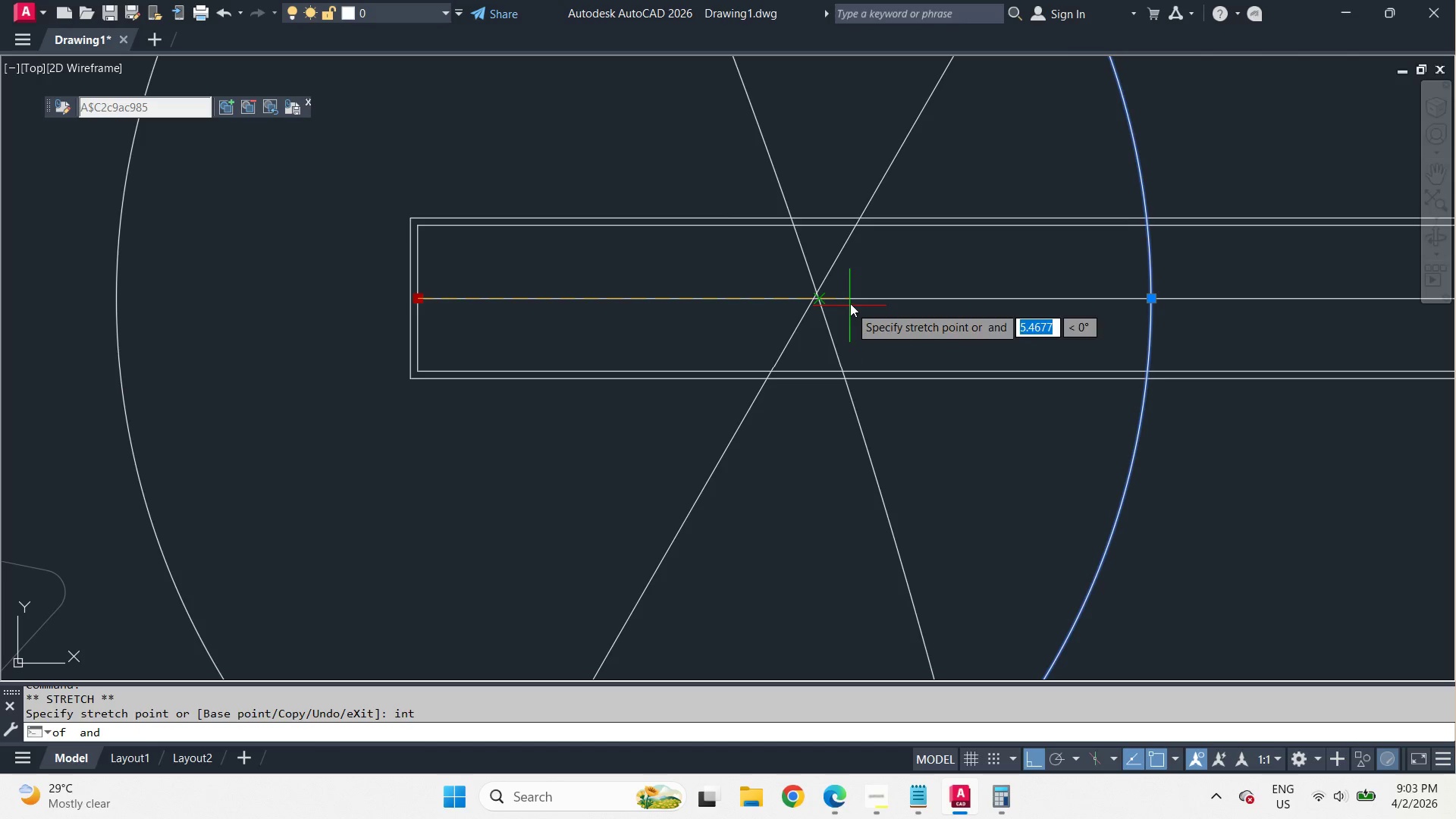 
left_click([851, 301])
 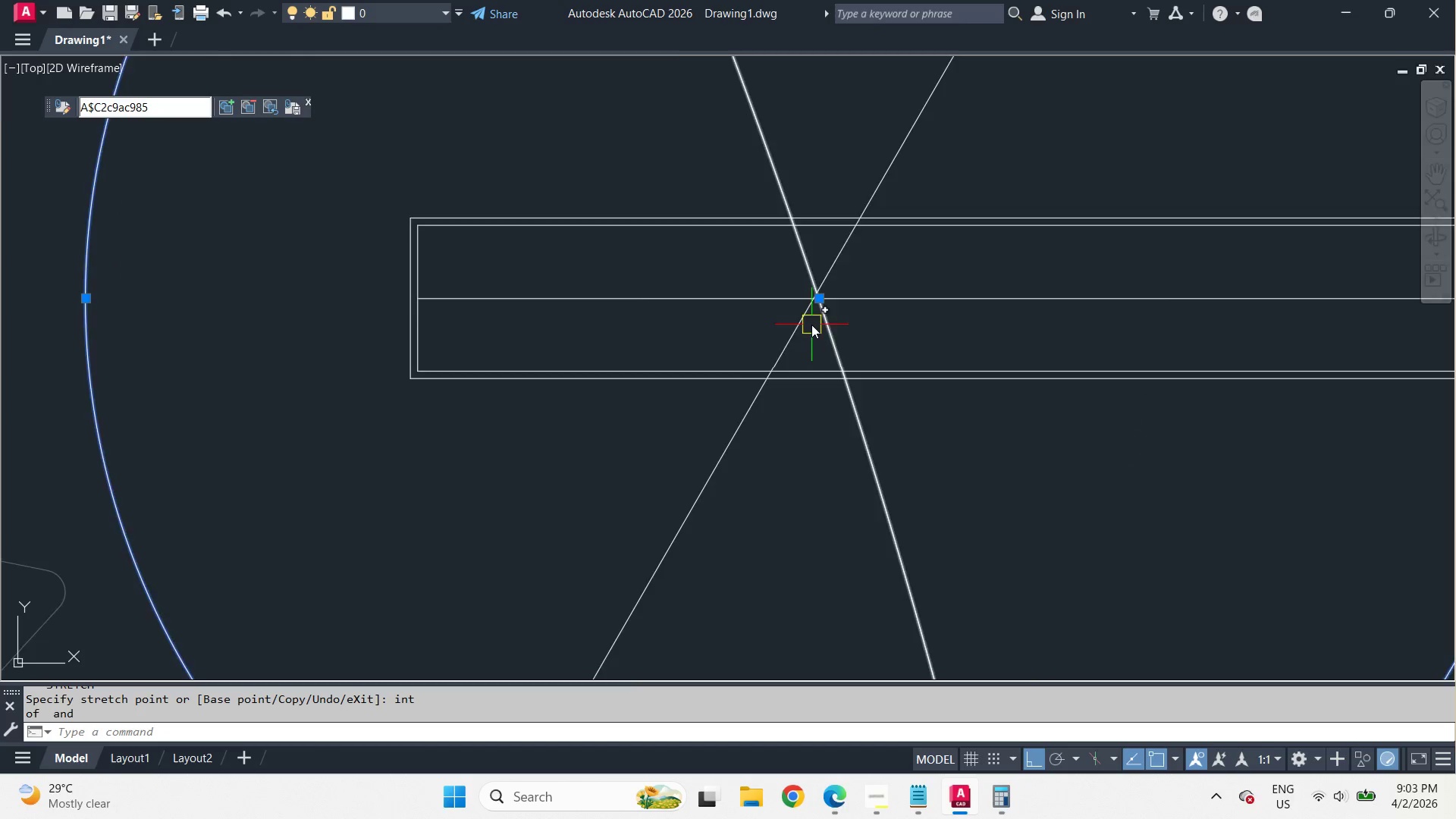 
key(Escape)
 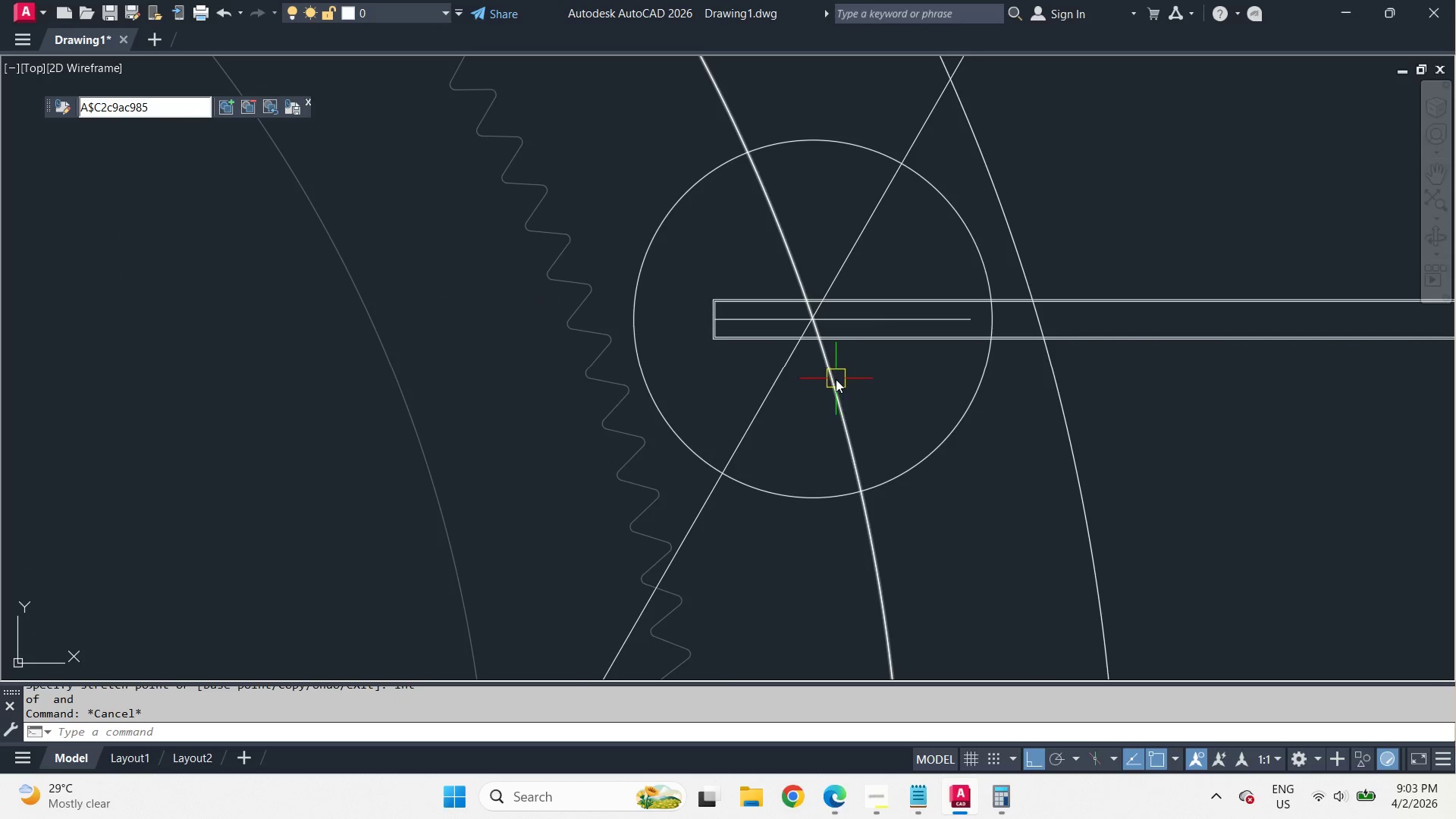 
left_click([836, 379])
 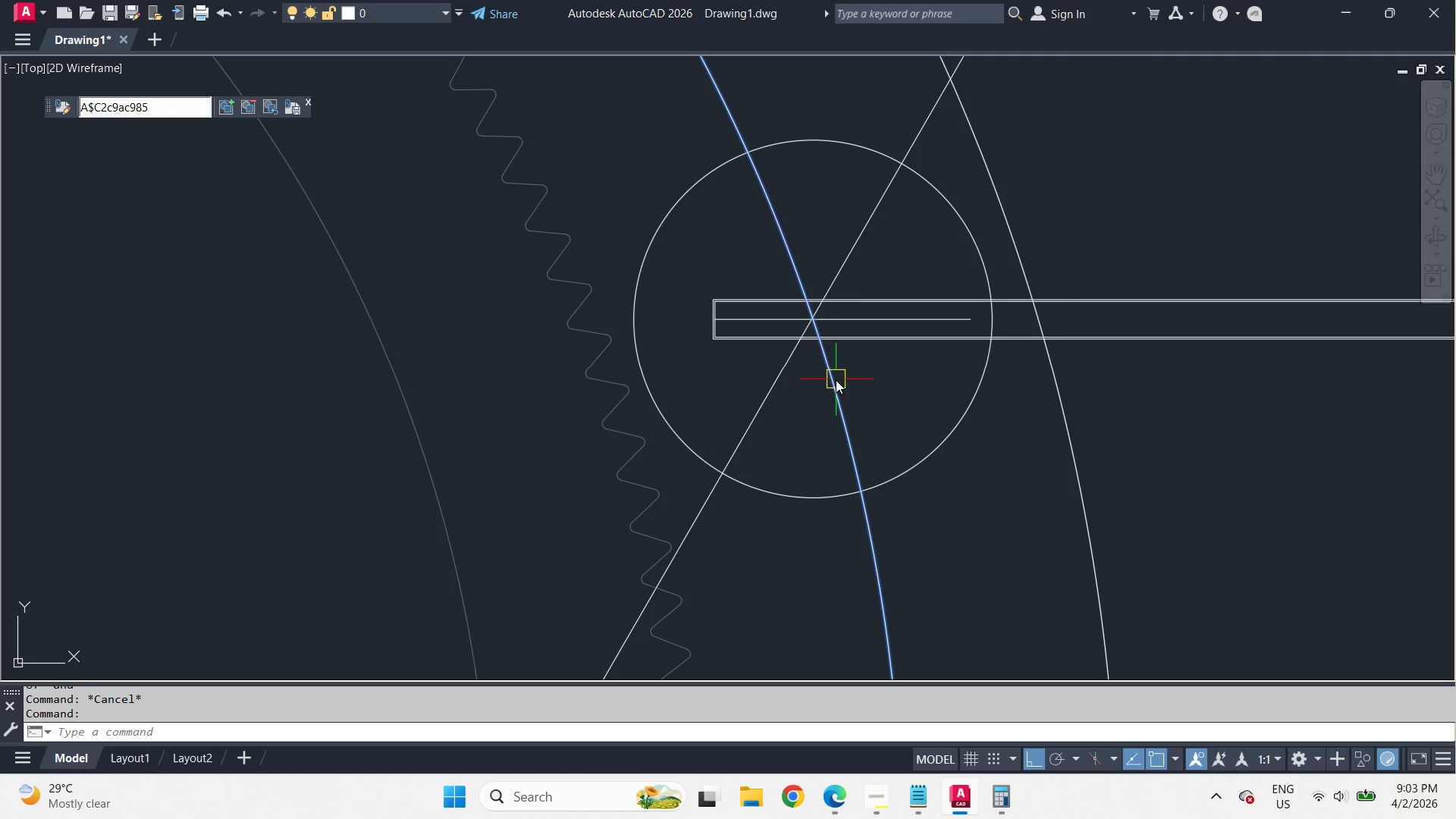 
key(E)
 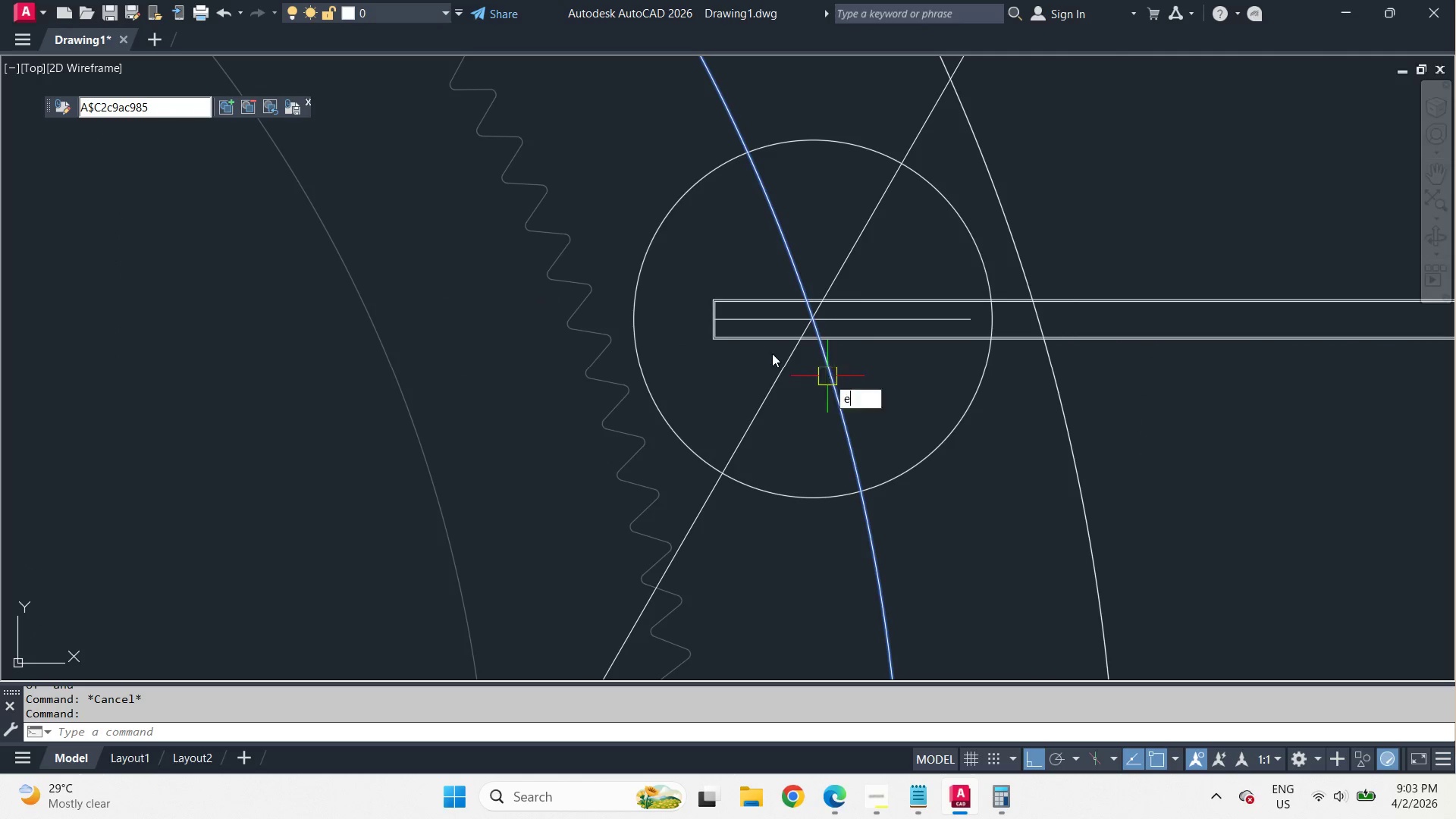 
key(Space)
 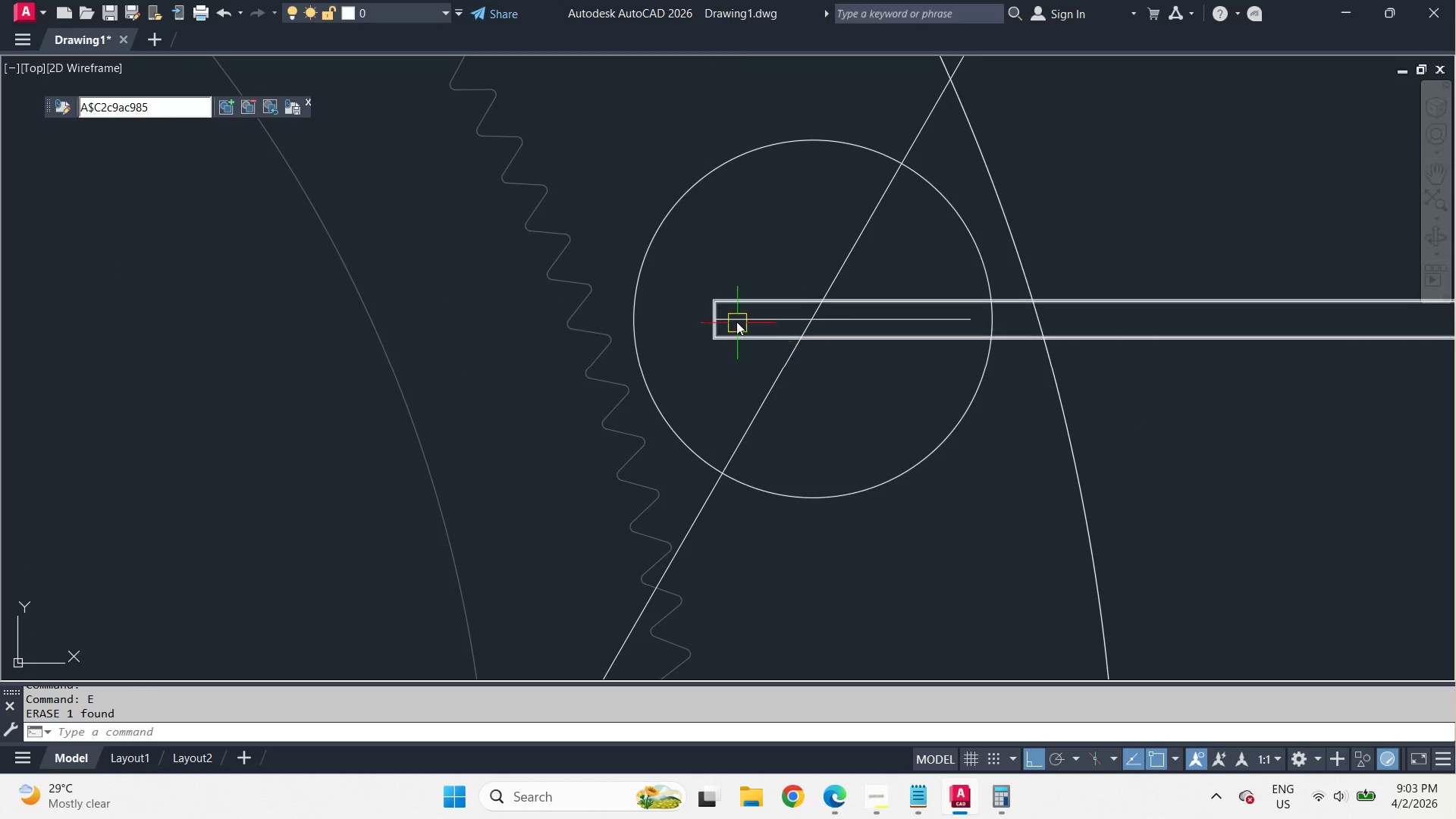 
scroll: coordinate [811, 325], scroll_direction: down, amount: 3.0
 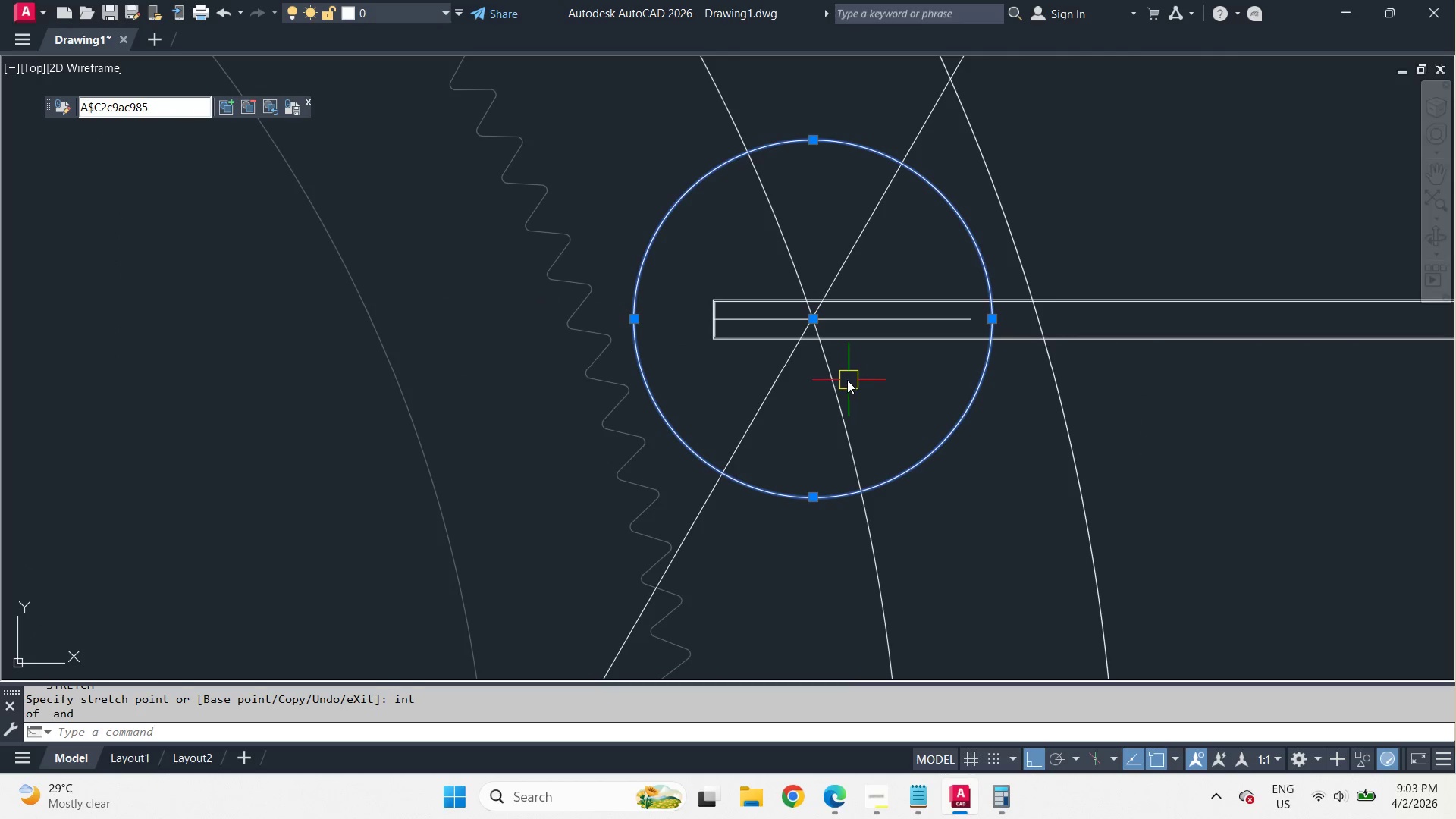 
scroll: coordinate [730, 315], scroll_direction: up, amount: 2.0
 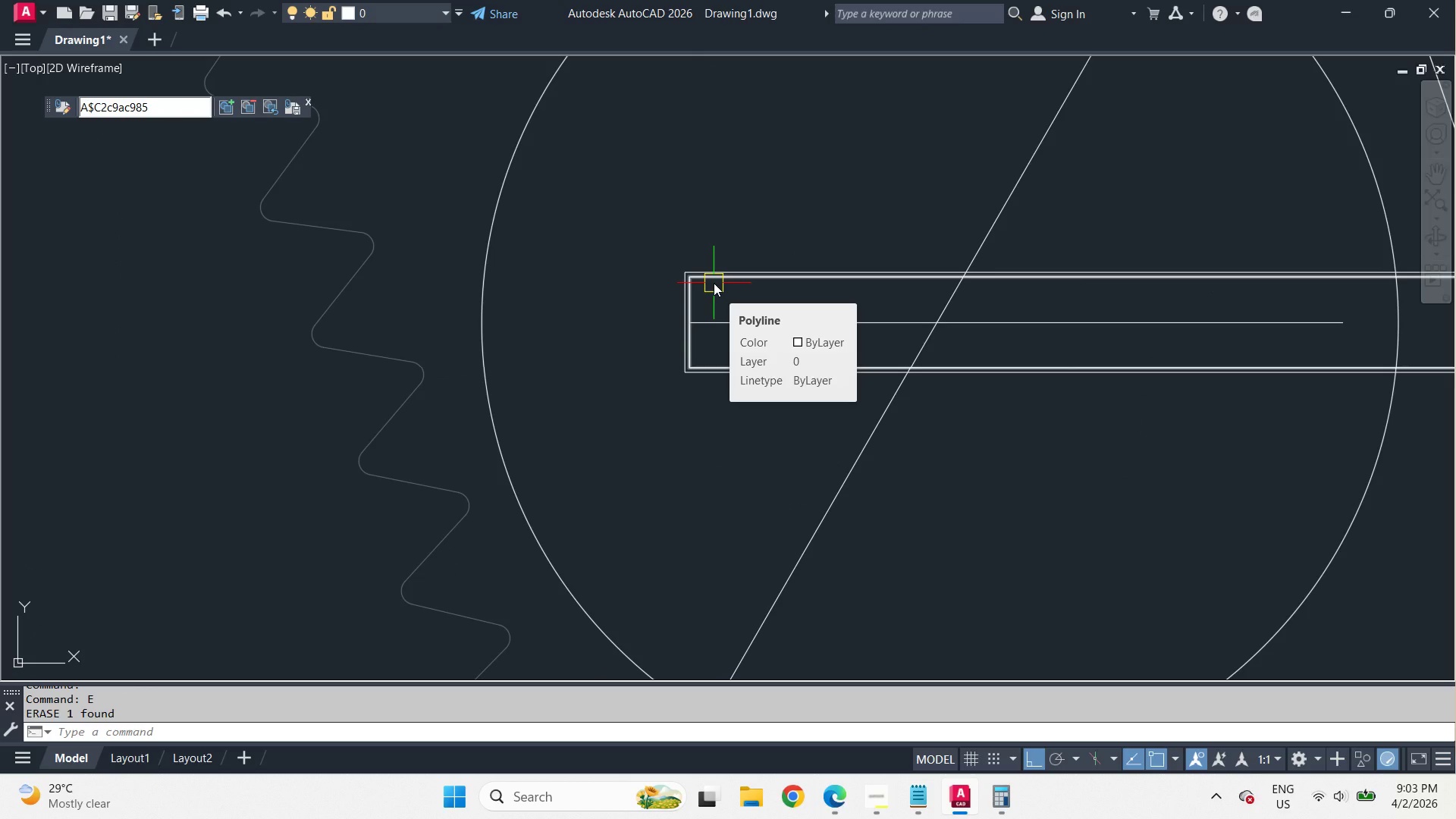 
key(S)
 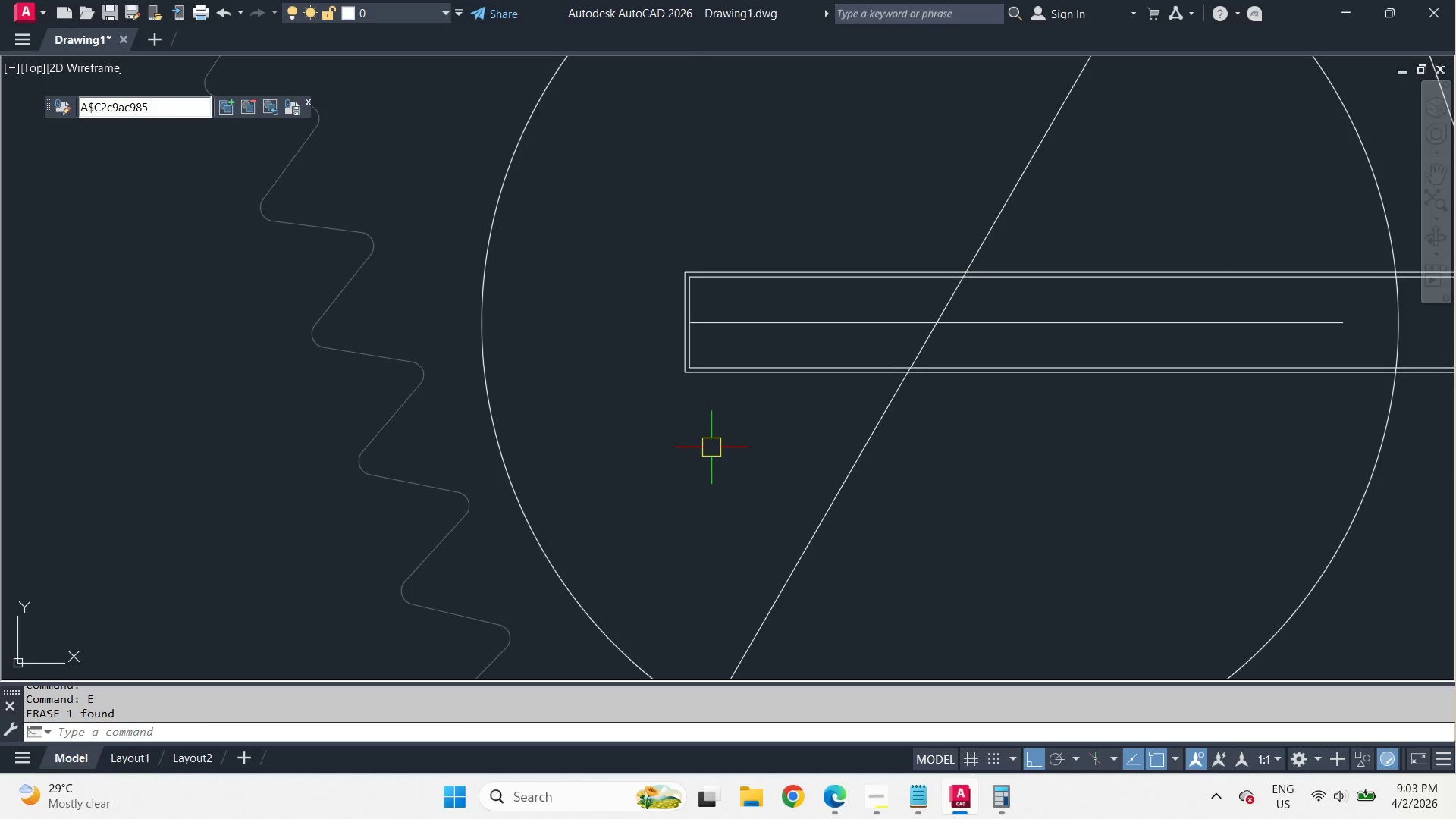 
key(Space)
 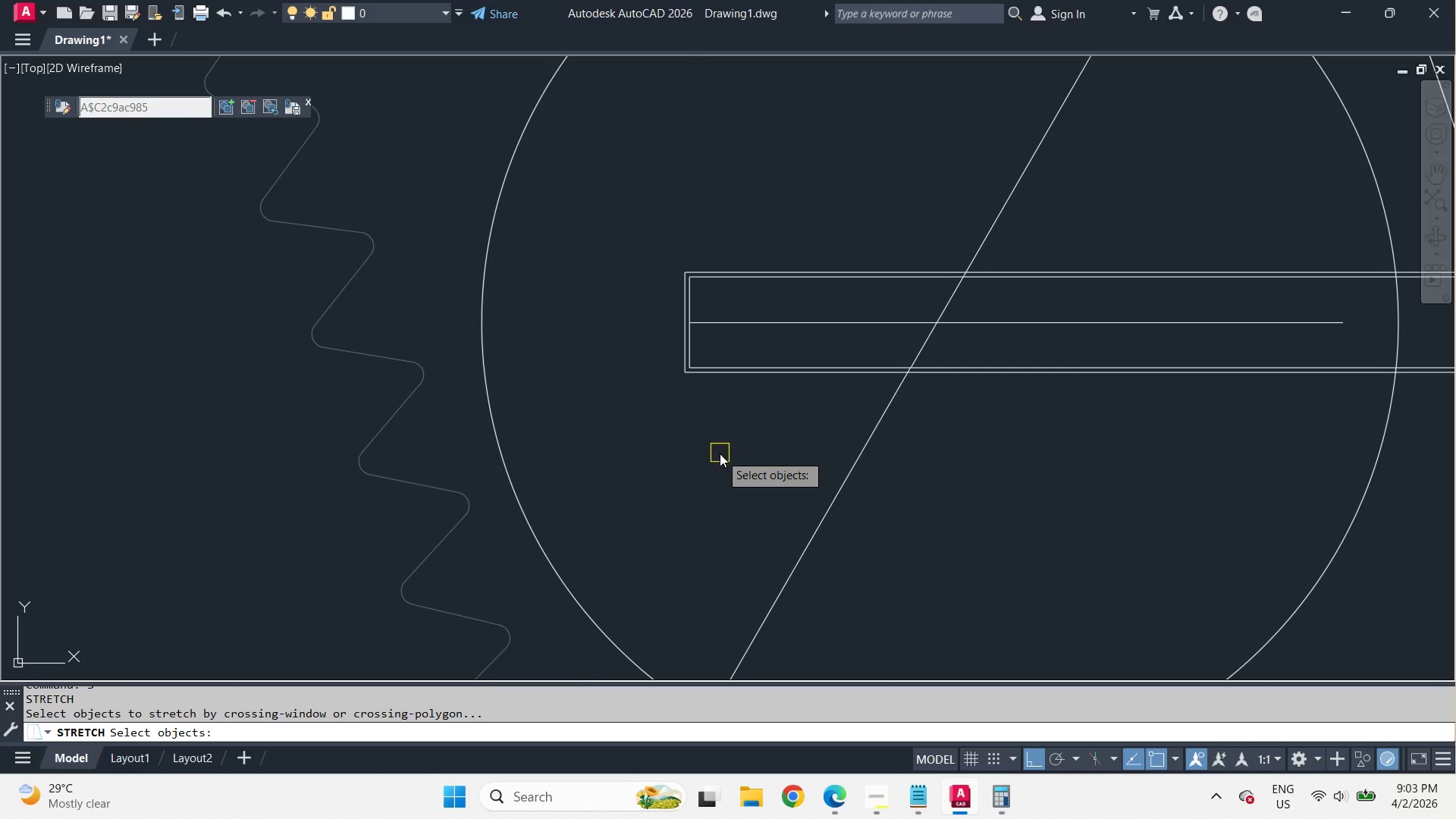 
left_click_drag(start_coordinate=[720, 453], to_coordinate=[707, 407])
 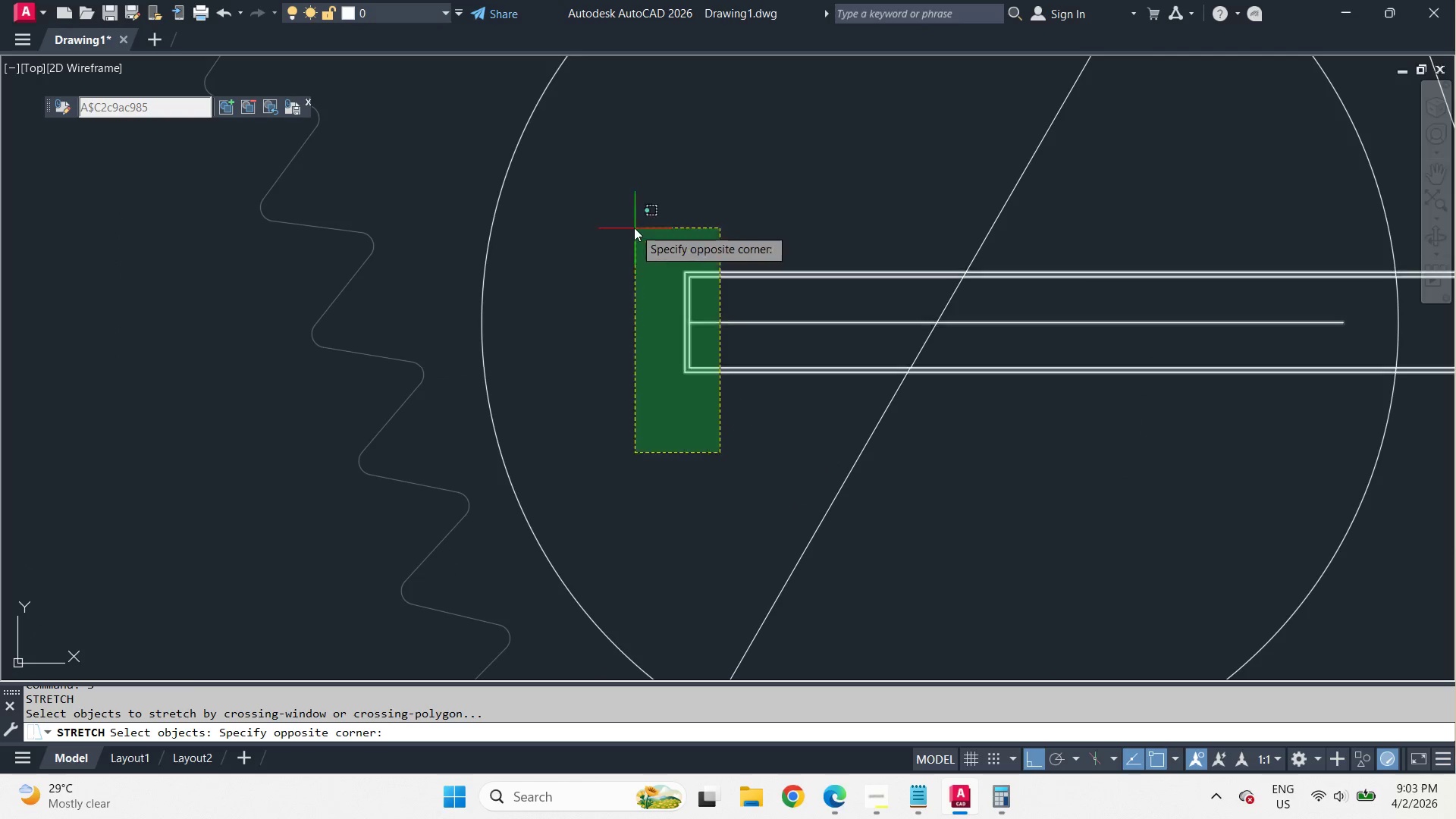 
double_click([634, 228])
 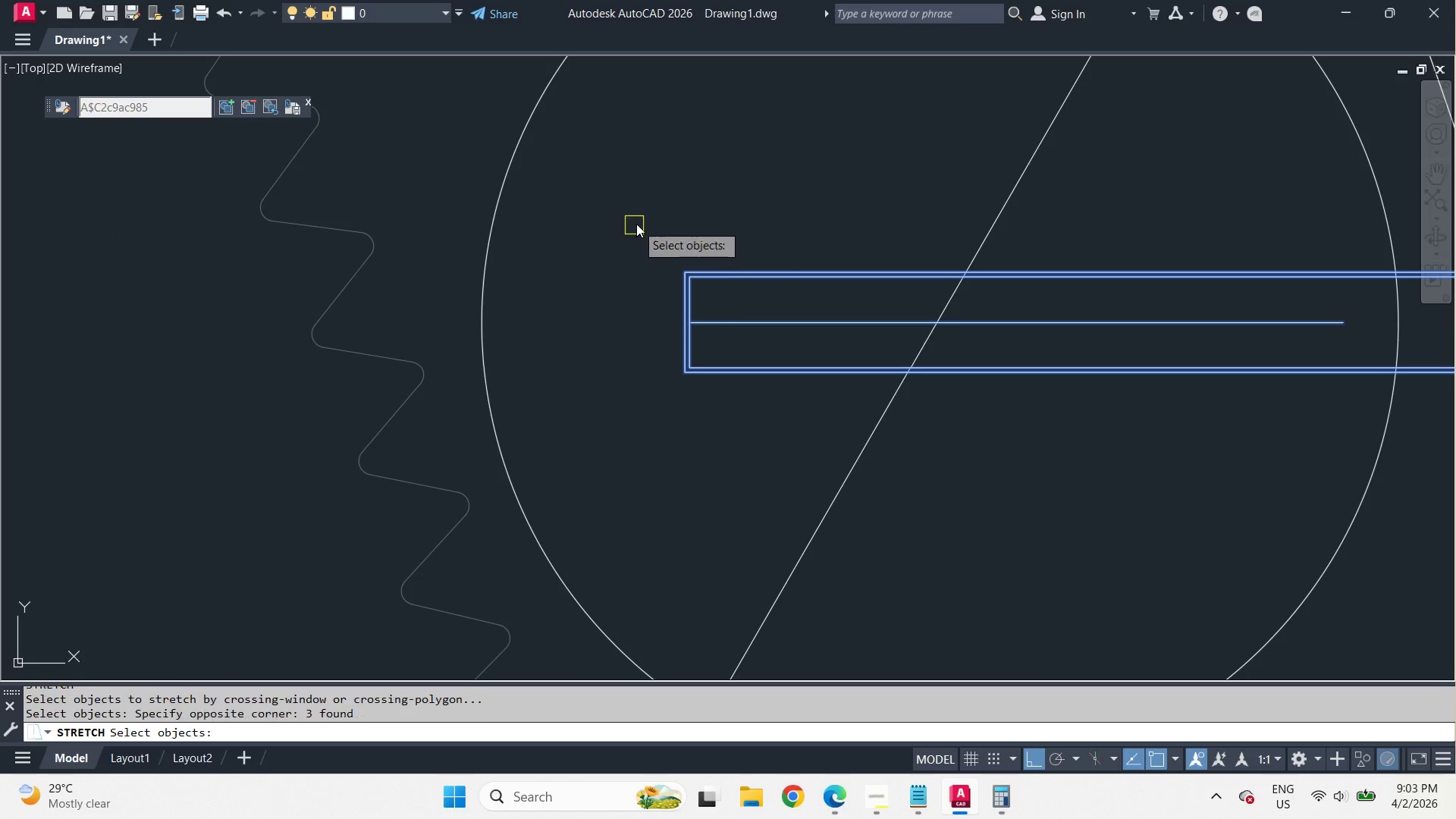 
key(Space)
 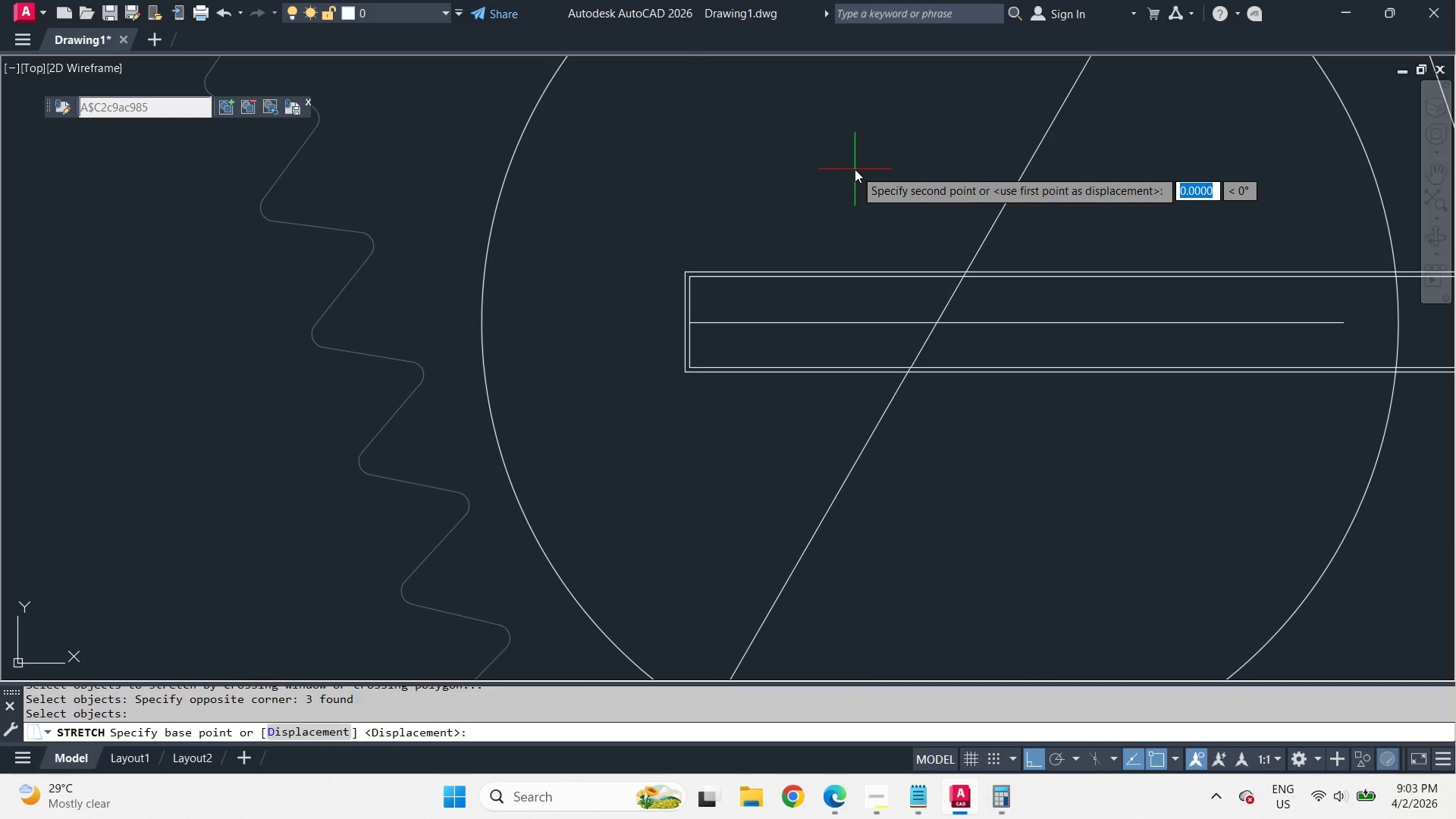 
left_click_drag(start_coordinate=[855, 169], to_coordinate=[847, 172])
 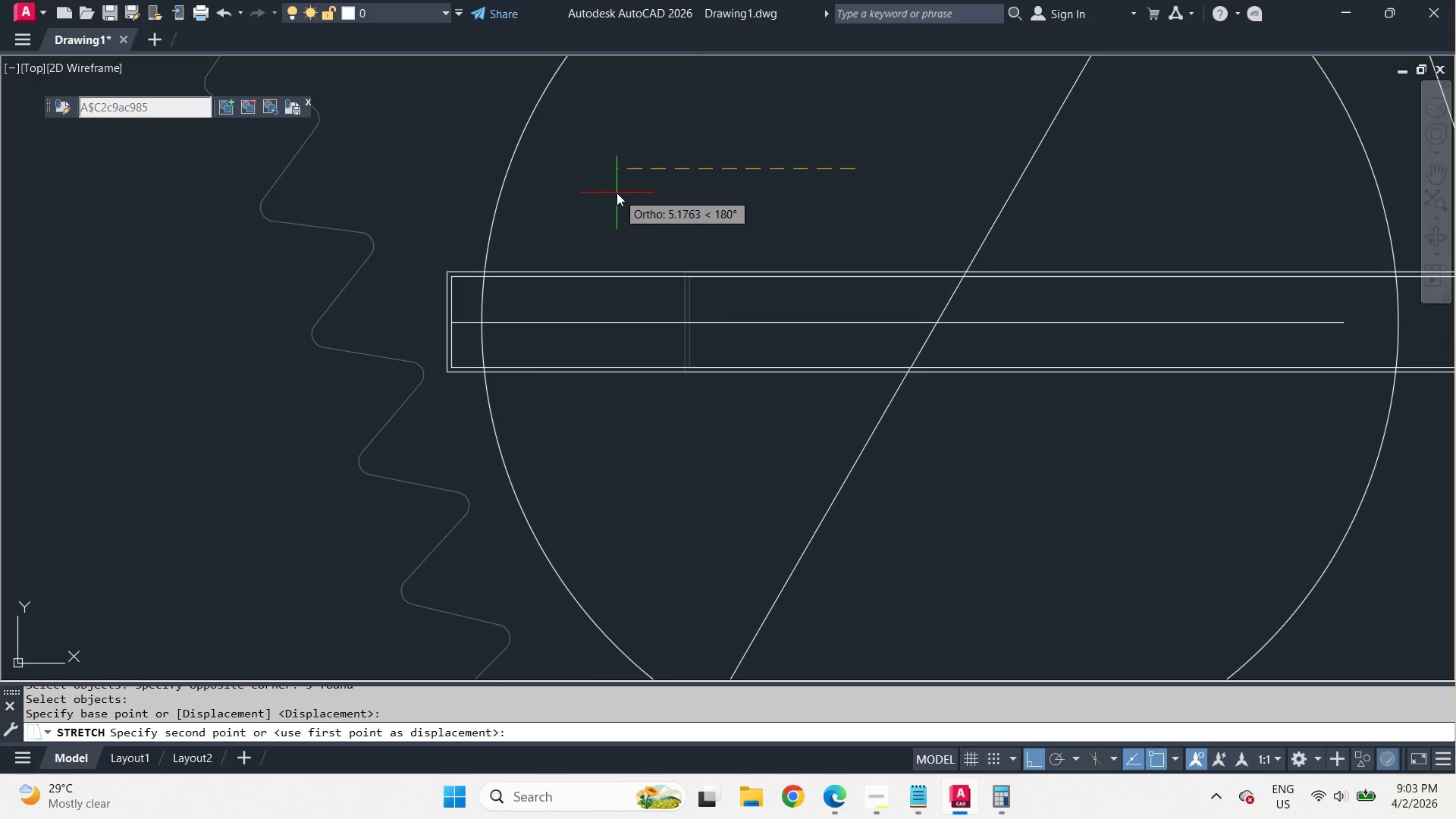 
left_click([617, 193])
 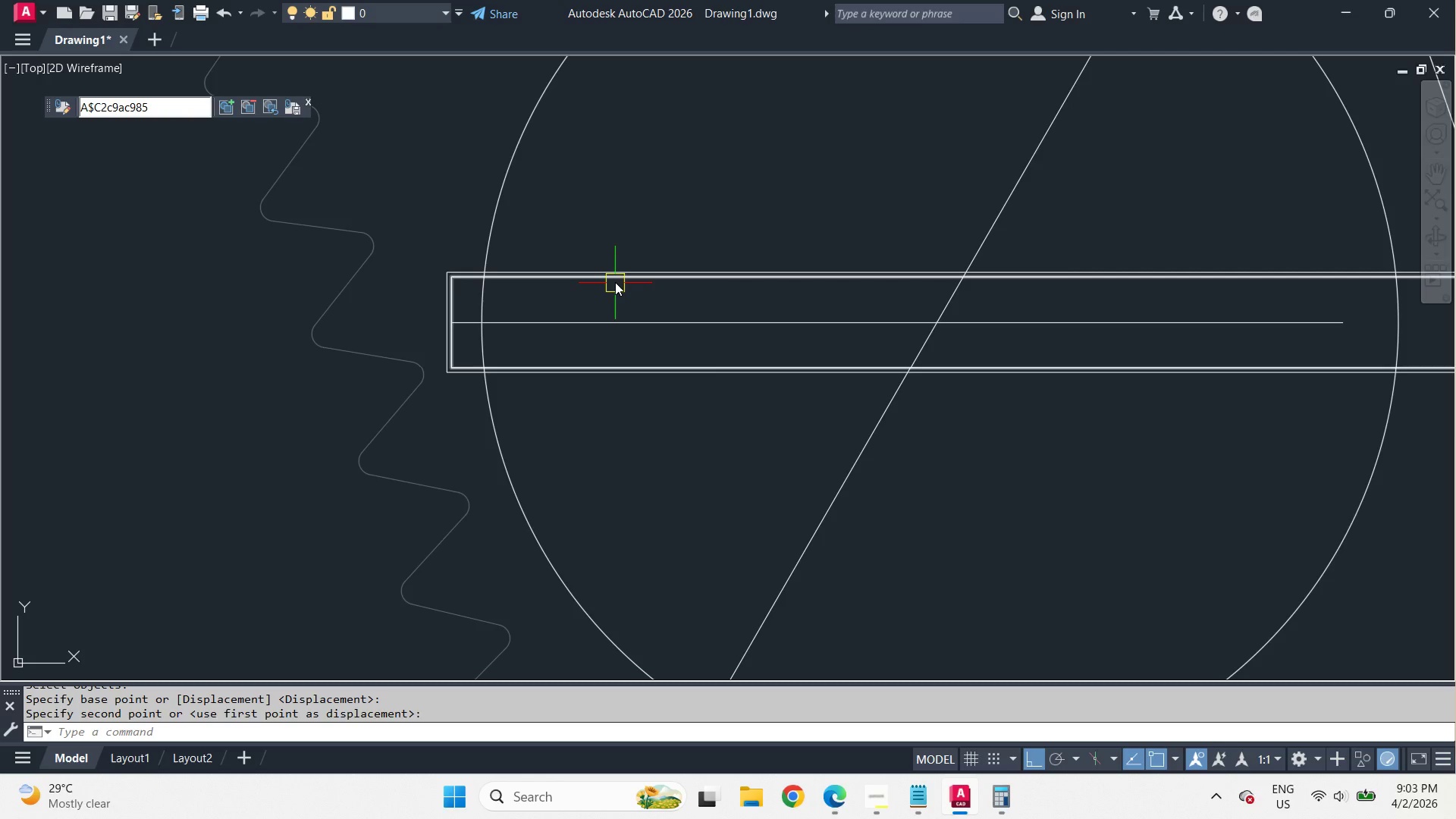 
left_click([615, 282])
 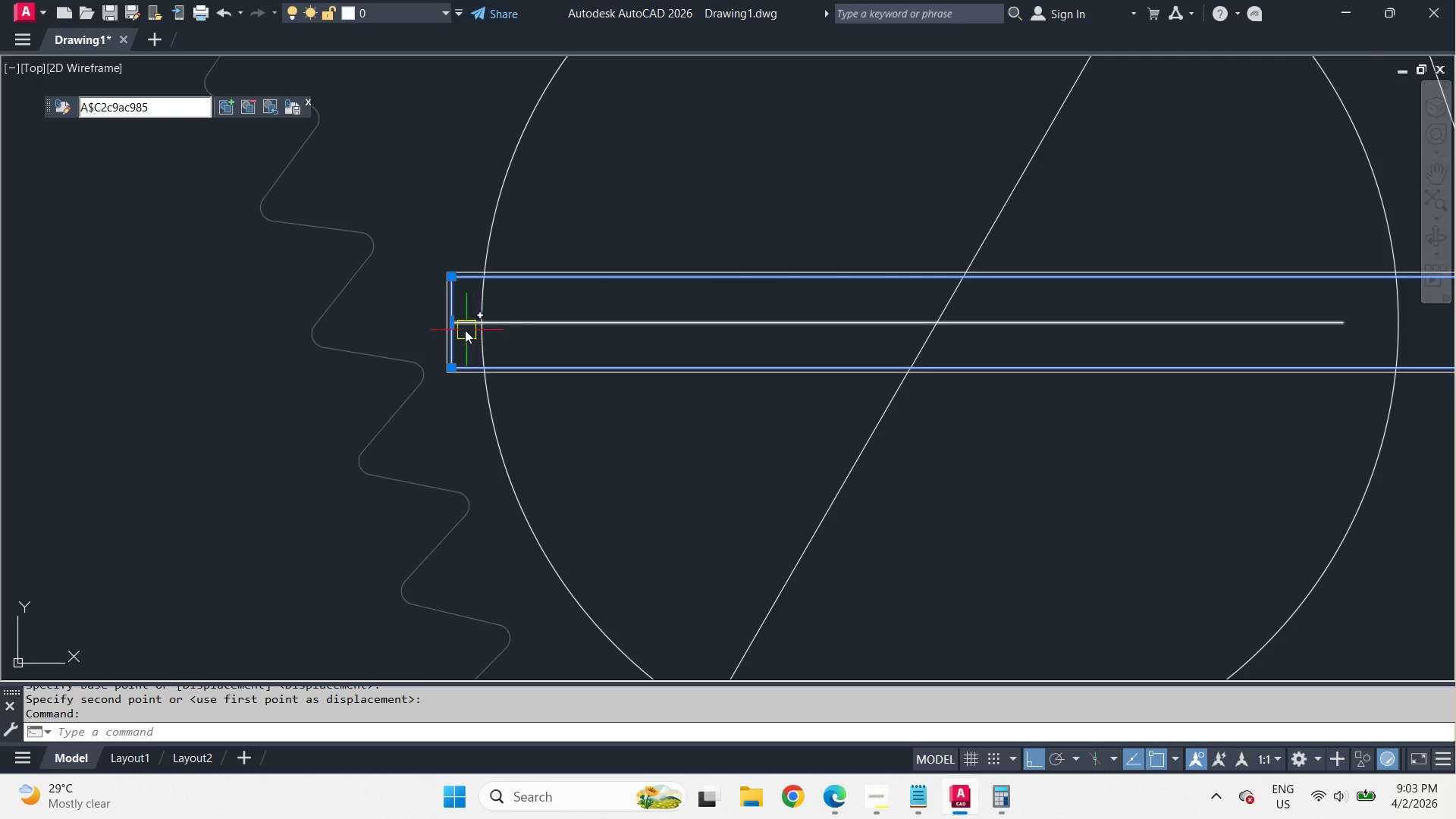 
scroll: coordinate [461, 331], scroll_direction: up, amount: 2.0
 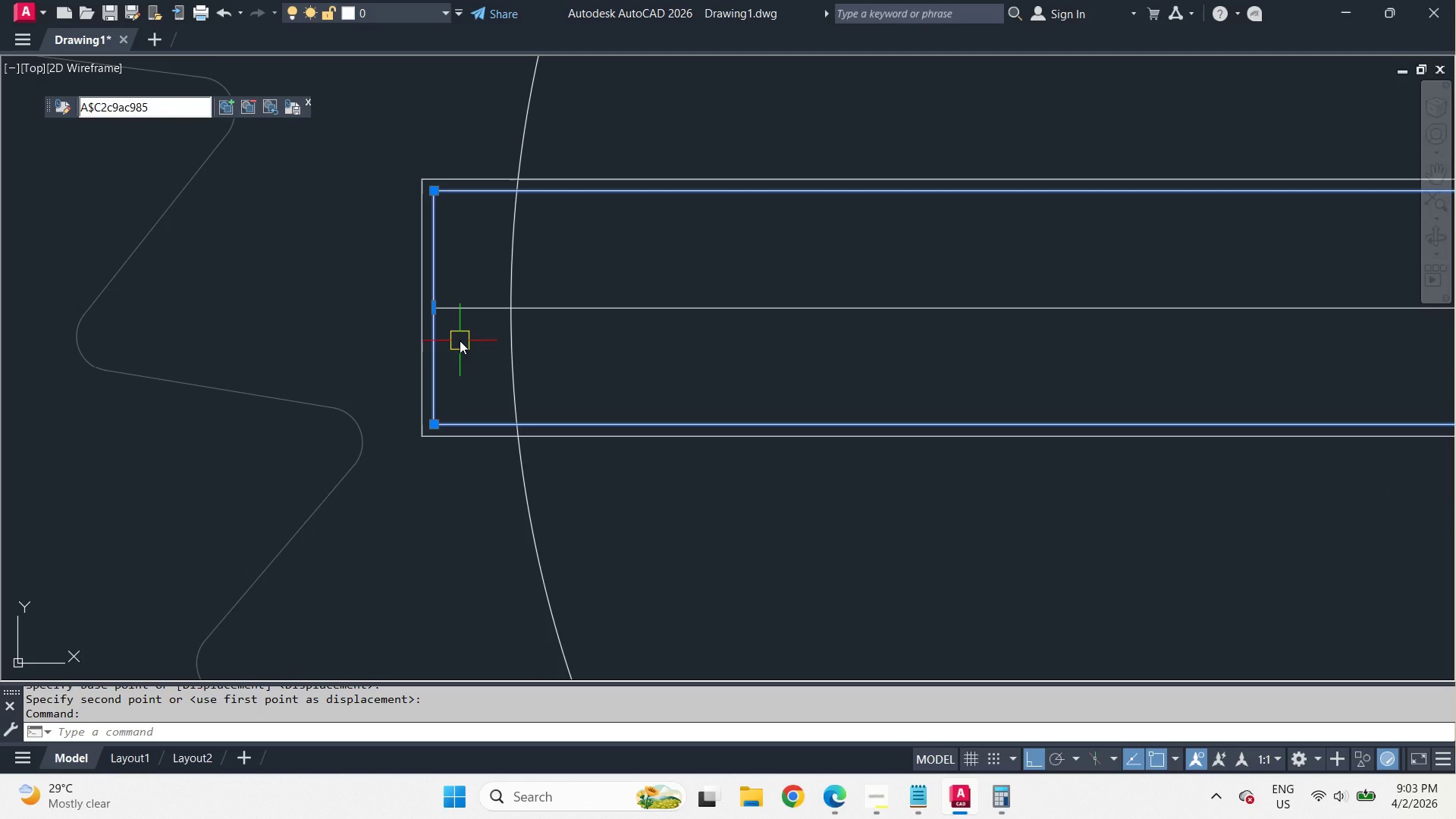 
scroll: coordinate [460, 340], scroll_direction: down, amount: 2.0
 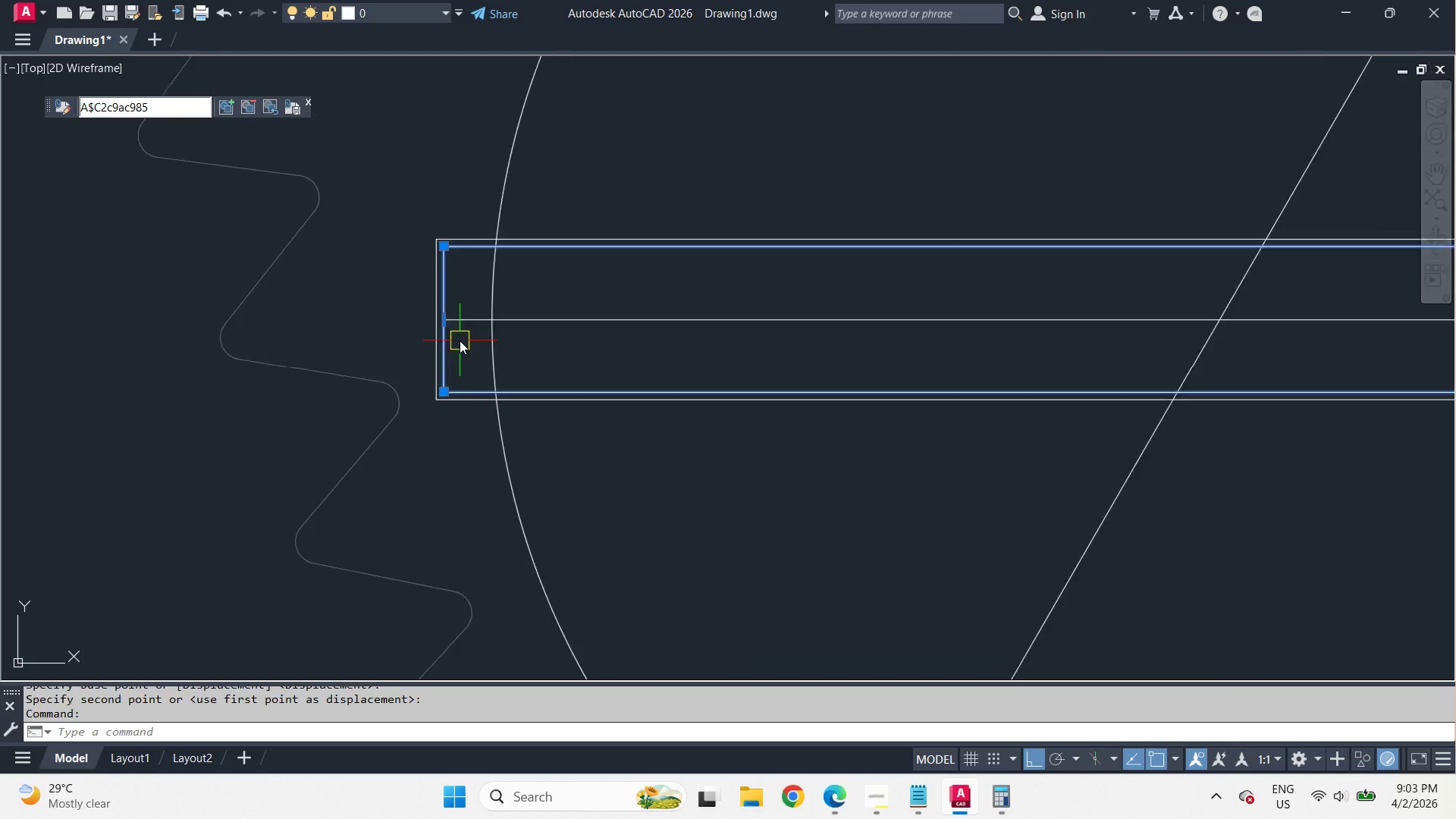 
scroll: coordinate [460, 340], scroll_direction: up, amount: 2.0
 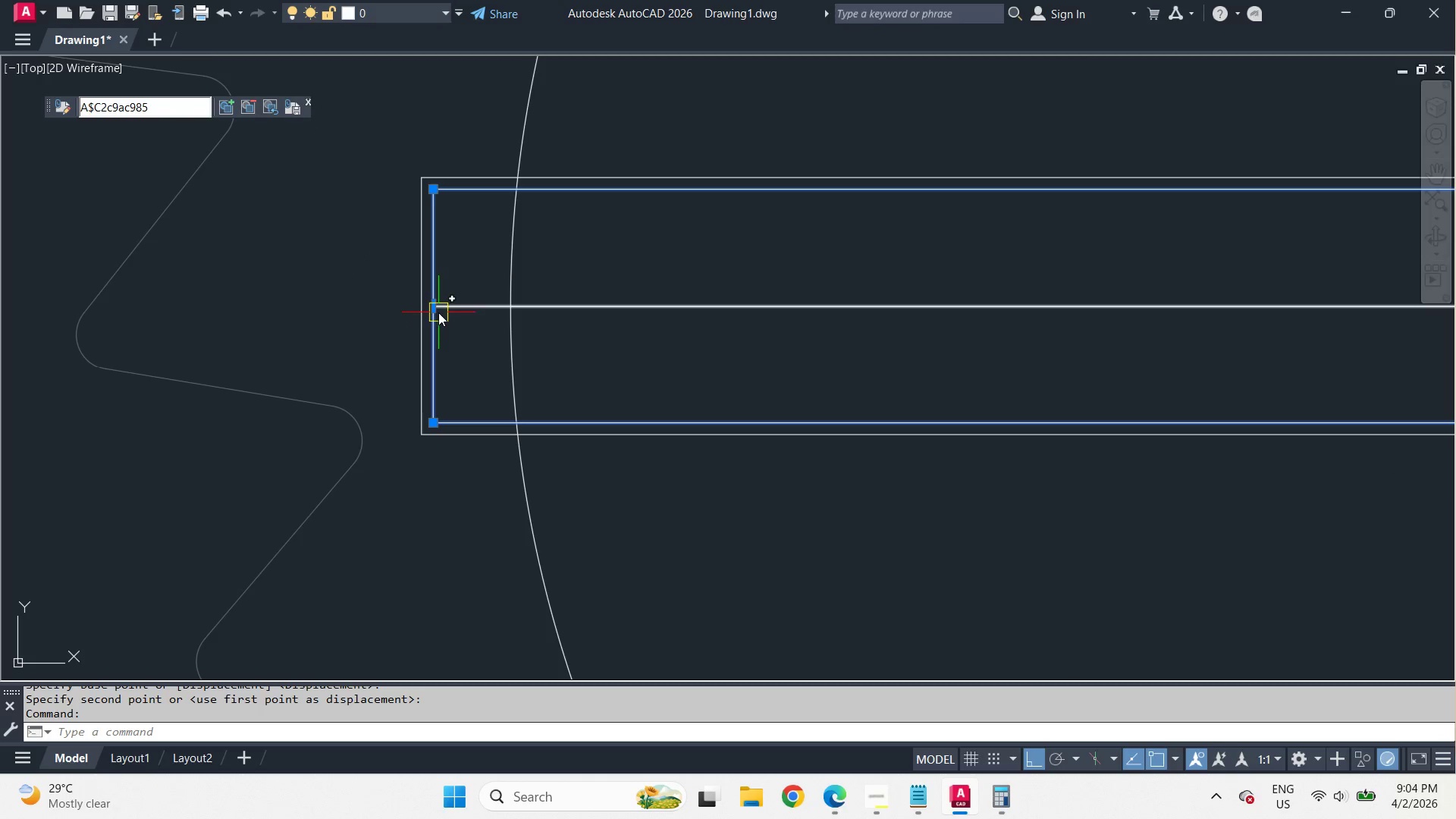 
left_click_drag(start_coordinate=[435, 307], to_coordinate=[446, 309])
 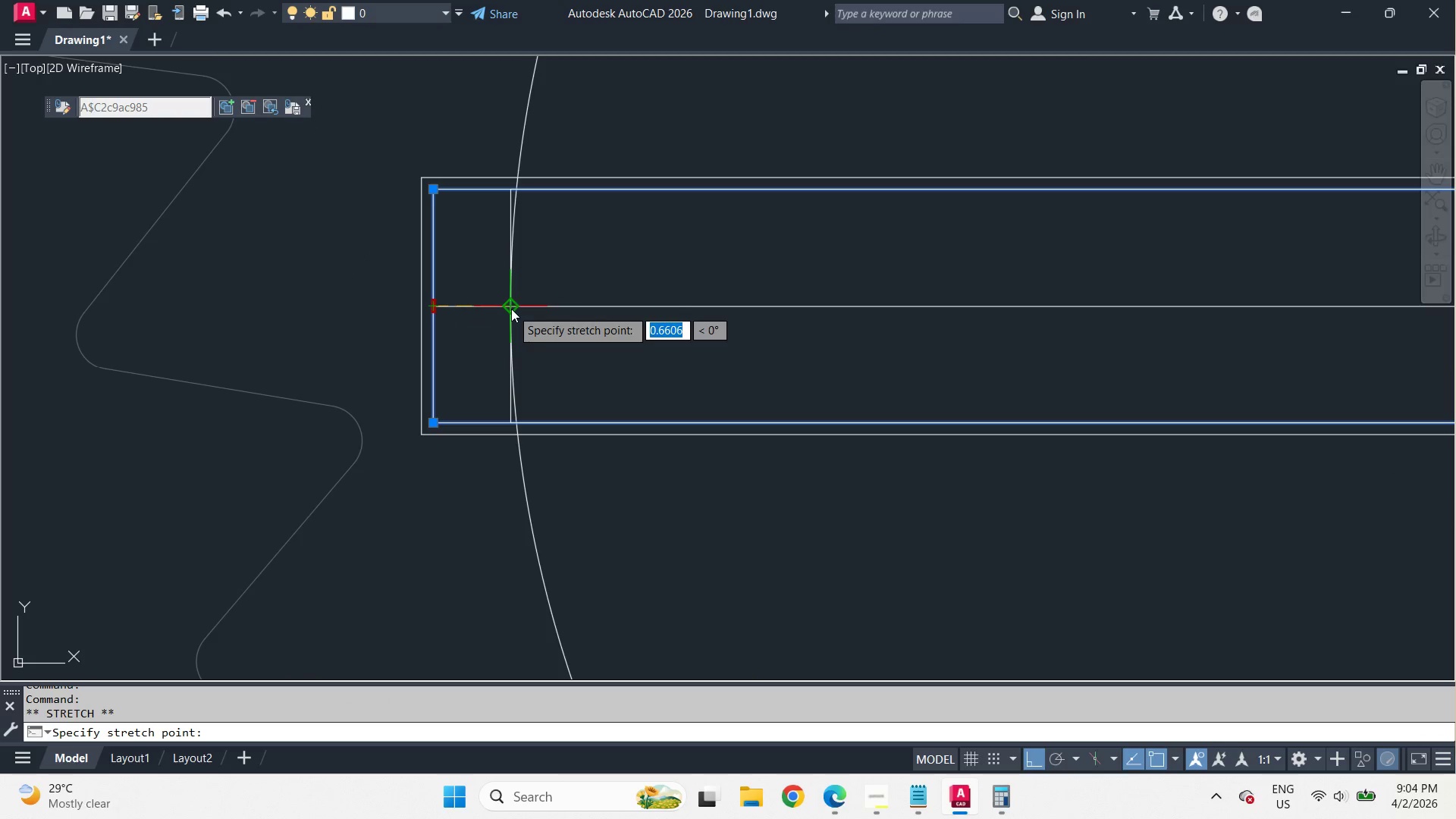 
left_click([511, 309])
 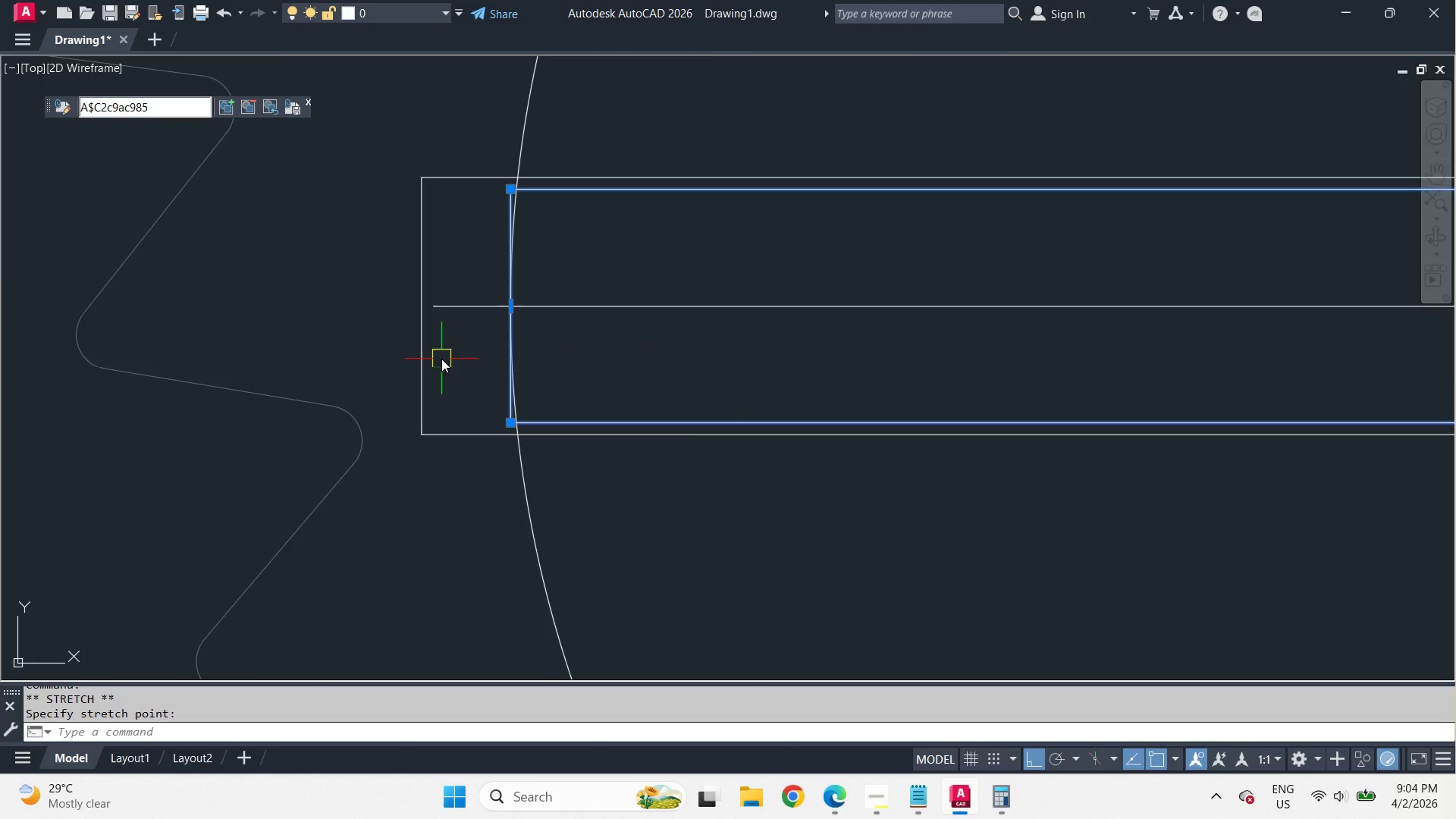 
scroll: coordinate [441, 359], scroll_direction: down, amount: 4.0
 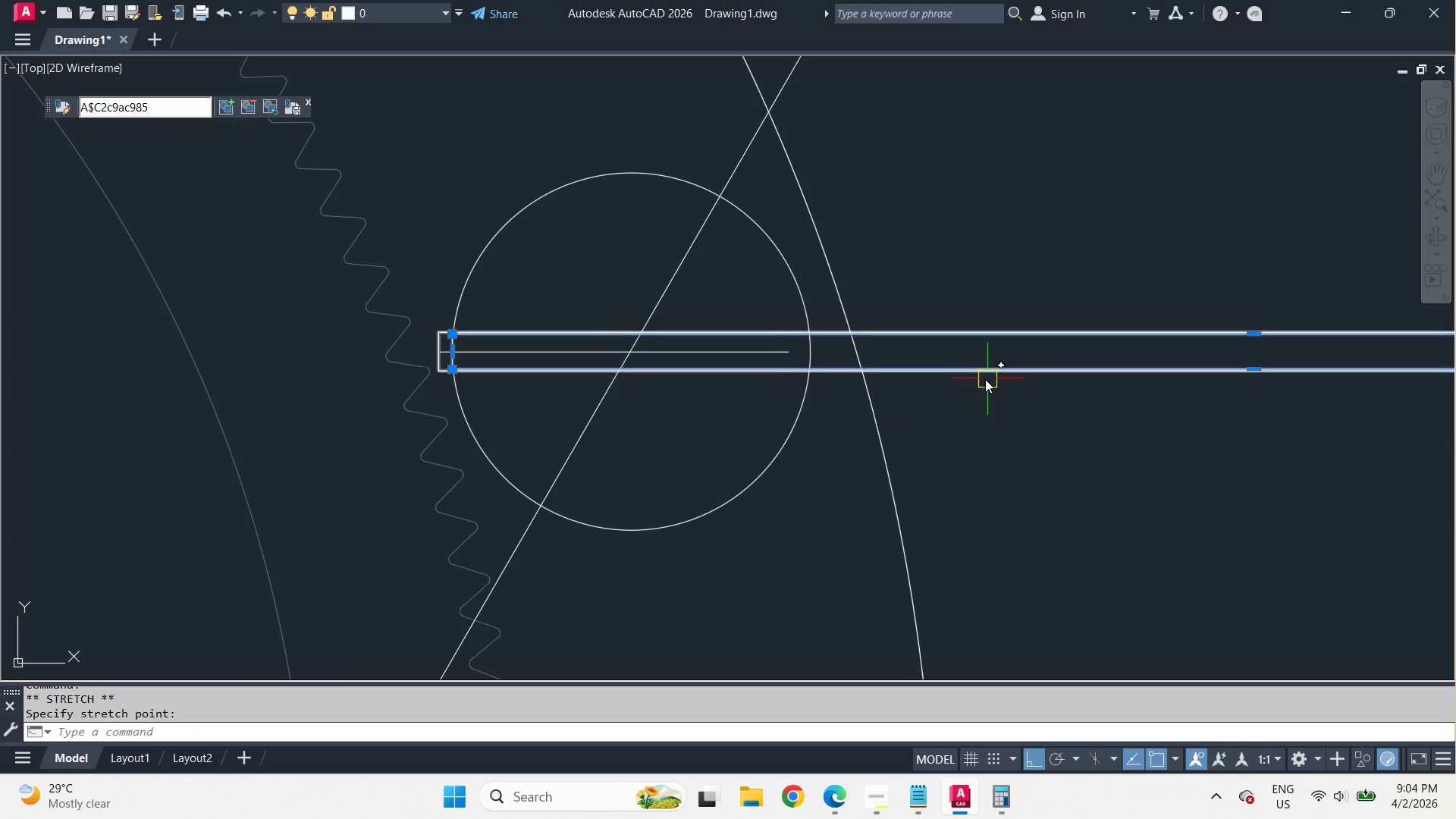 
key(Escape)
 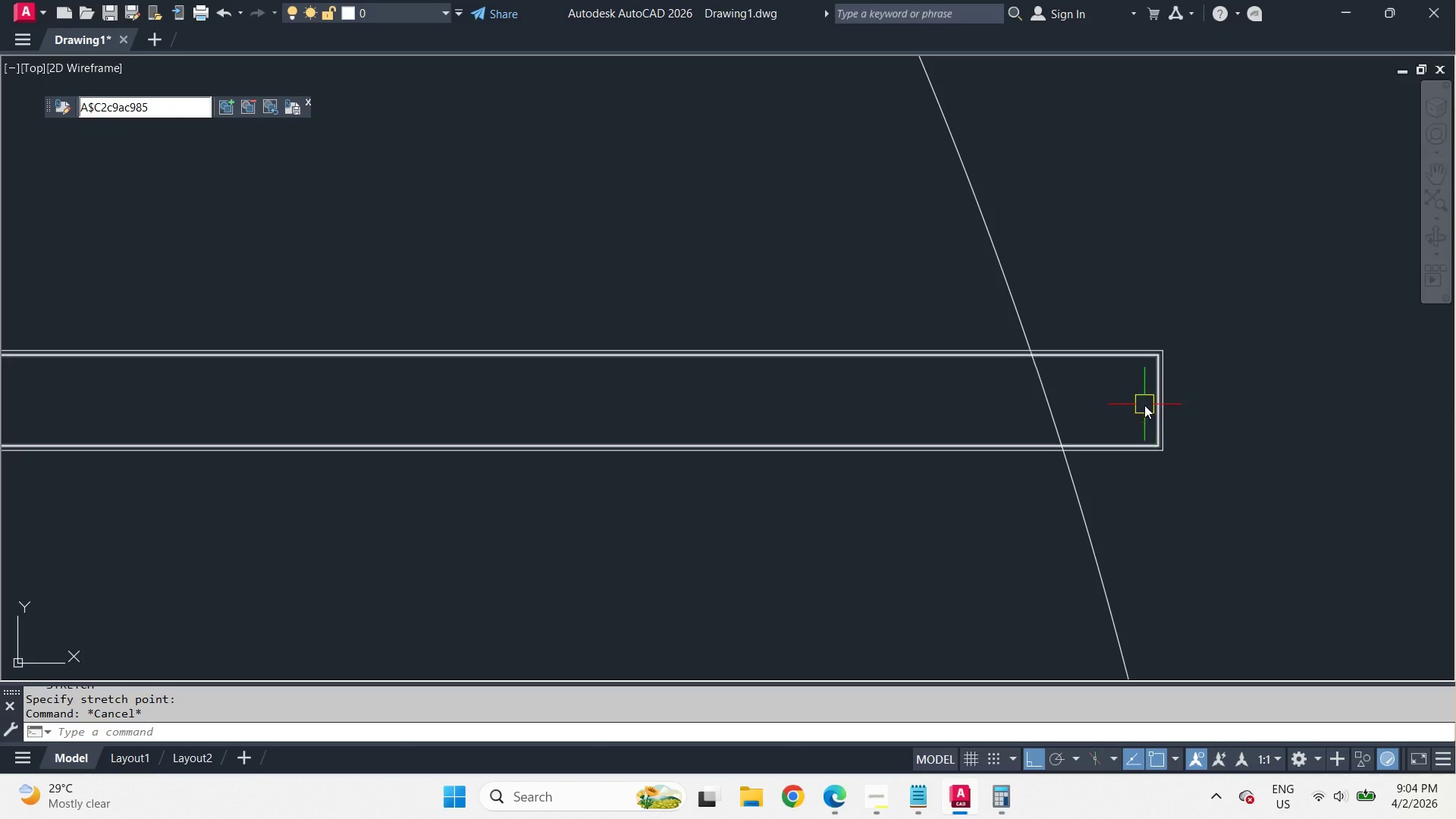 
scroll: coordinate [713, 365], scroll_direction: down, amount: 2.0
 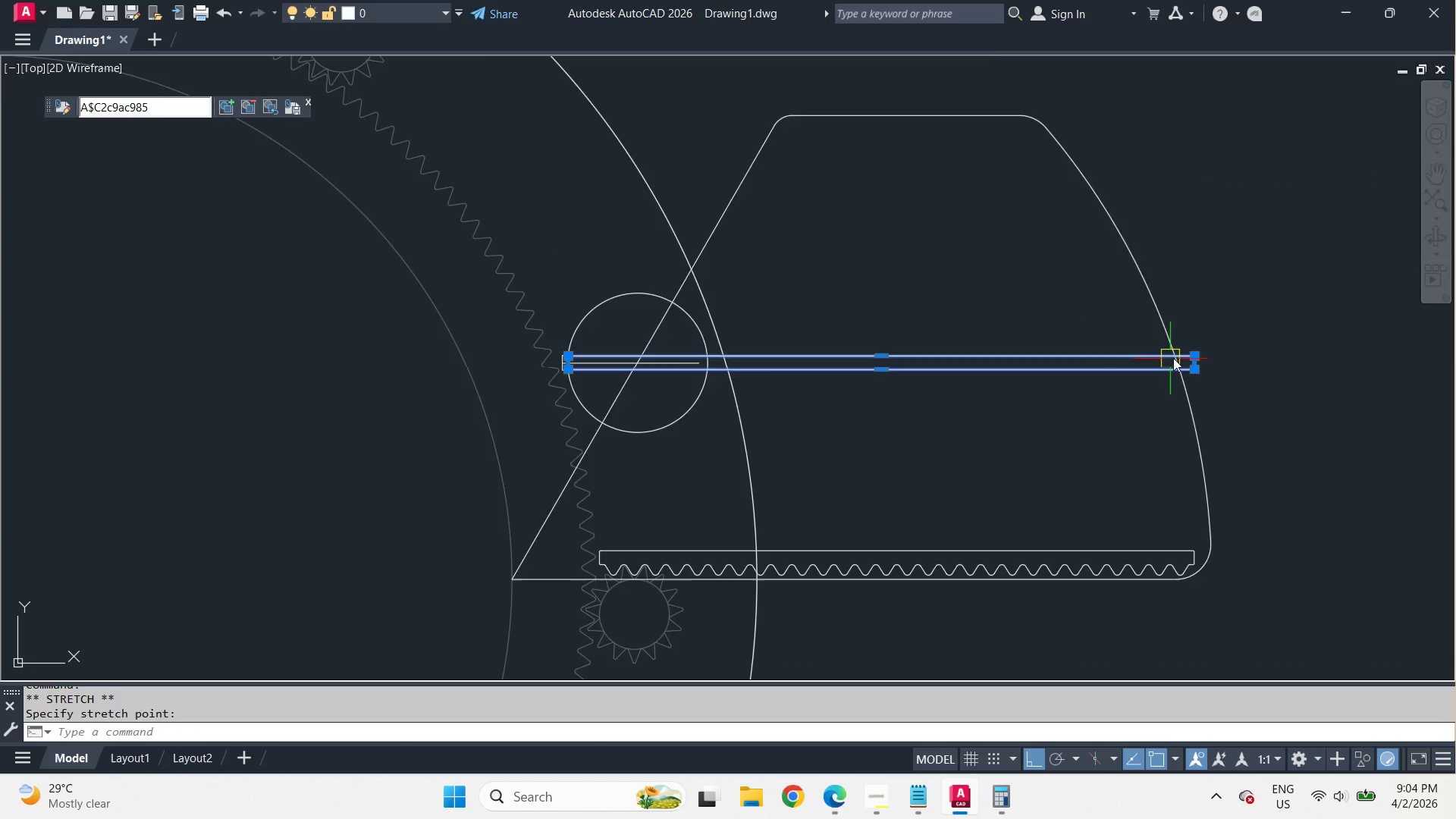 
scroll: coordinate [1210, 355], scroll_direction: up, amount: 4.0
 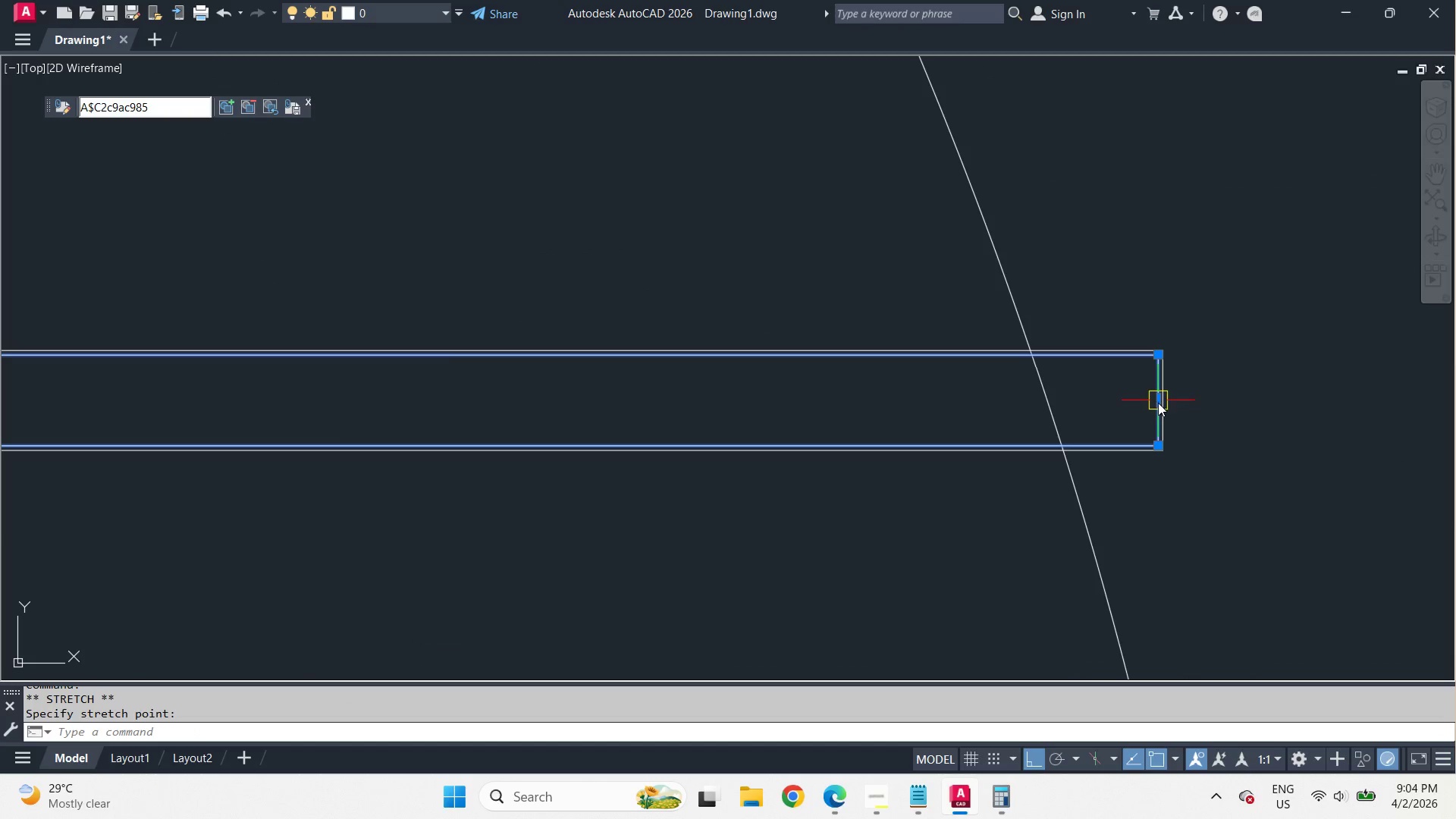 
left_click([1153, 410])
 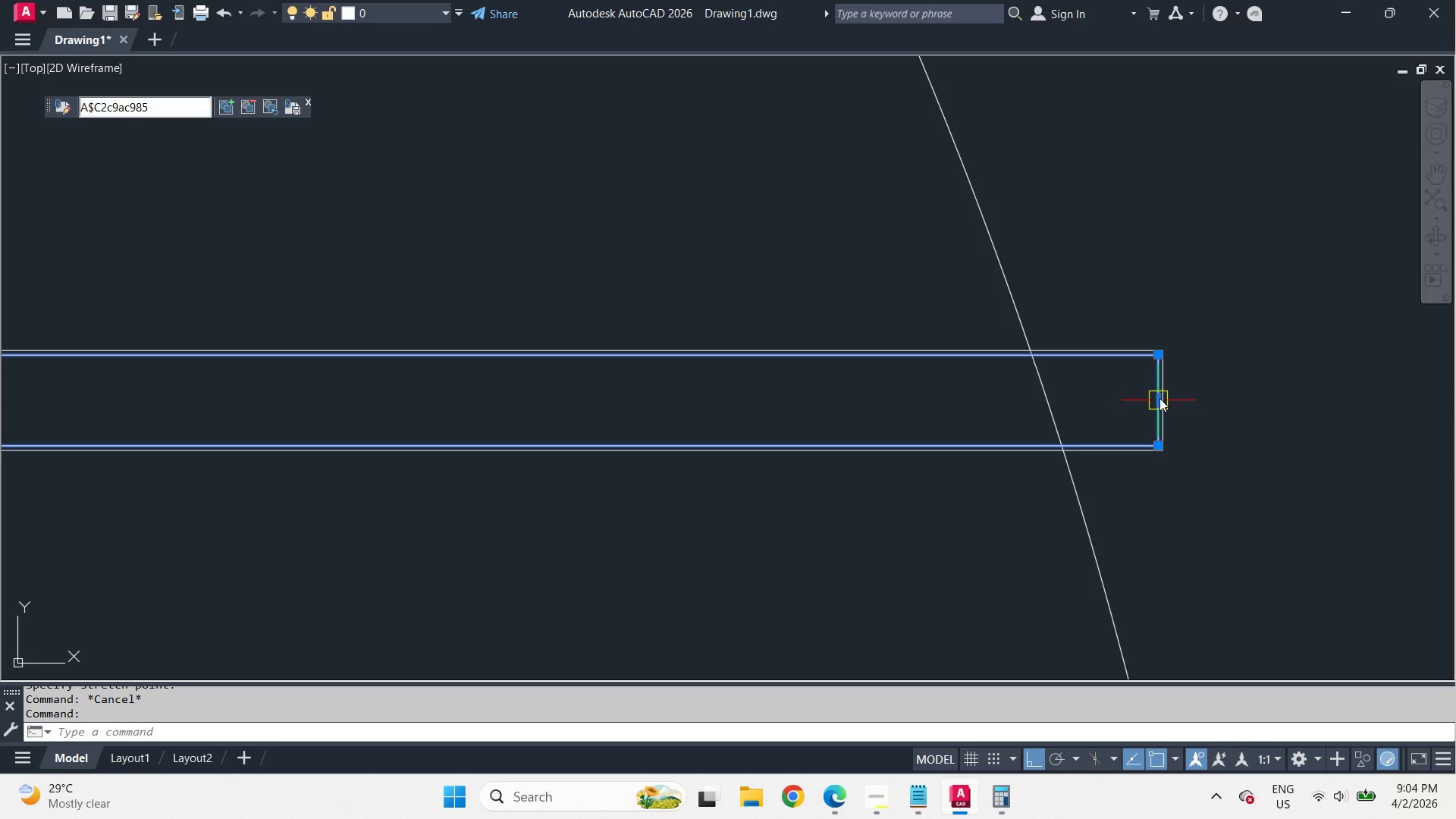 
left_click_drag(start_coordinate=[1159, 398], to_coordinate=[1164, 400])
 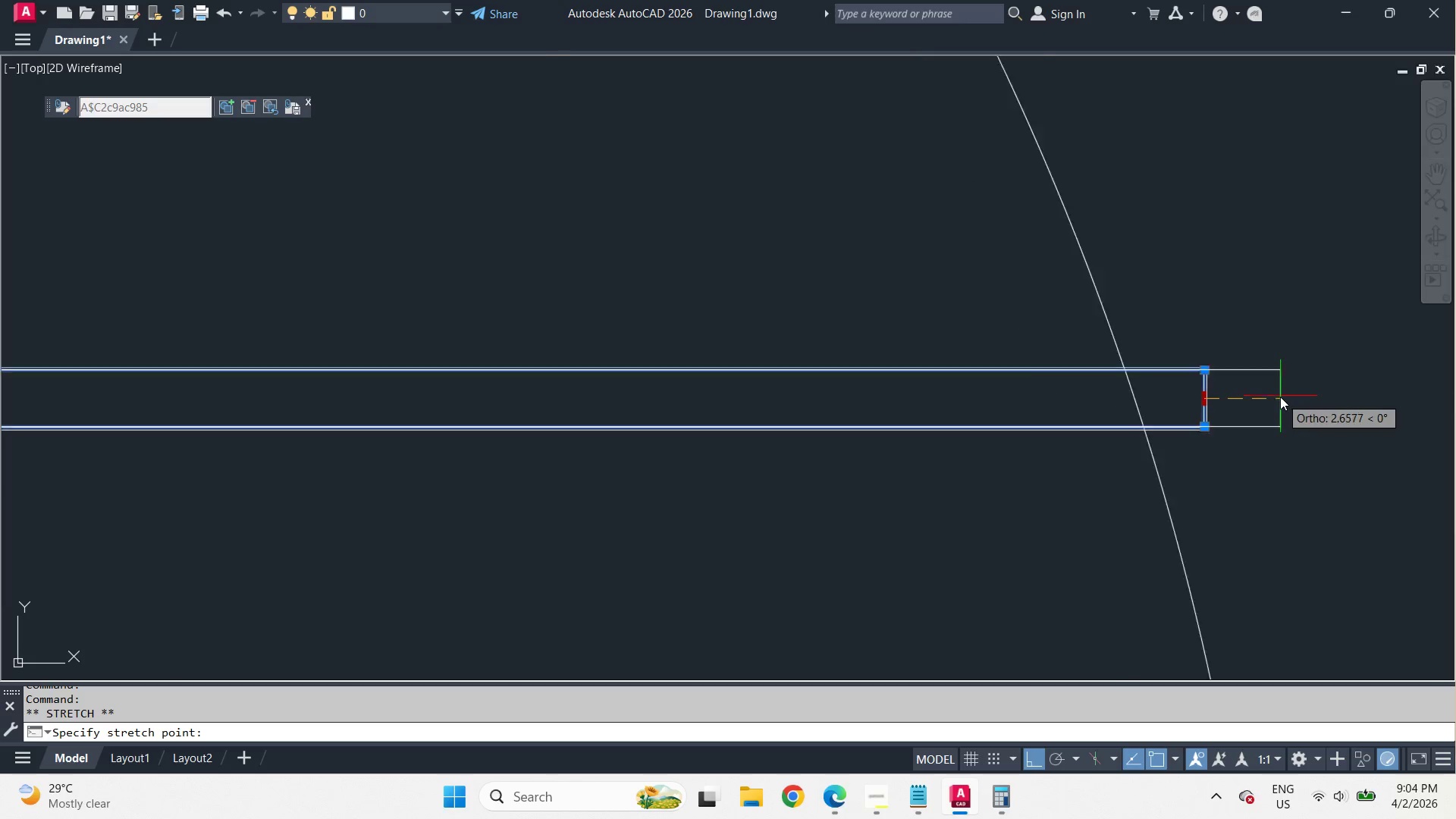 
left_click([896, 422])
 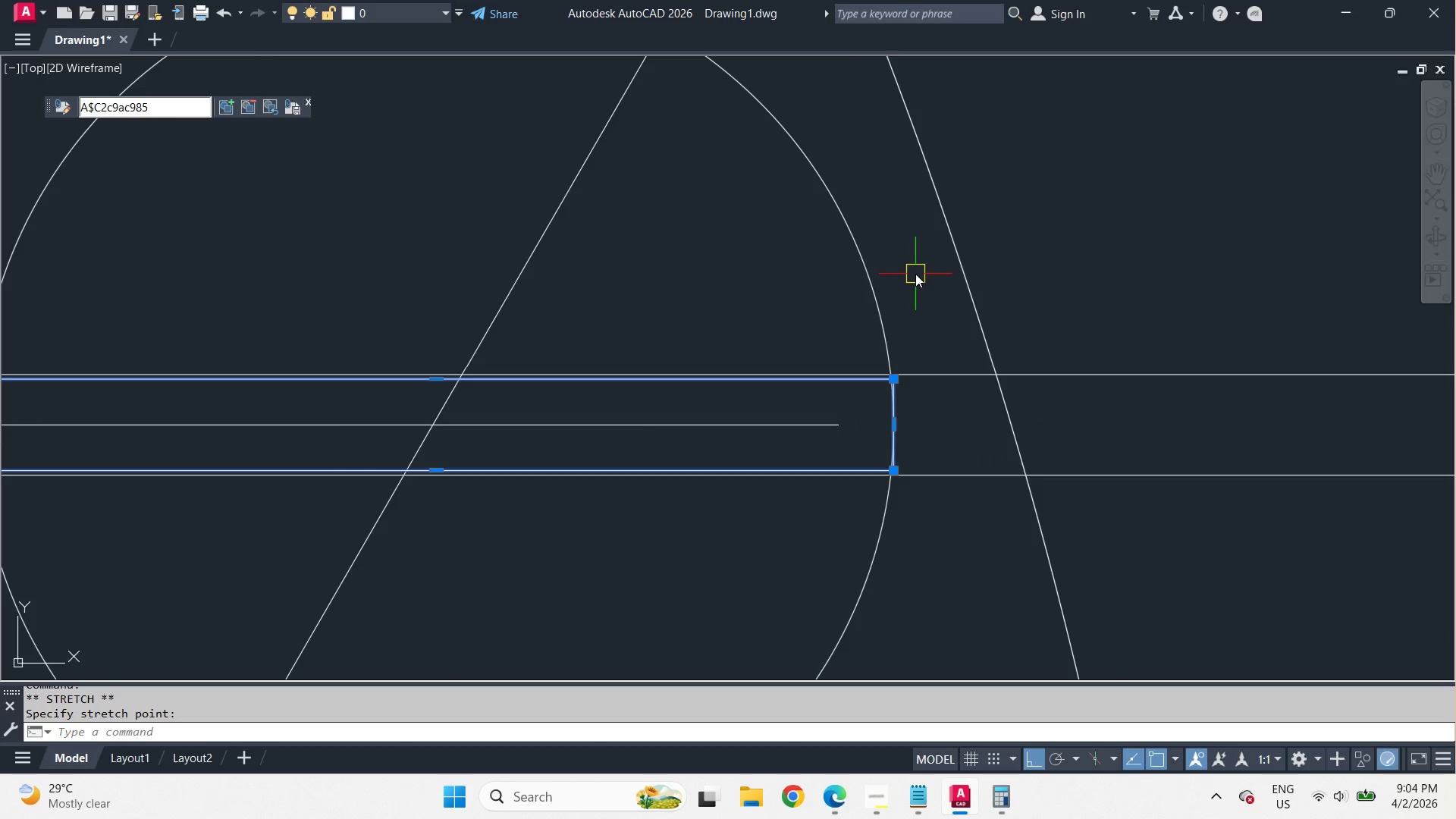 
scroll: coordinate [1280, 397], scroll_direction: down, amount: 4.0
 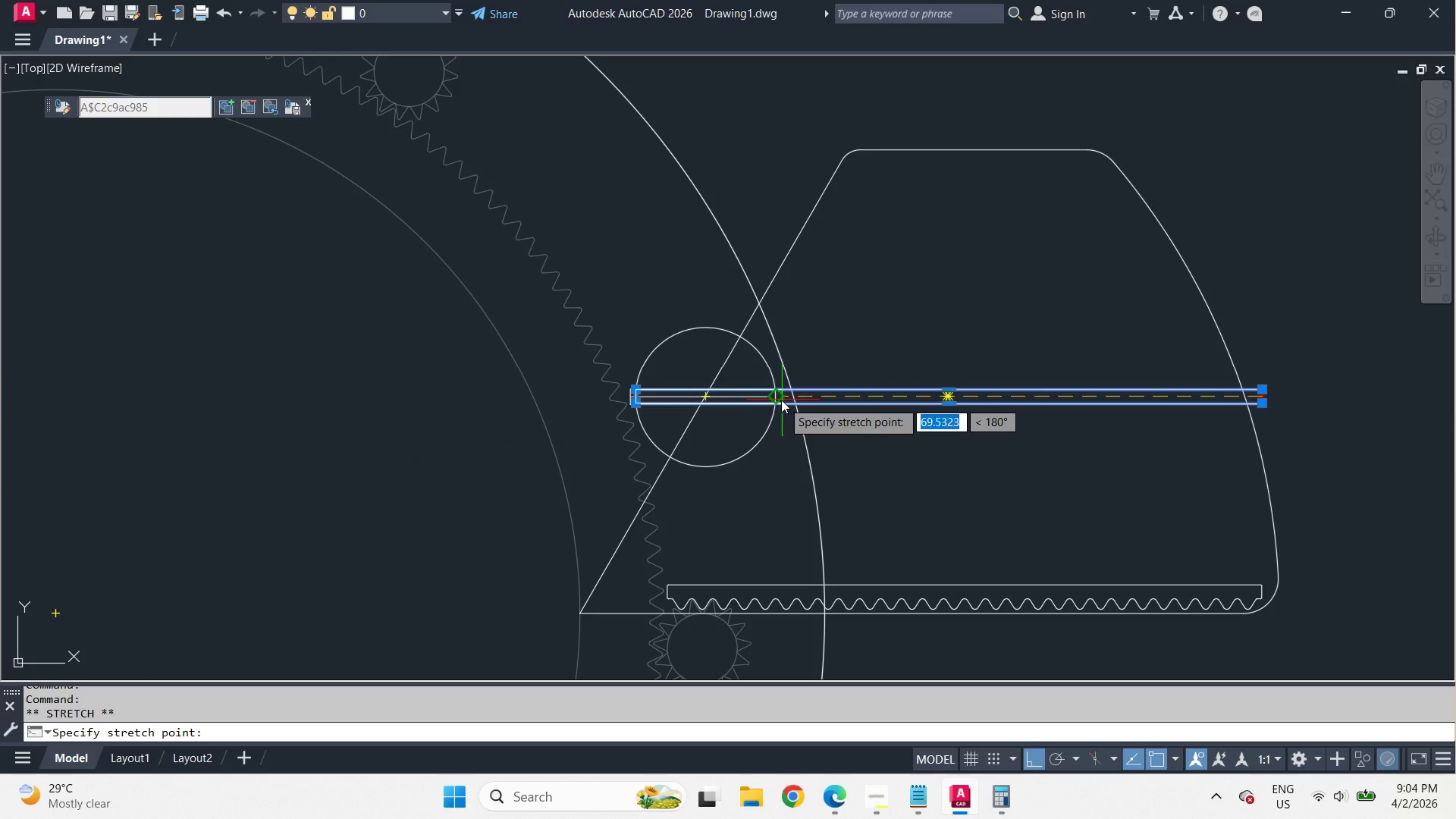 
key(Escape)
 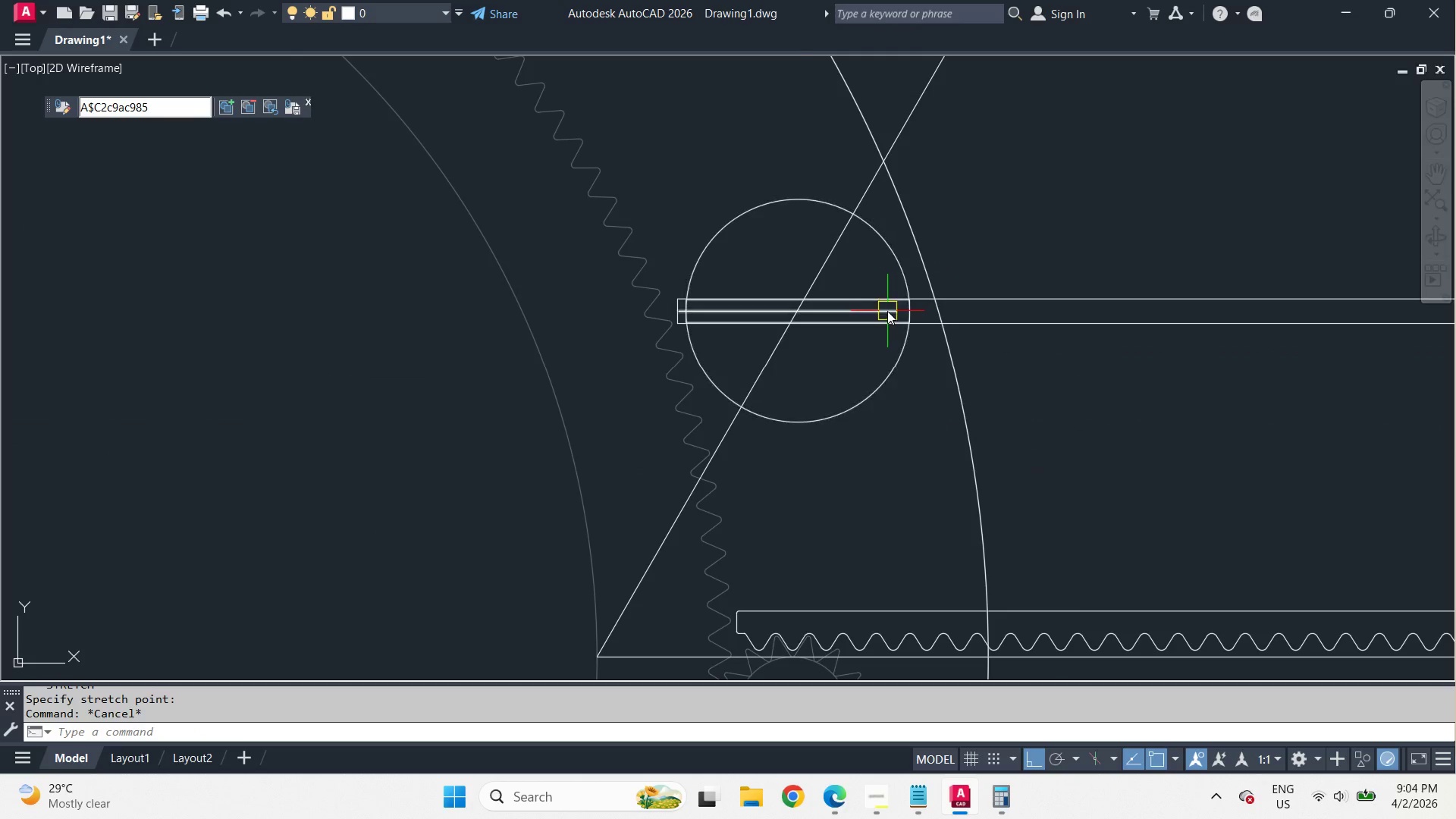 
scroll: coordinate [753, 400], scroll_direction: up, amount: 4.0
 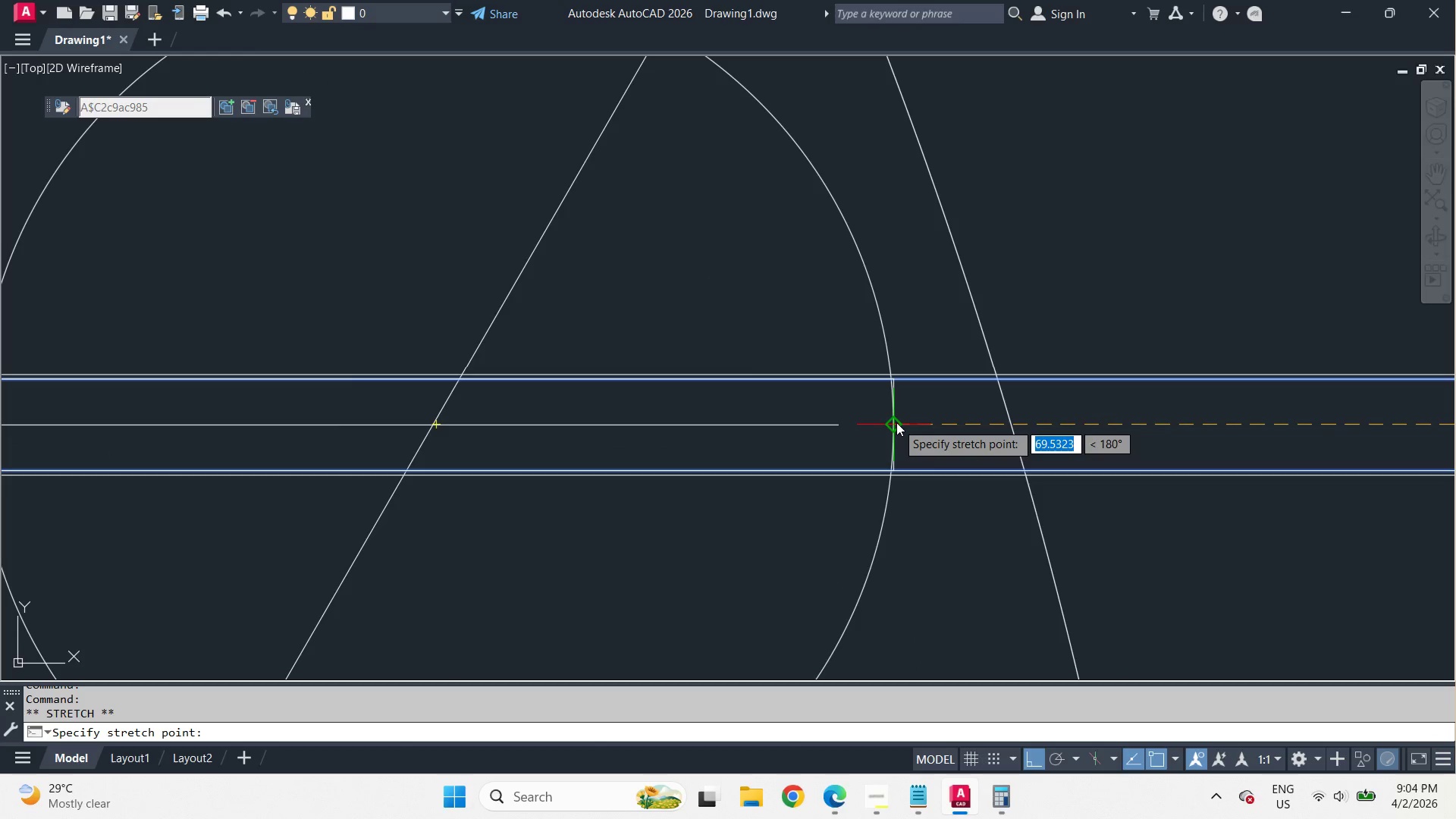 
scroll: coordinate [915, 274], scroll_direction: down, amount: 3.0
 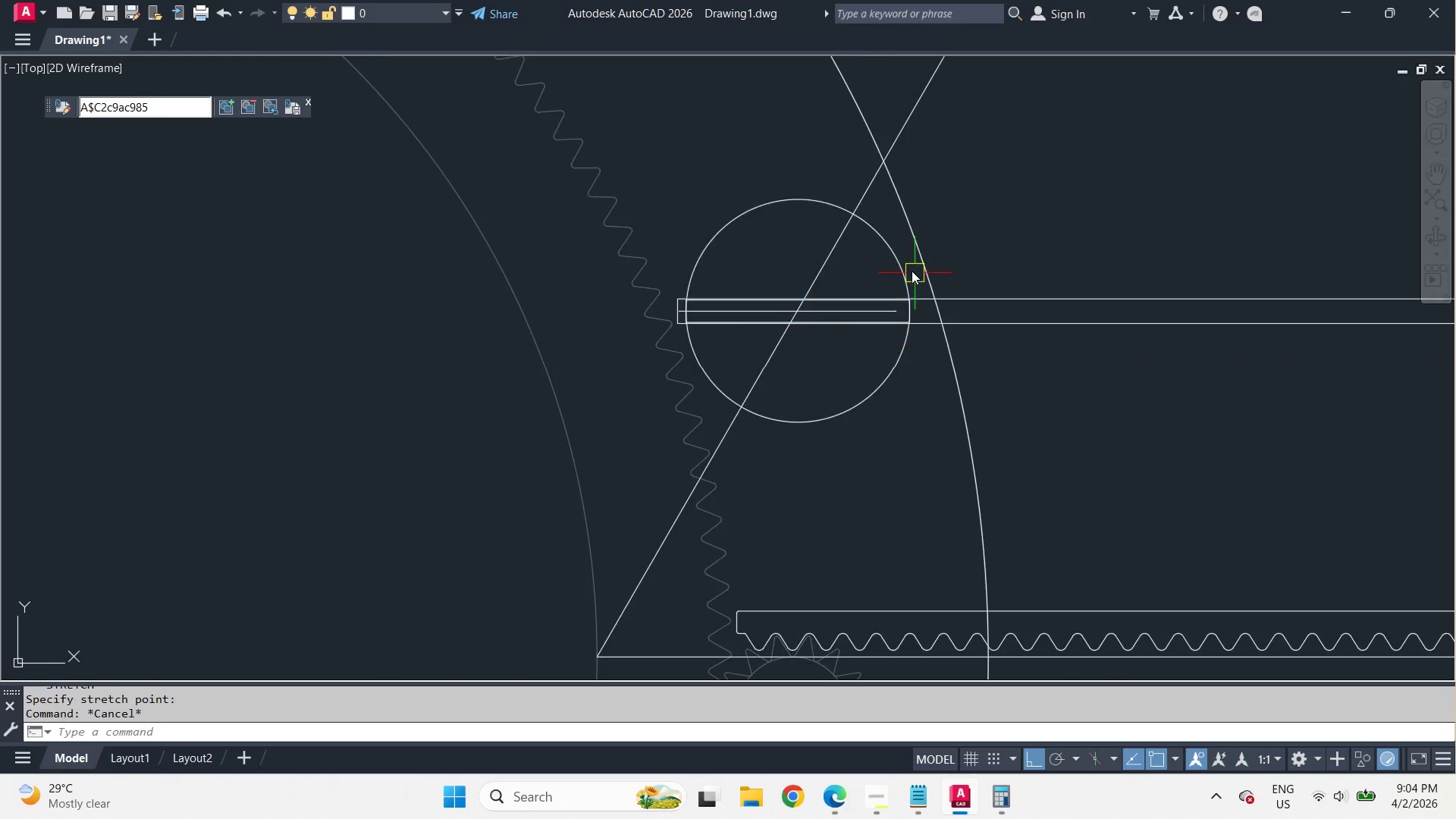 
scroll: coordinate [887, 311], scroll_direction: up, amount: 3.0
 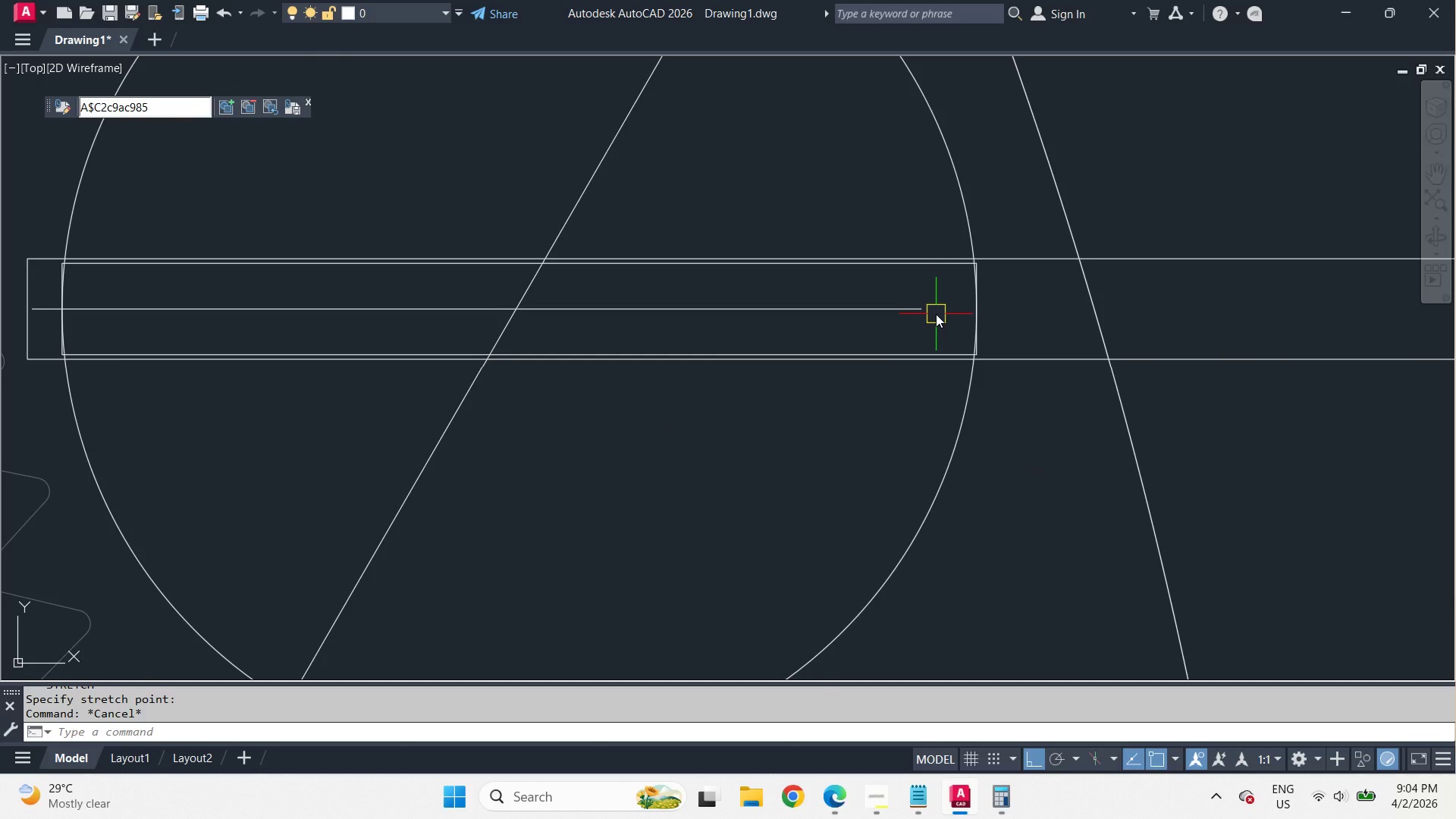 
scroll: coordinate [985, 390], scroll_direction: down, amount: 5.0
 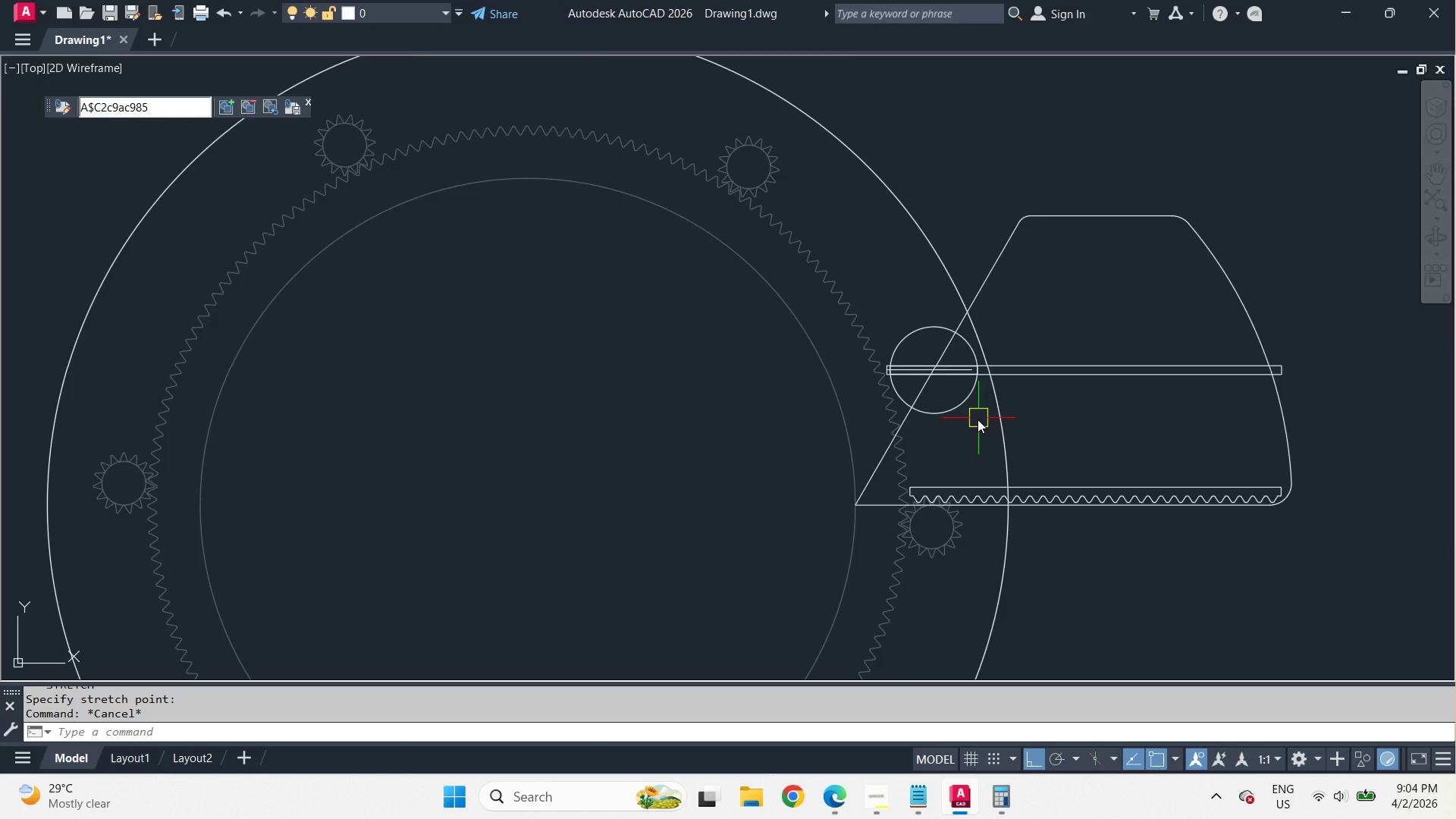 
scroll: coordinate [942, 292], scroll_direction: up, amount: 6.0
 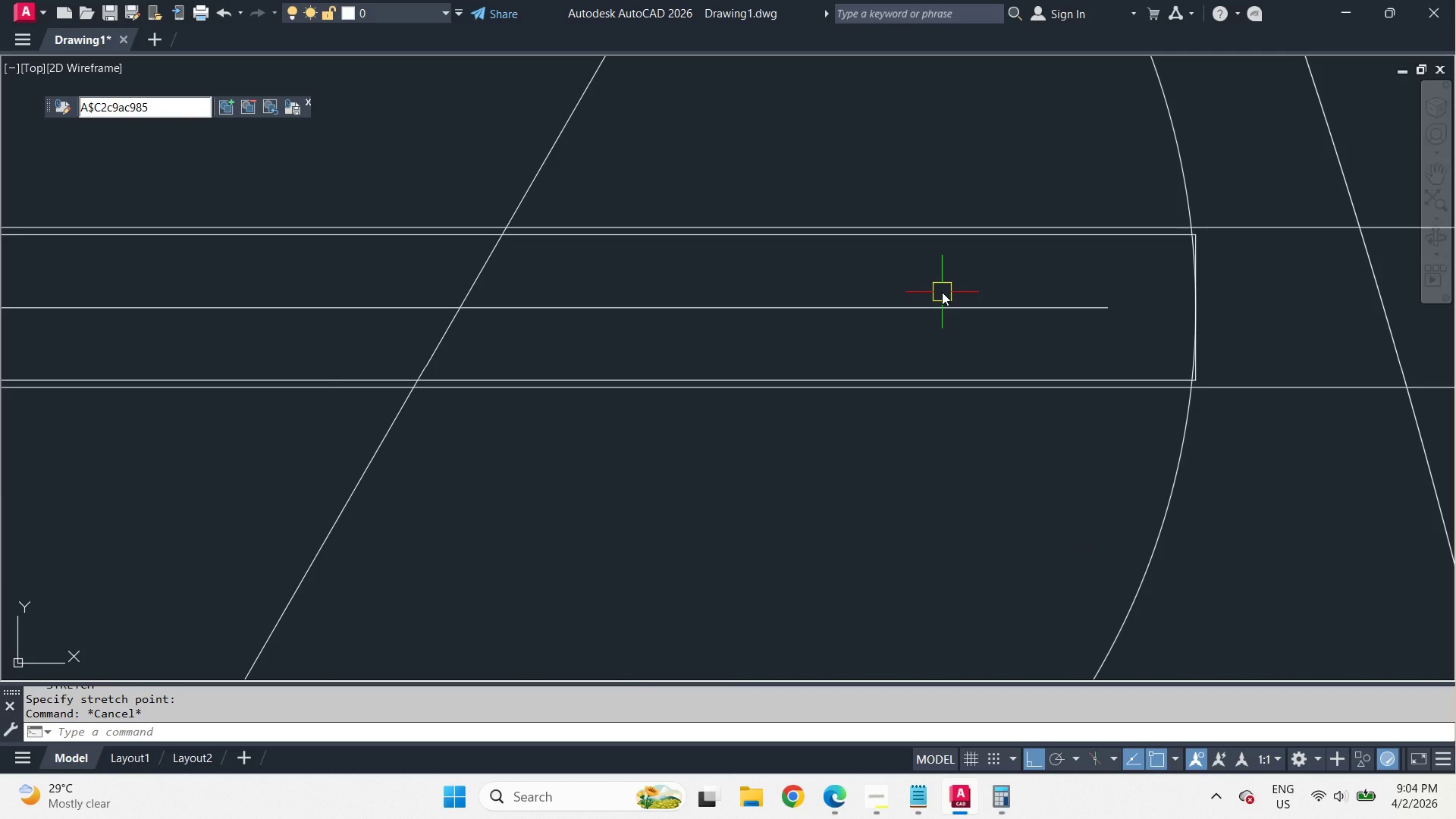 
scroll: coordinate [942, 292], scroll_direction: down, amount: 6.0
 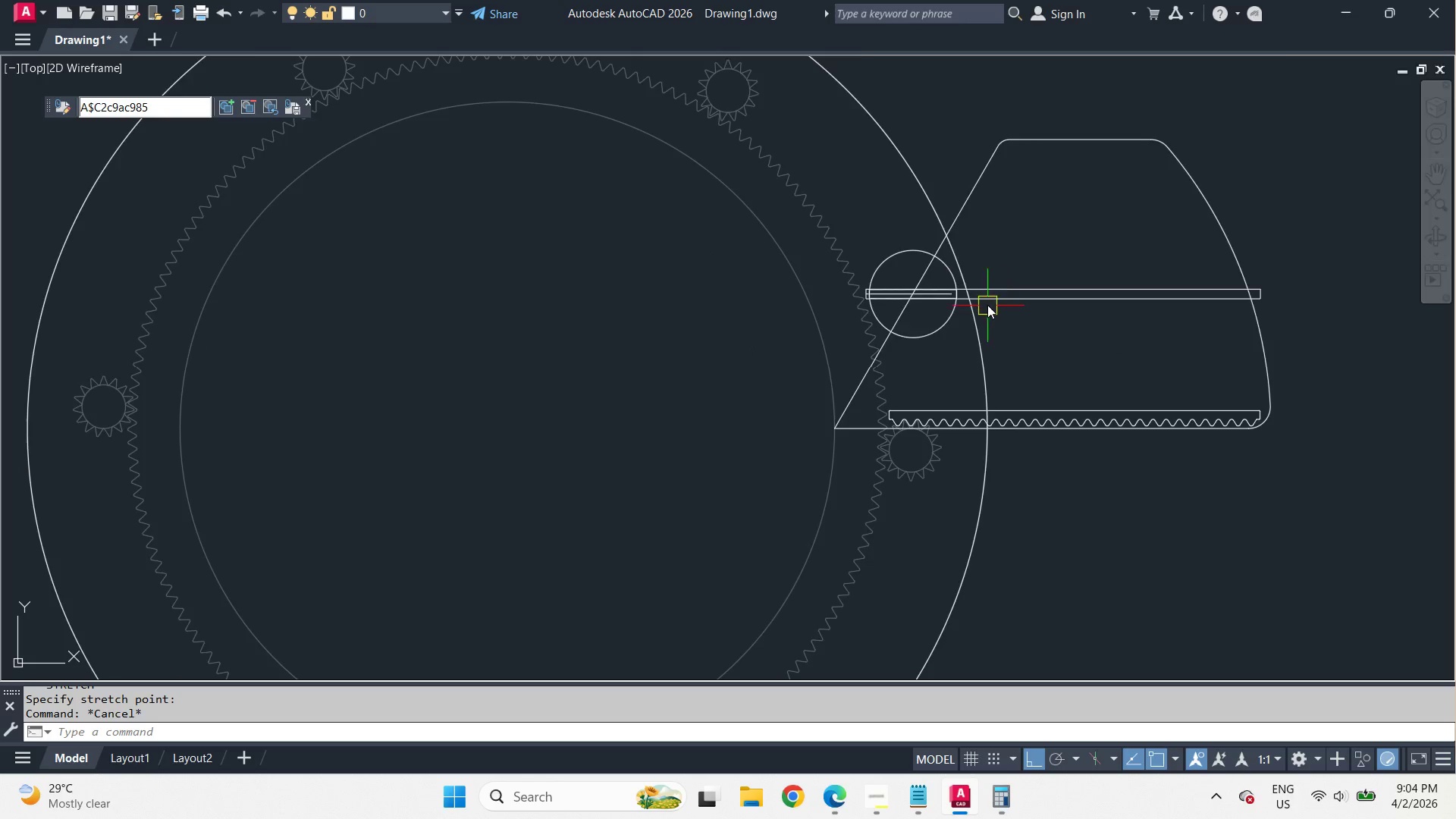 
scroll: coordinate [977, 302], scroll_direction: up, amount: 2.0
 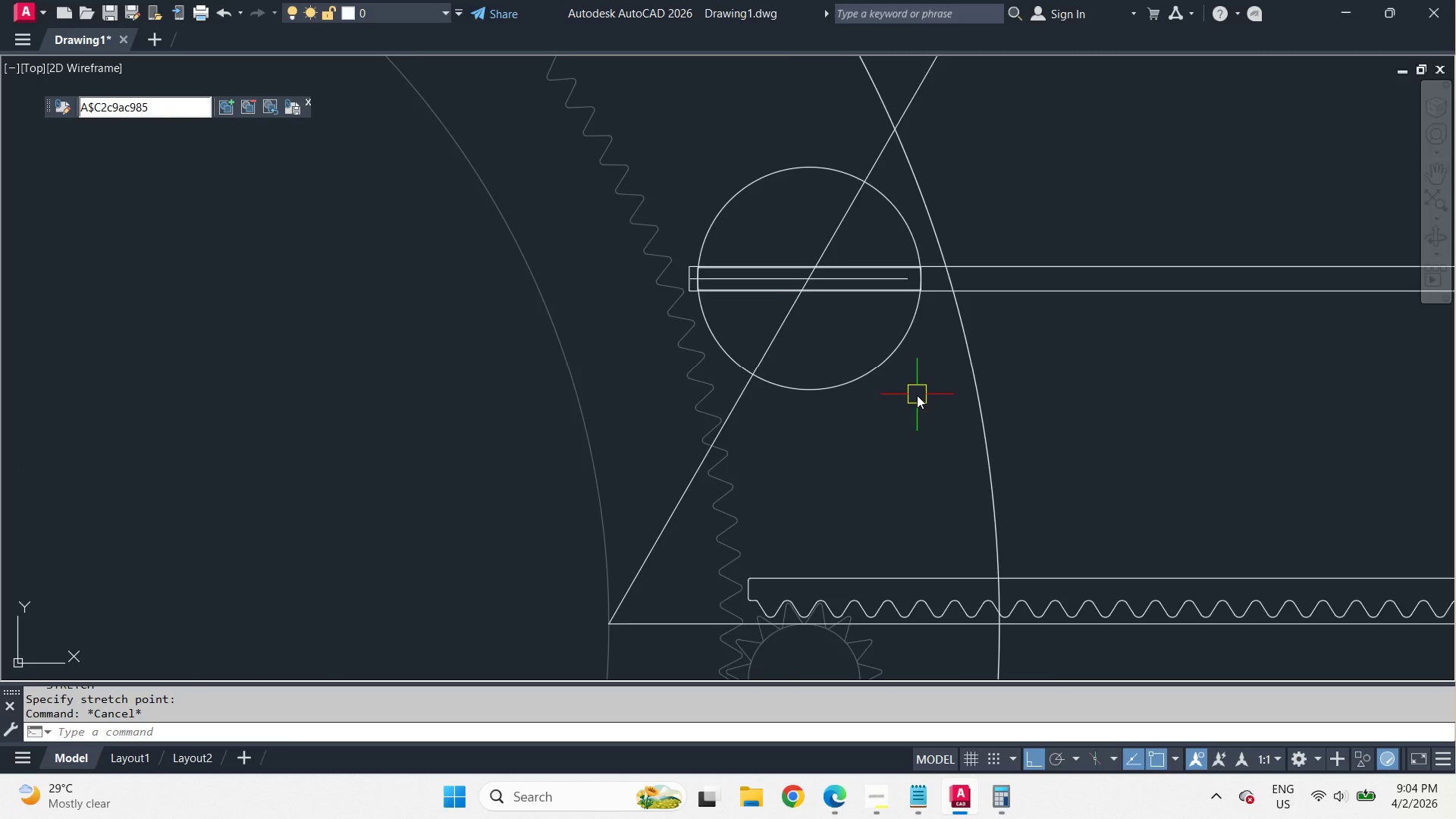 
scroll: coordinate [917, 395], scroll_direction: down, amount: 2.0
 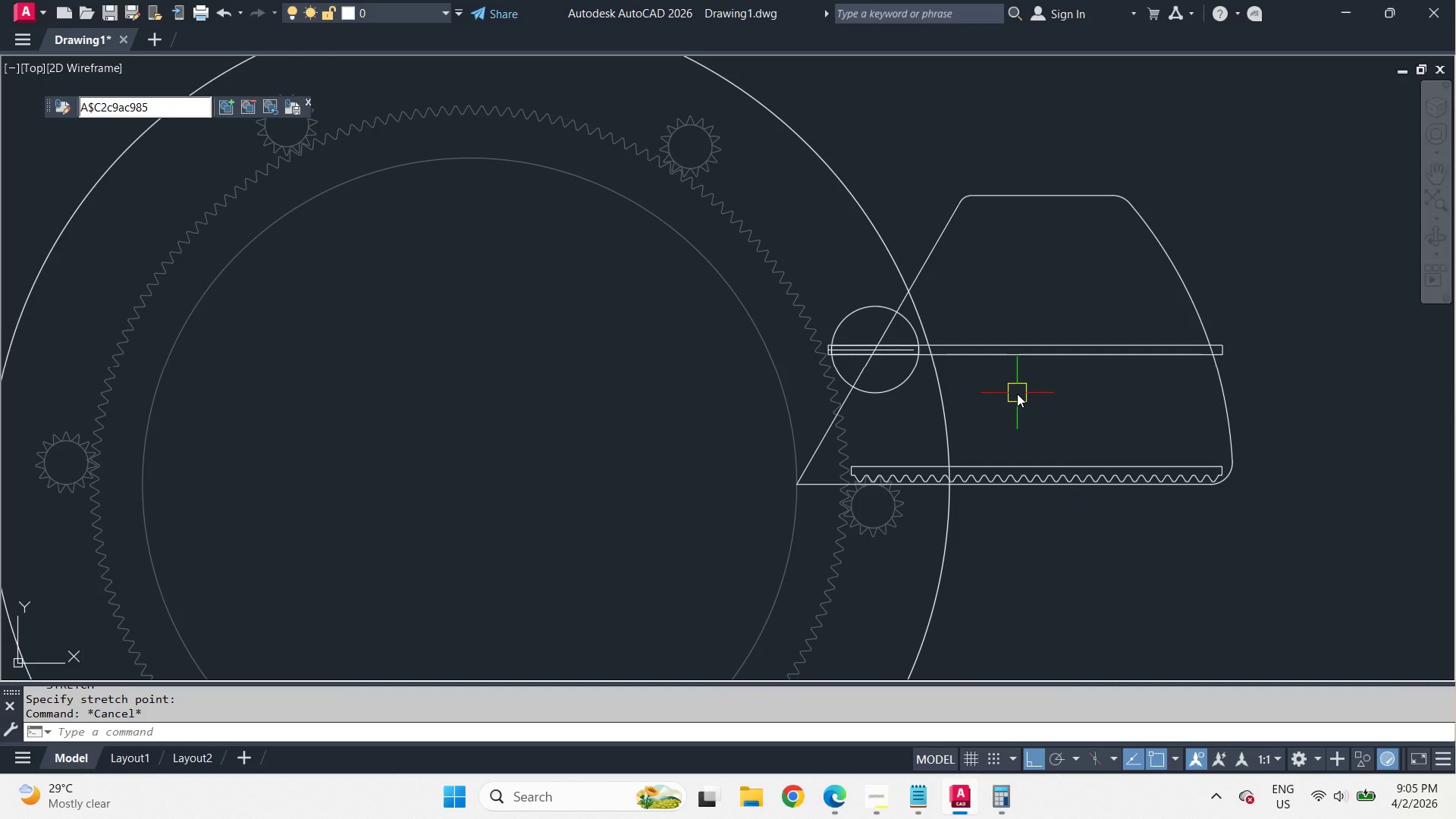 
wait(33.93)
 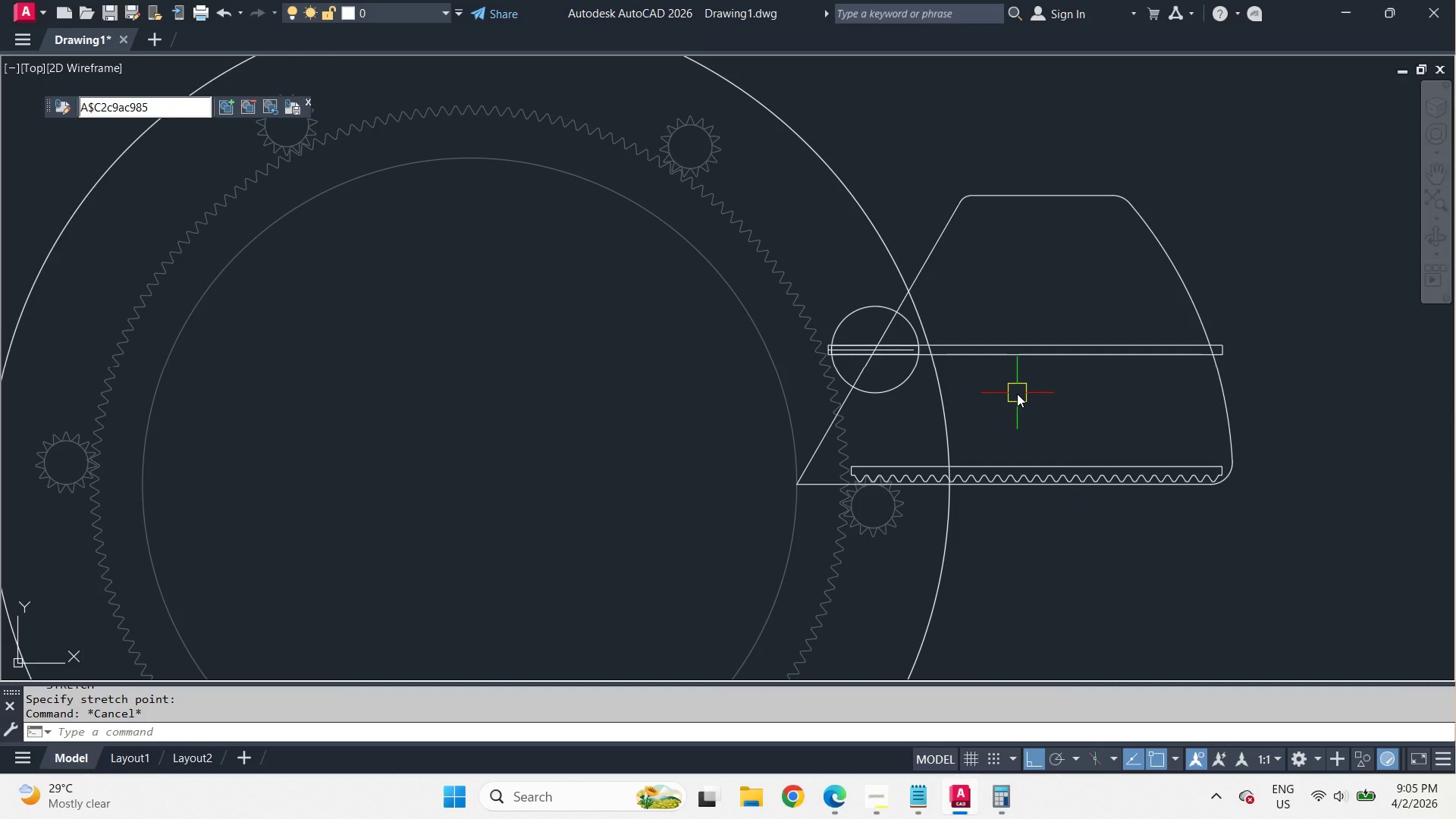 
scroll: coordinate [821, 283], scroll_direction: down, amount: 1.0
 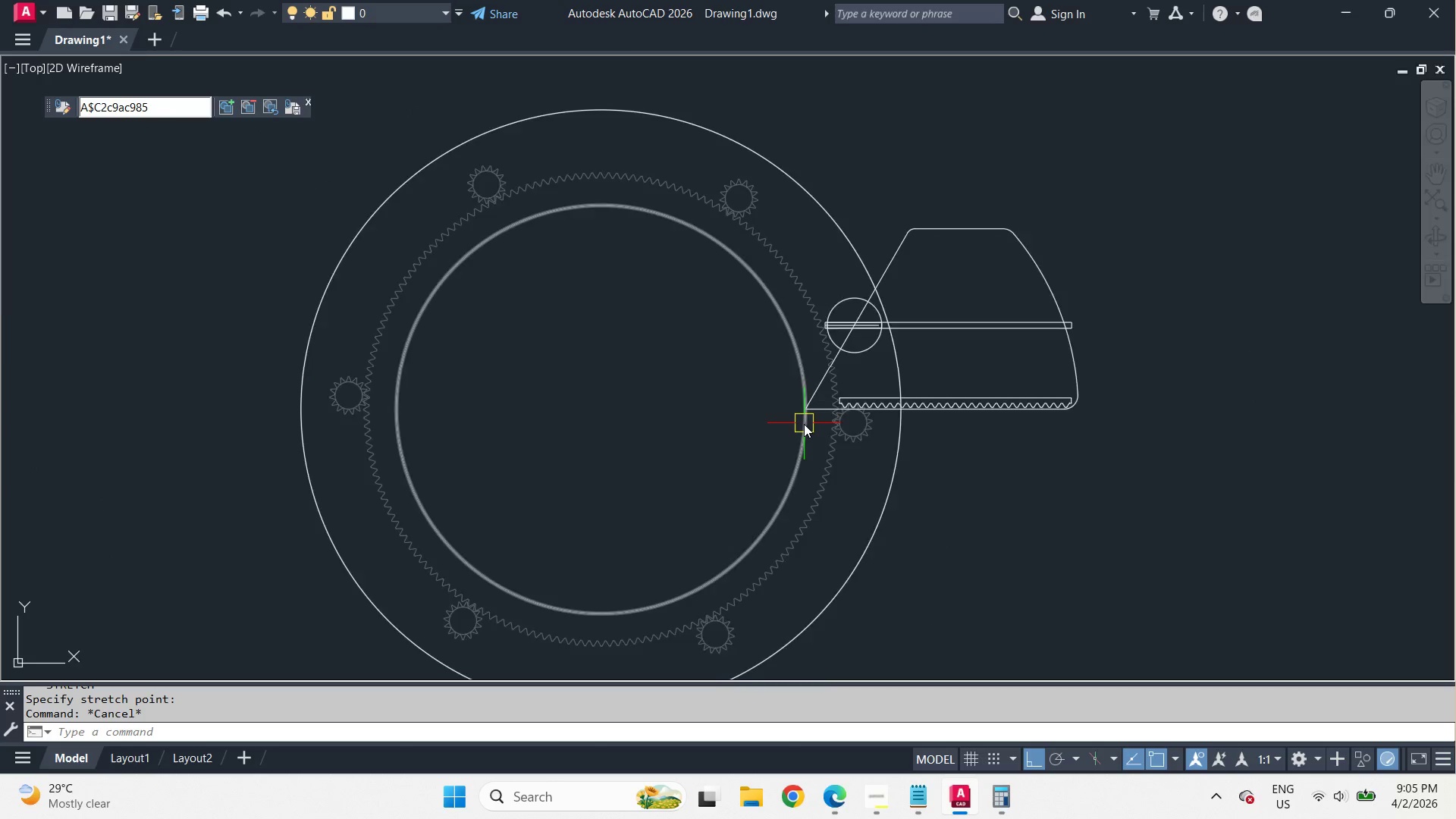 
scroll: coordinate [804, 424], scroll_direction: up, amount: 1.0
 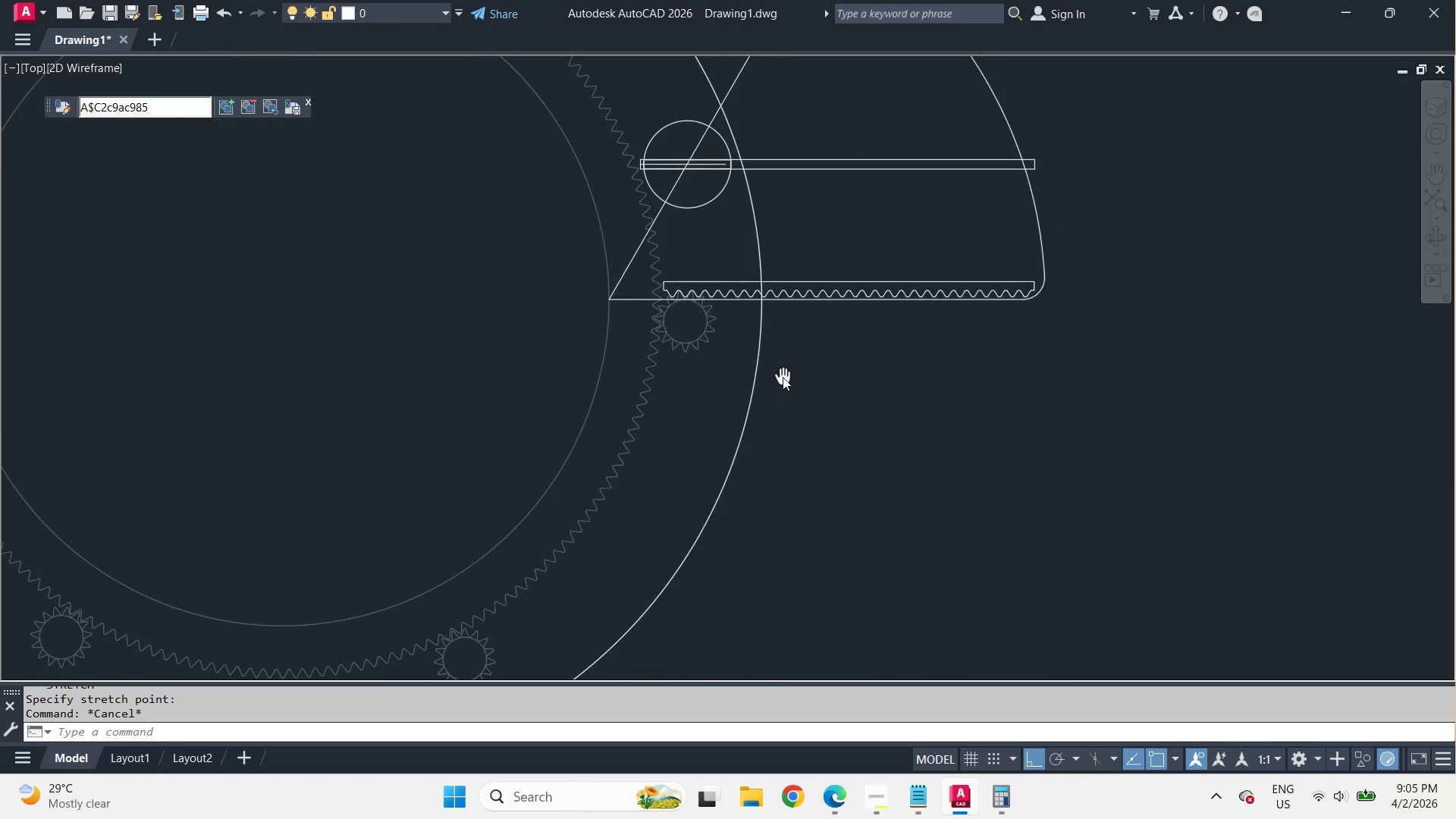 
key(D)
 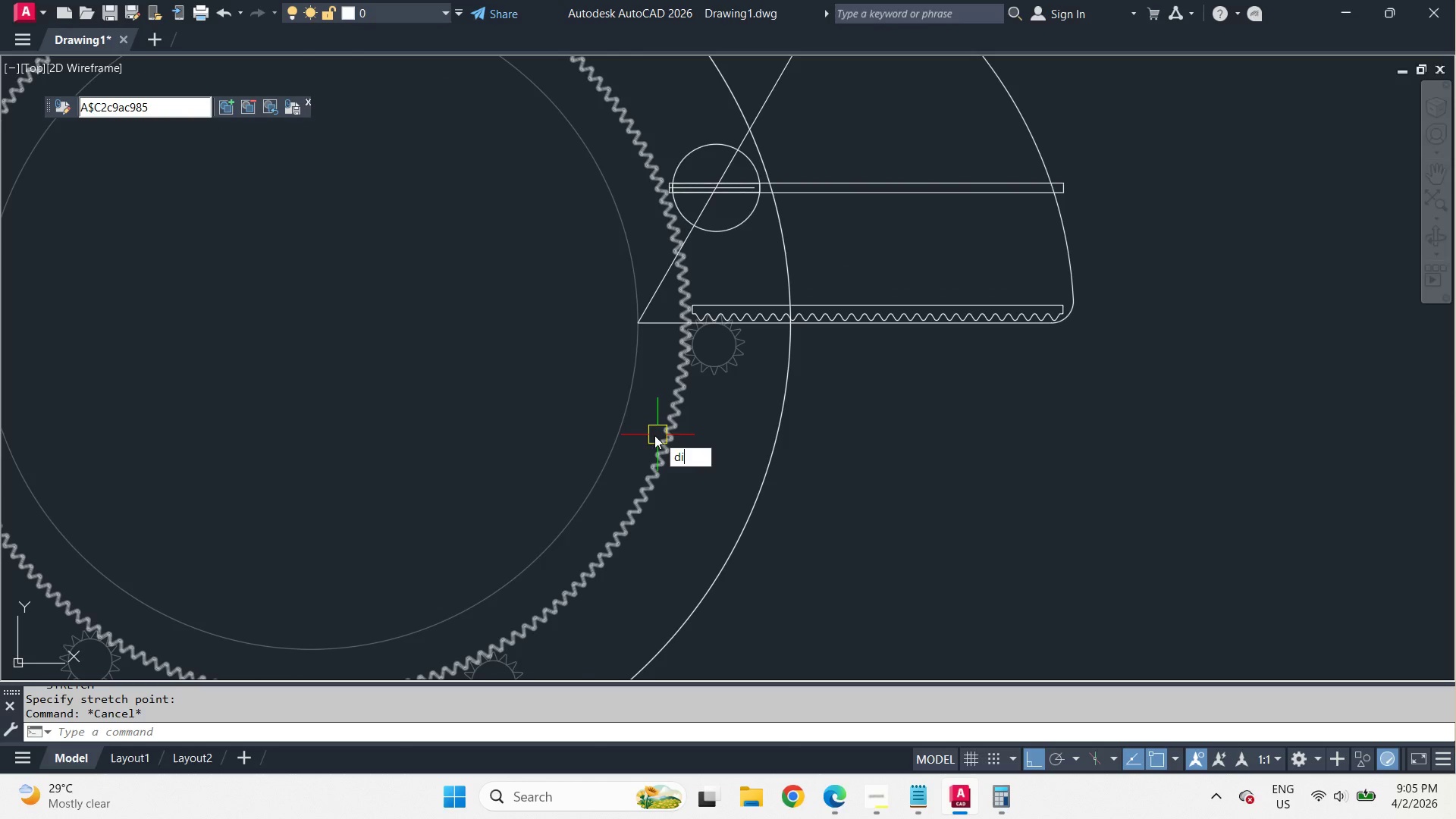 
key(I)
 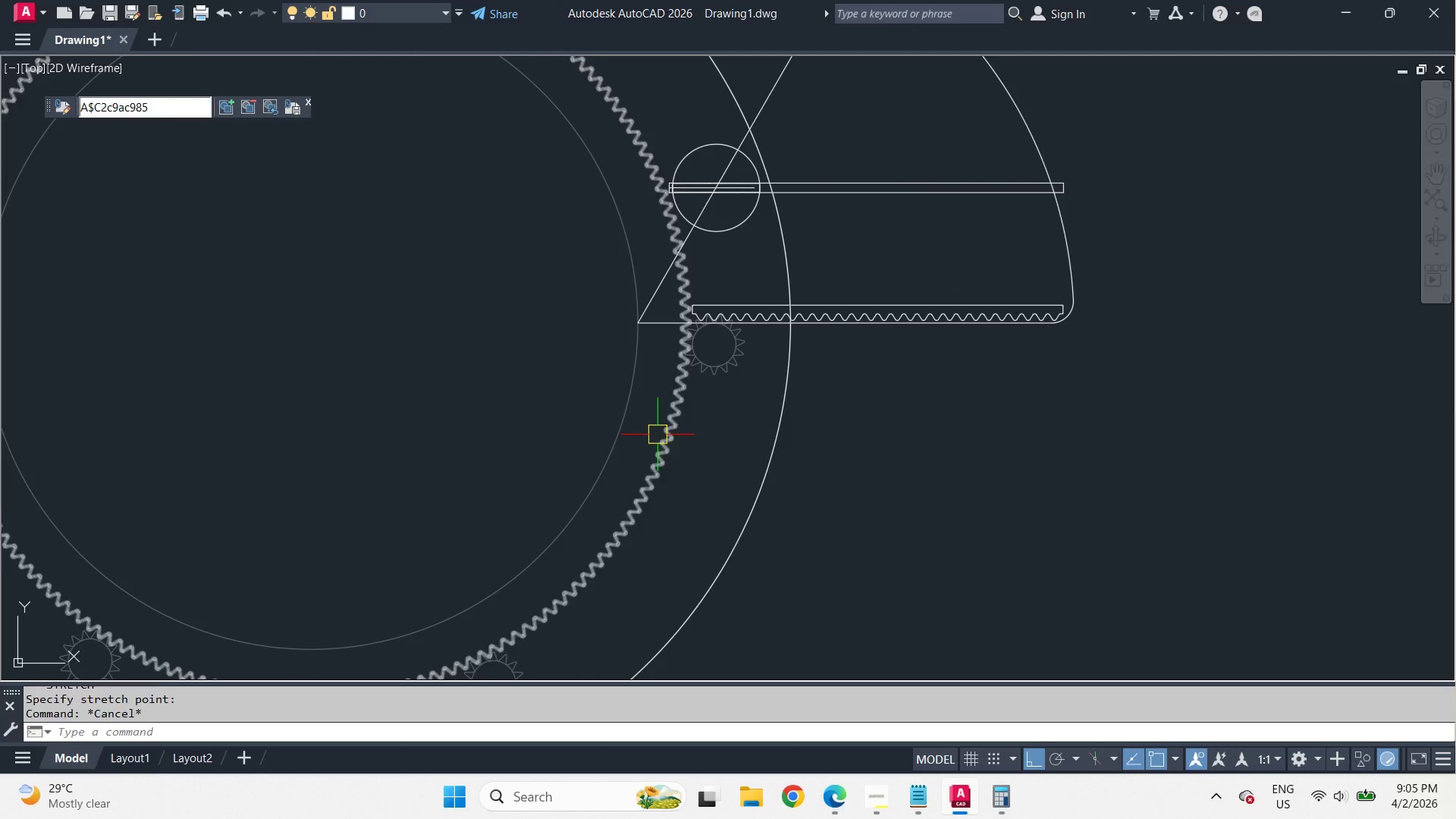 
key(Space)
 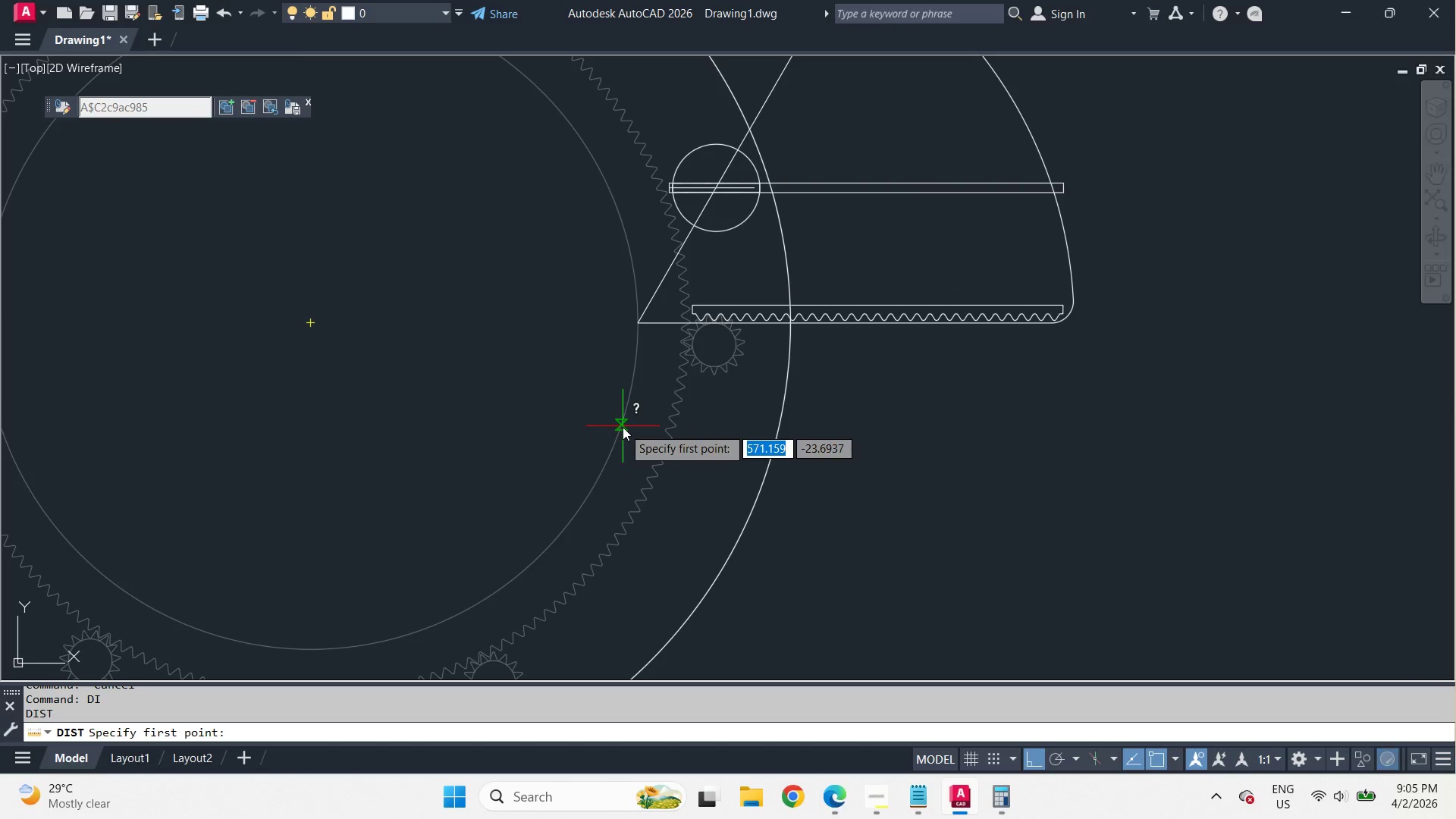 
left_click_drag(start_coordinate=[623, 427], to_coordinate=[640, 436])
 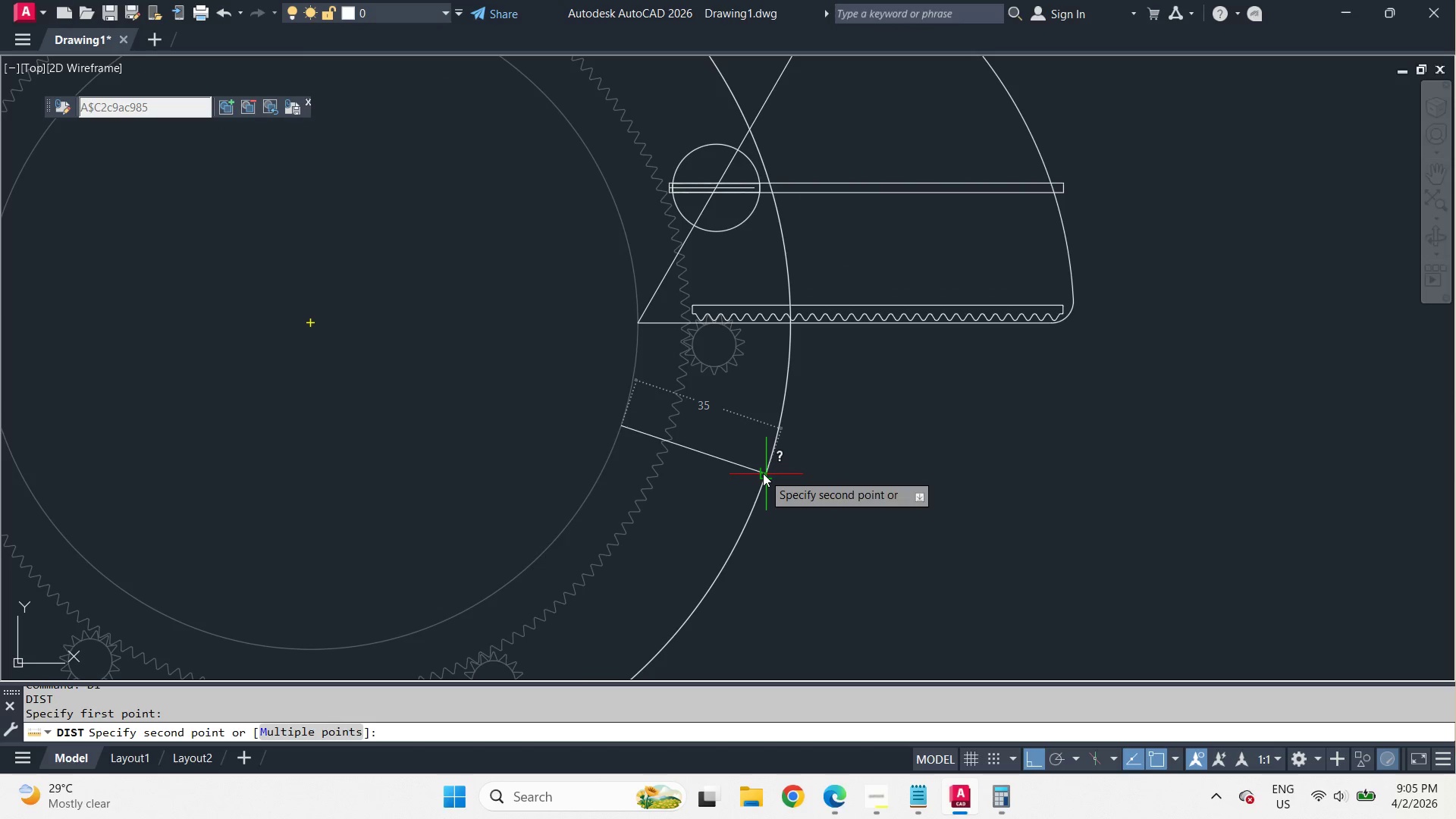 
key(Escape)
type(l en)
key(Backspace)
key(Backspace)
key(Backspace)
type(qua )
 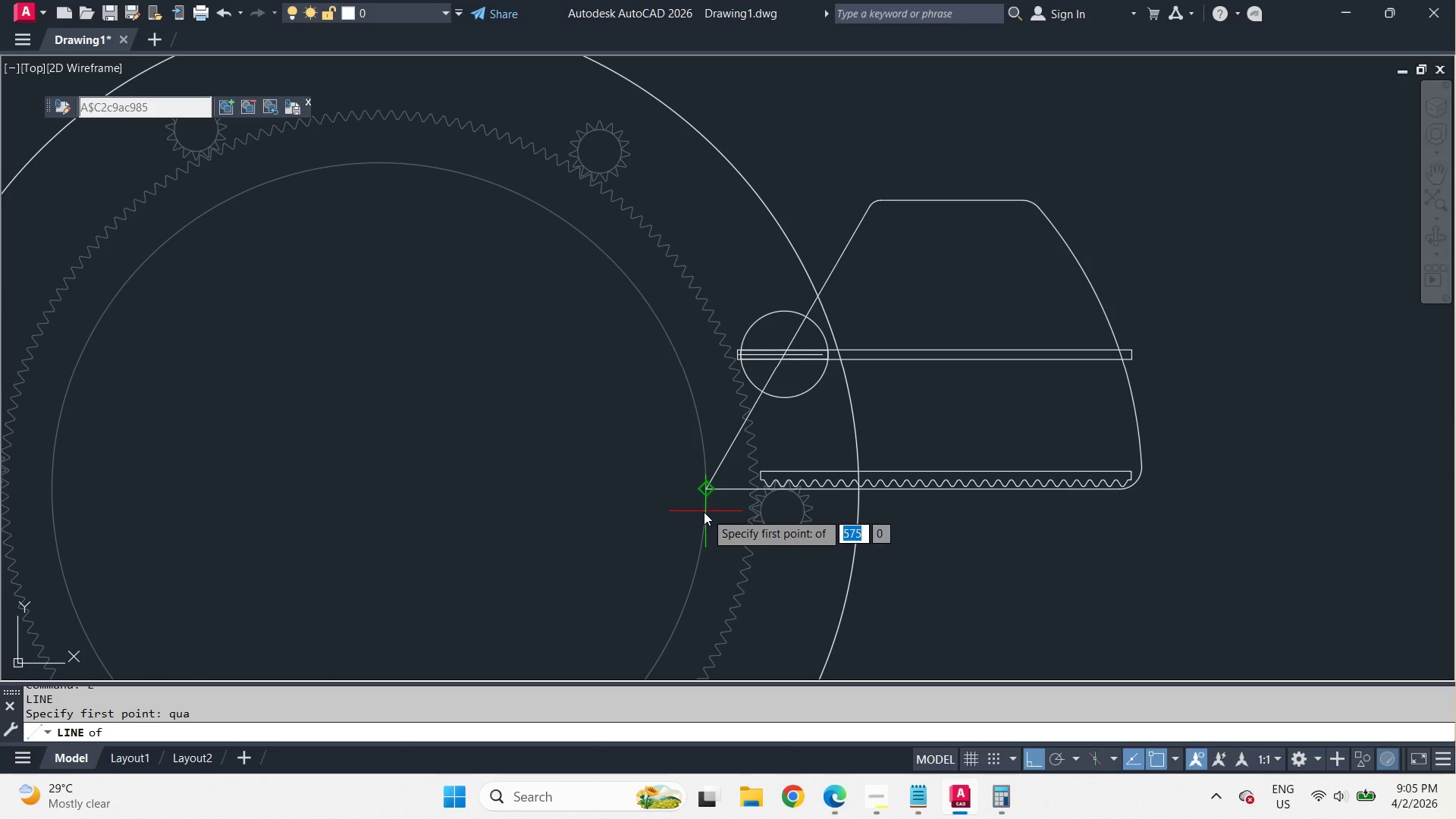 
left_click([703, 512])
 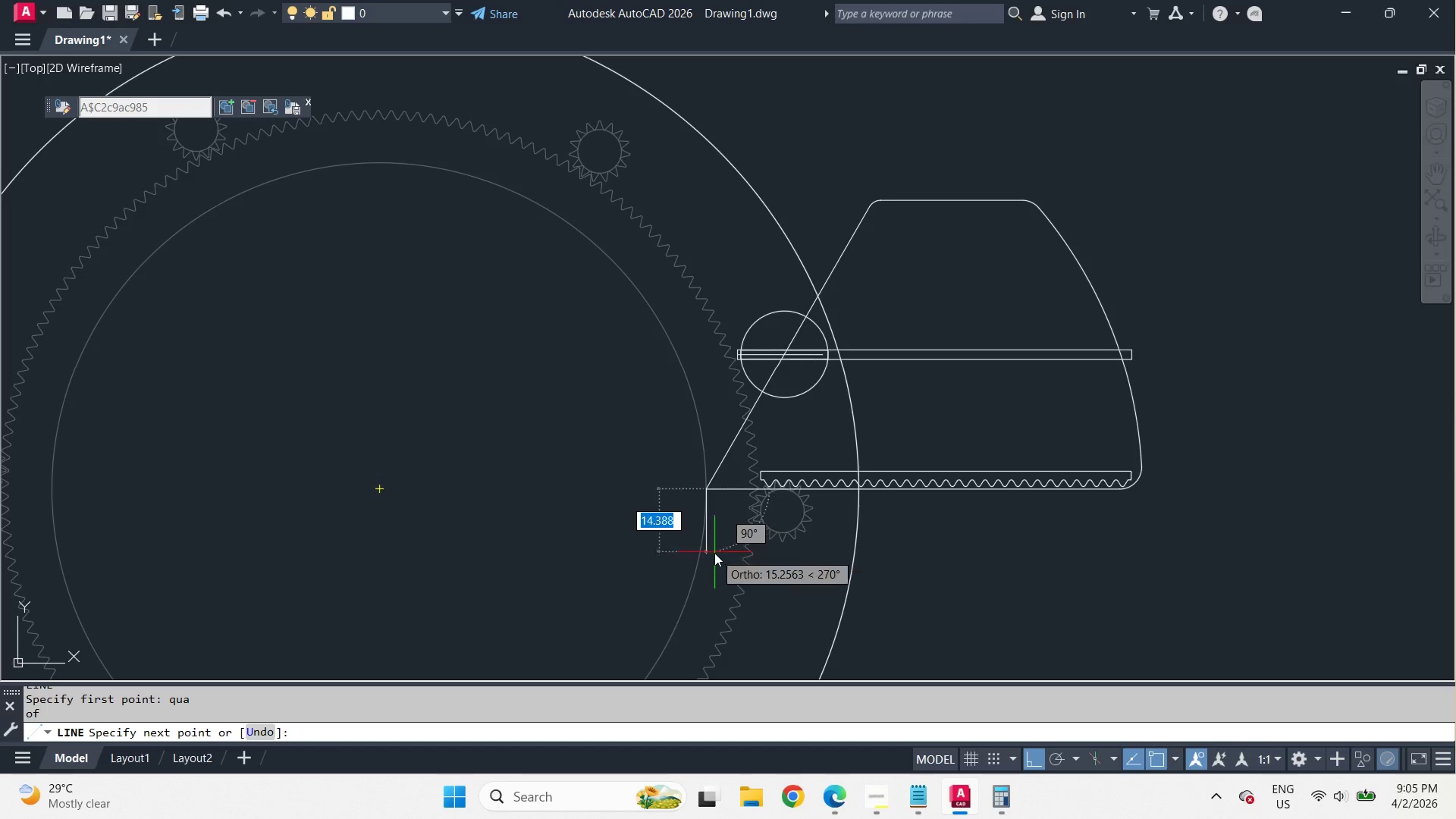 
left_click([711, 130])
 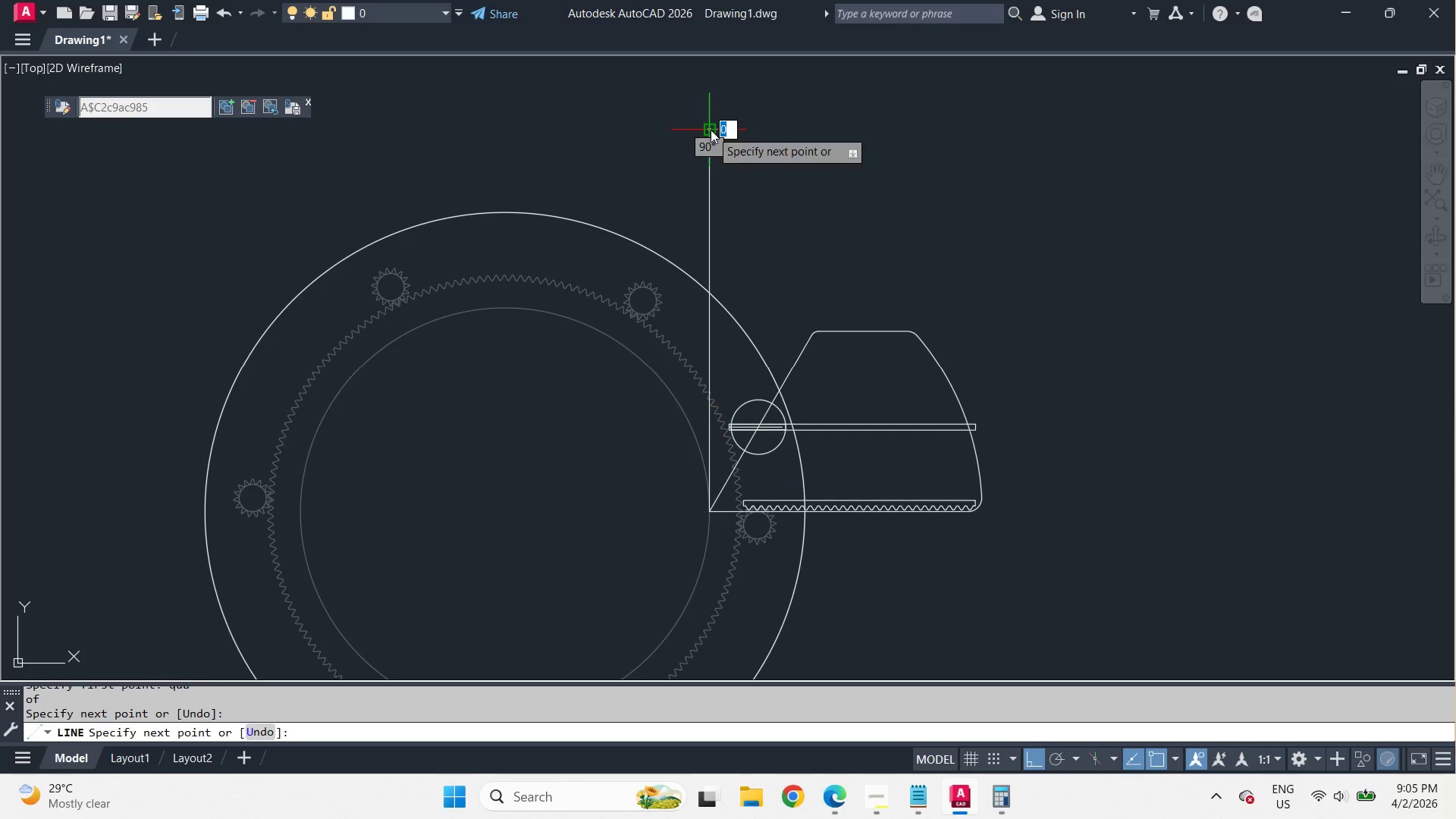 
key(Space)
 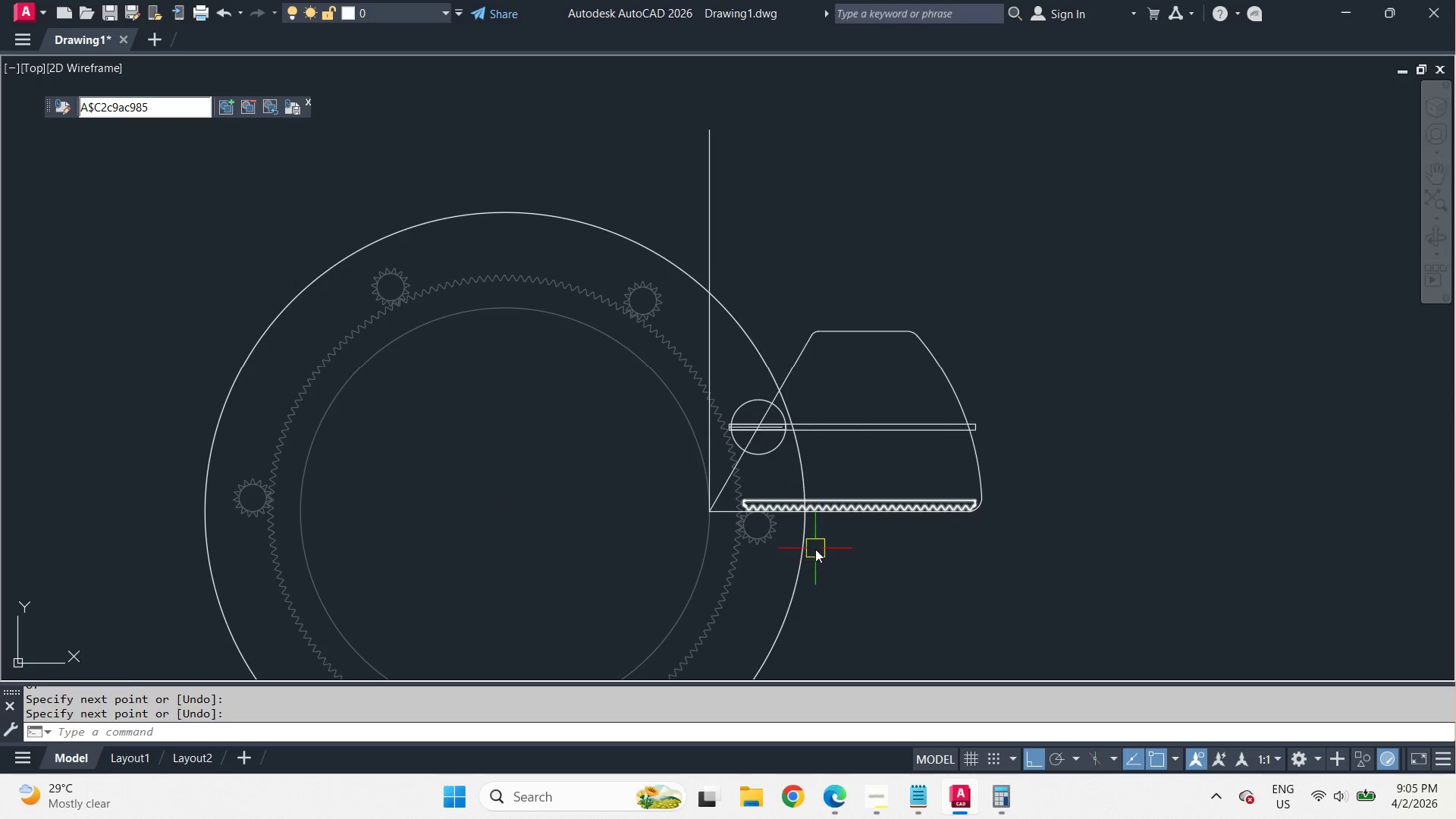 
type( qua)
 